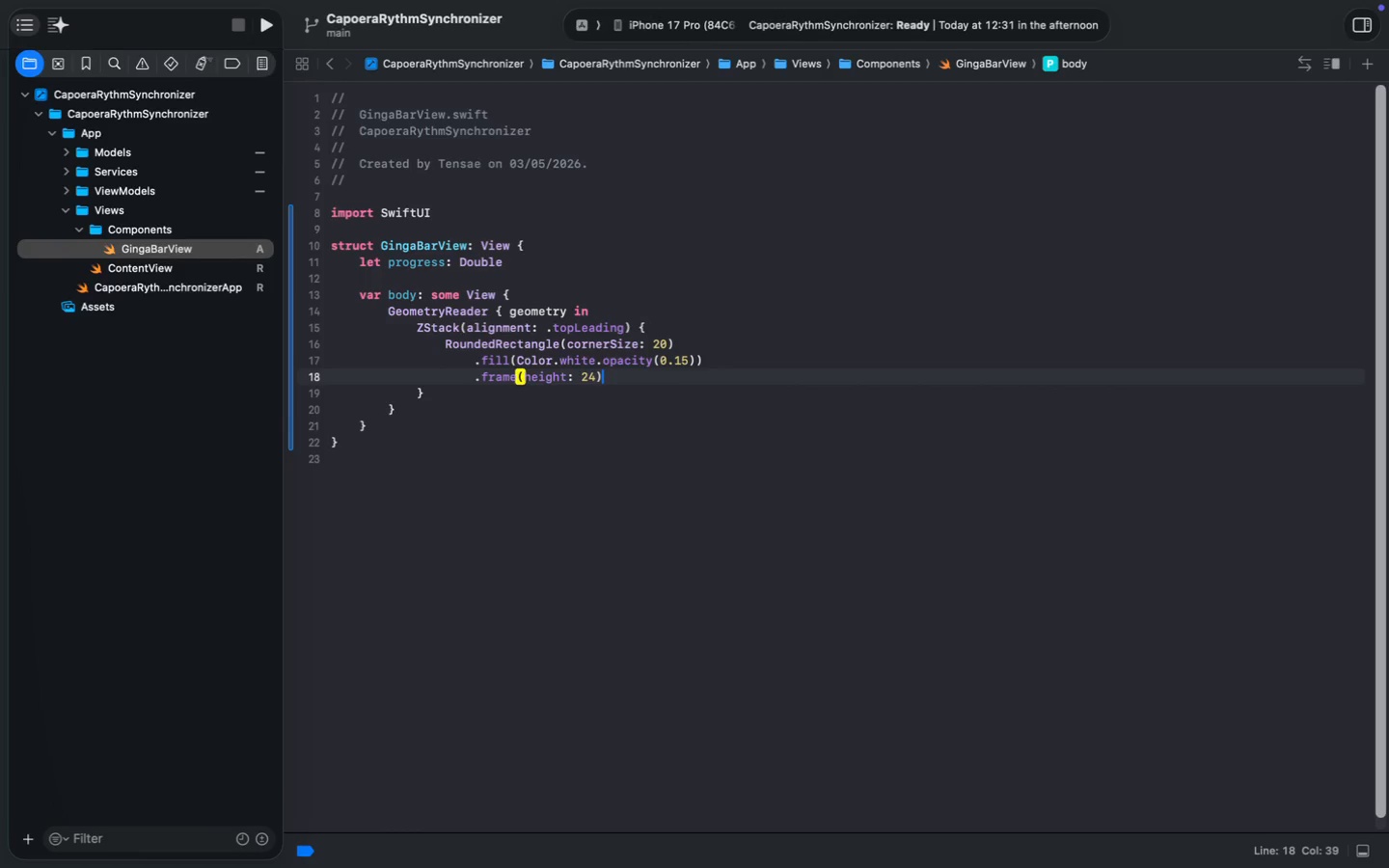 
key(Enter)
 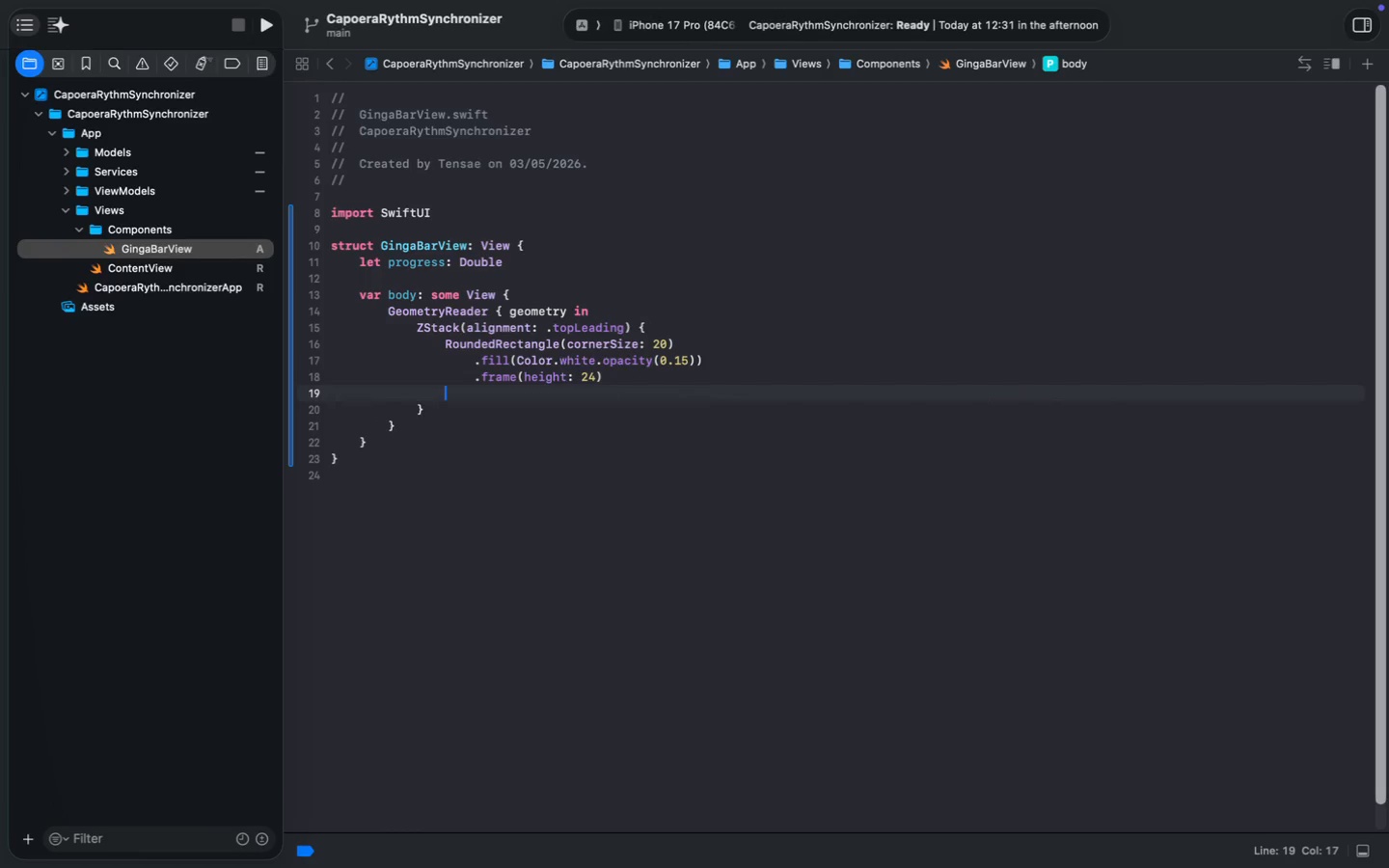 
key(Enter)
 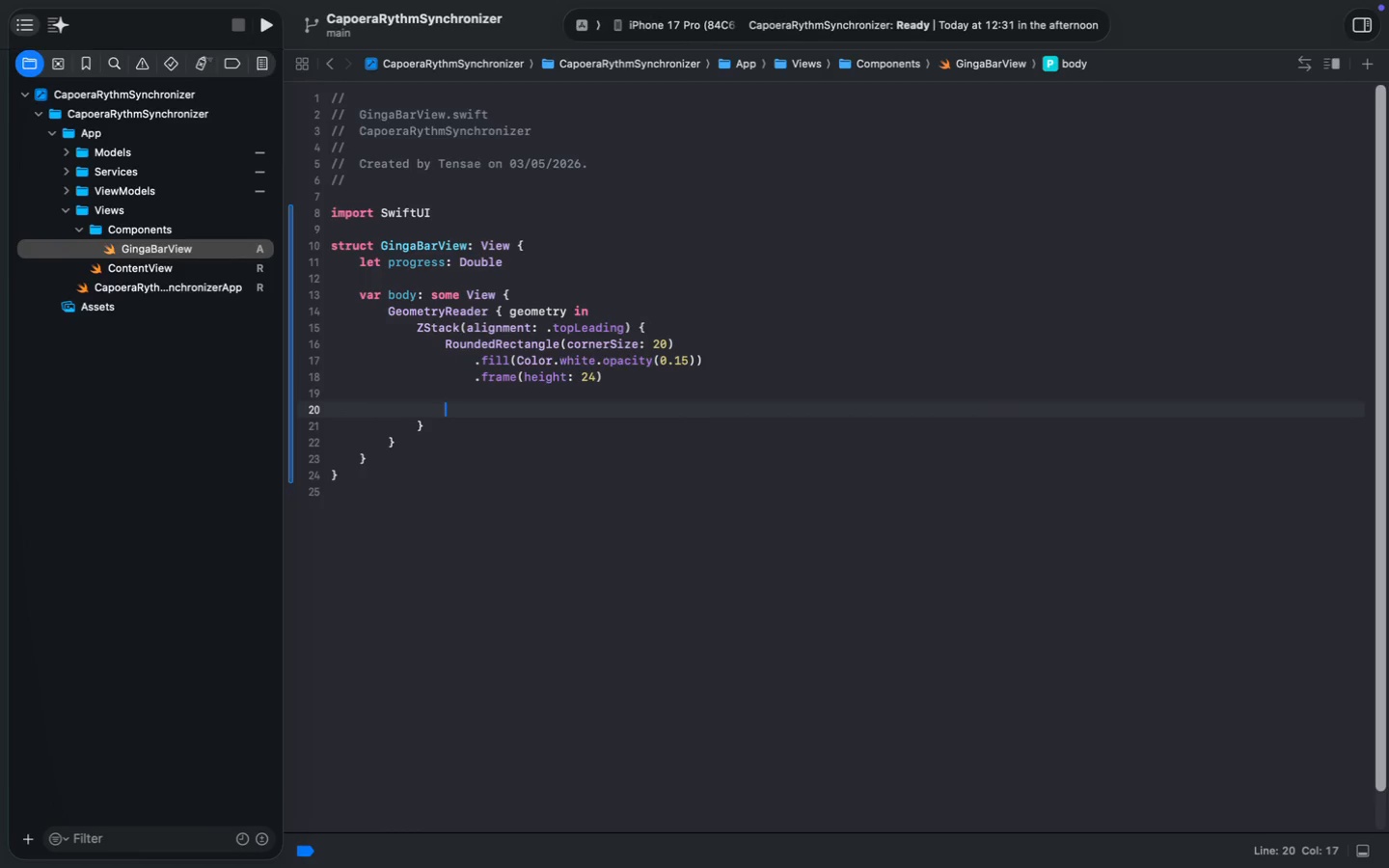 
type(Circle( )
key(Backspace)
 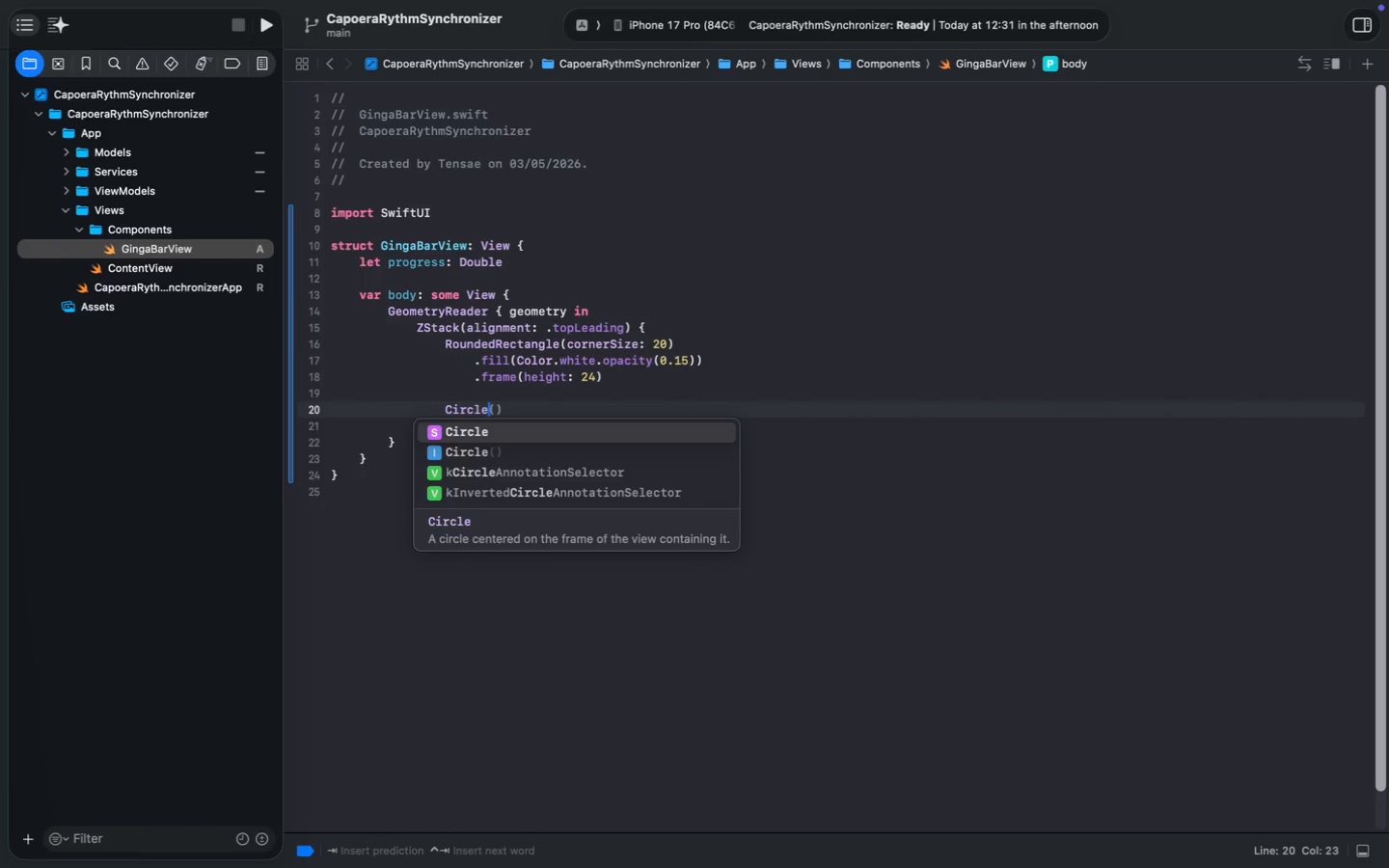 
key(ArrowRight)
 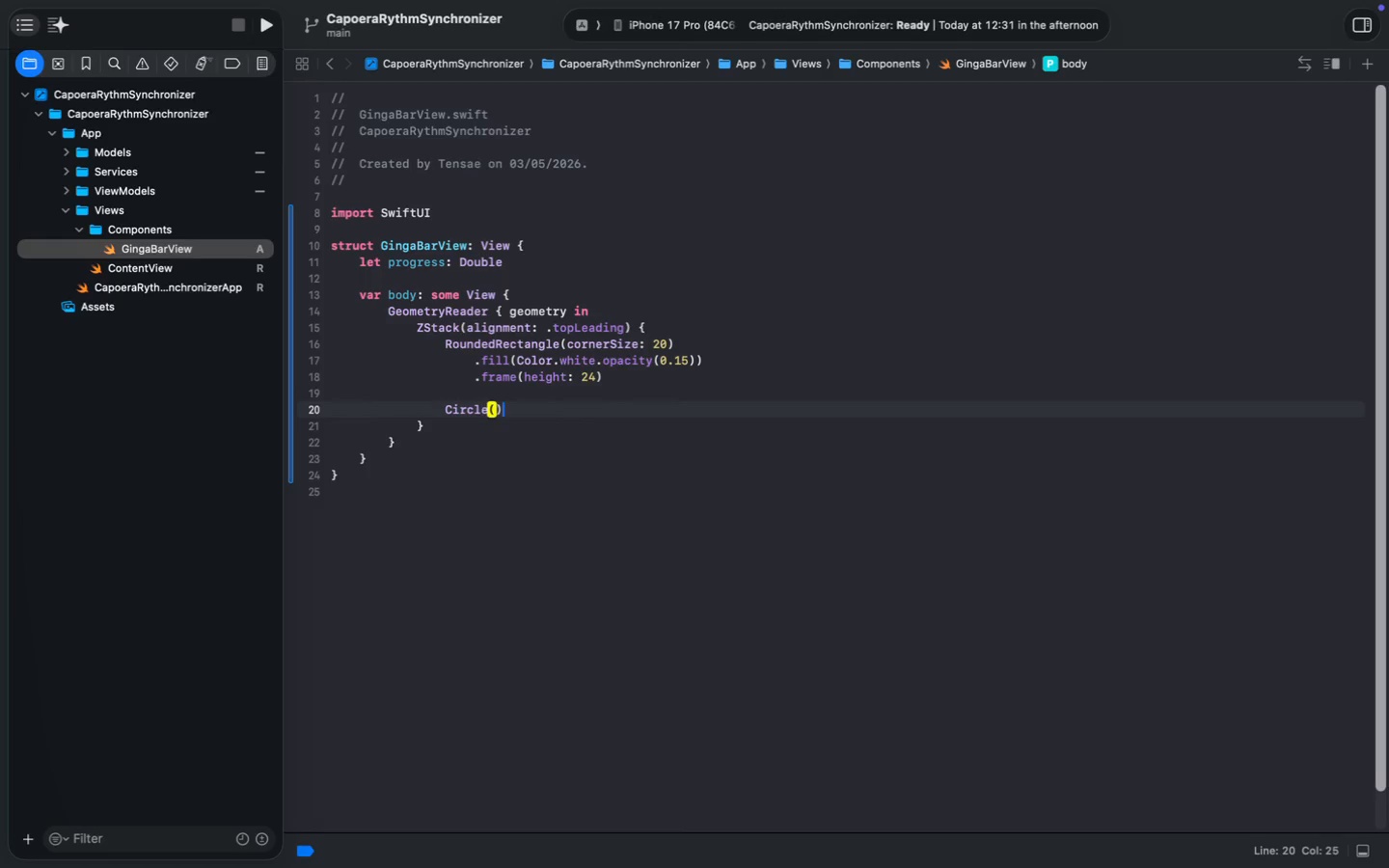 
key(Enter)
 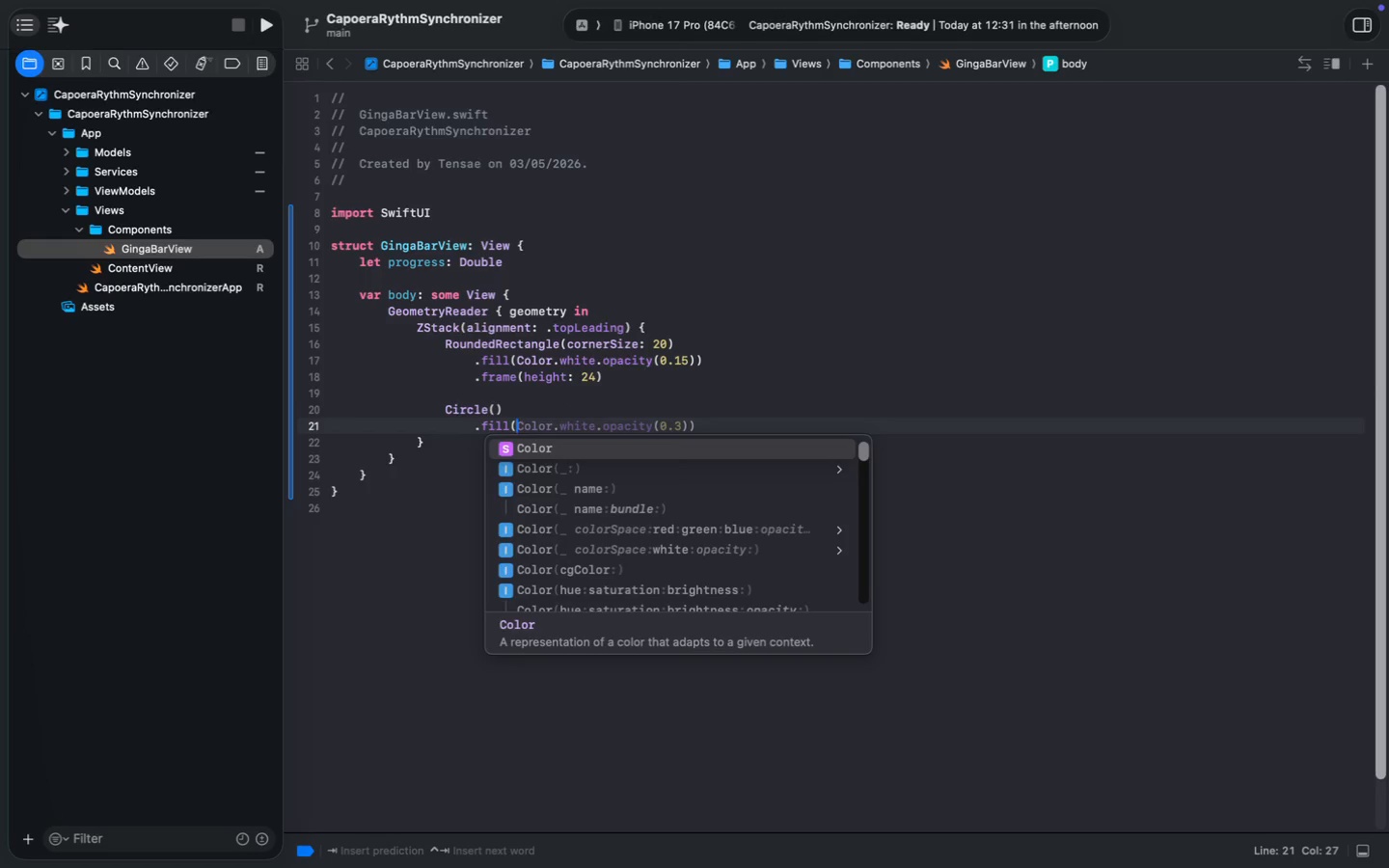 
type(.fill(Color.green)
 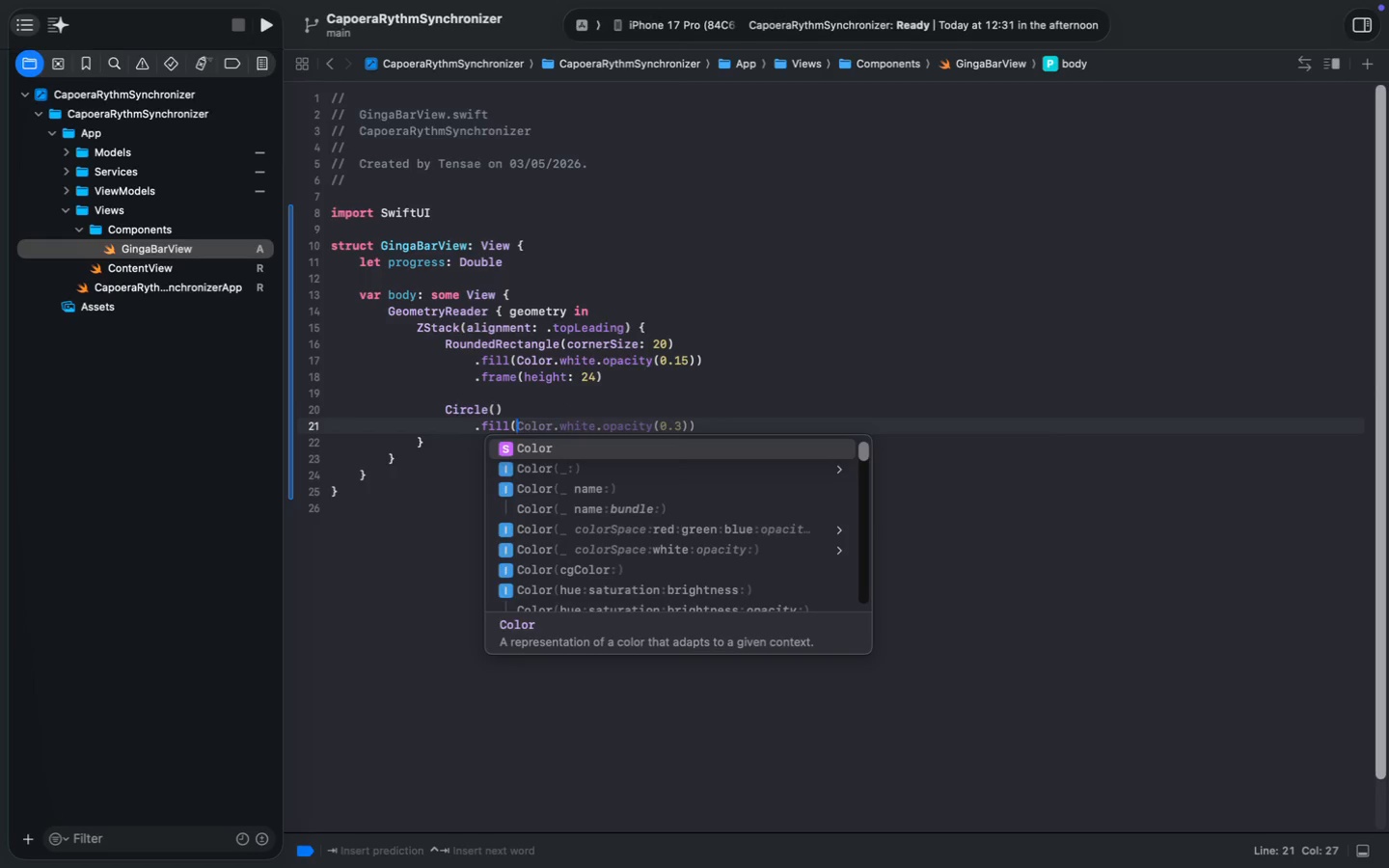 
key(Meta+ArrowRight)
 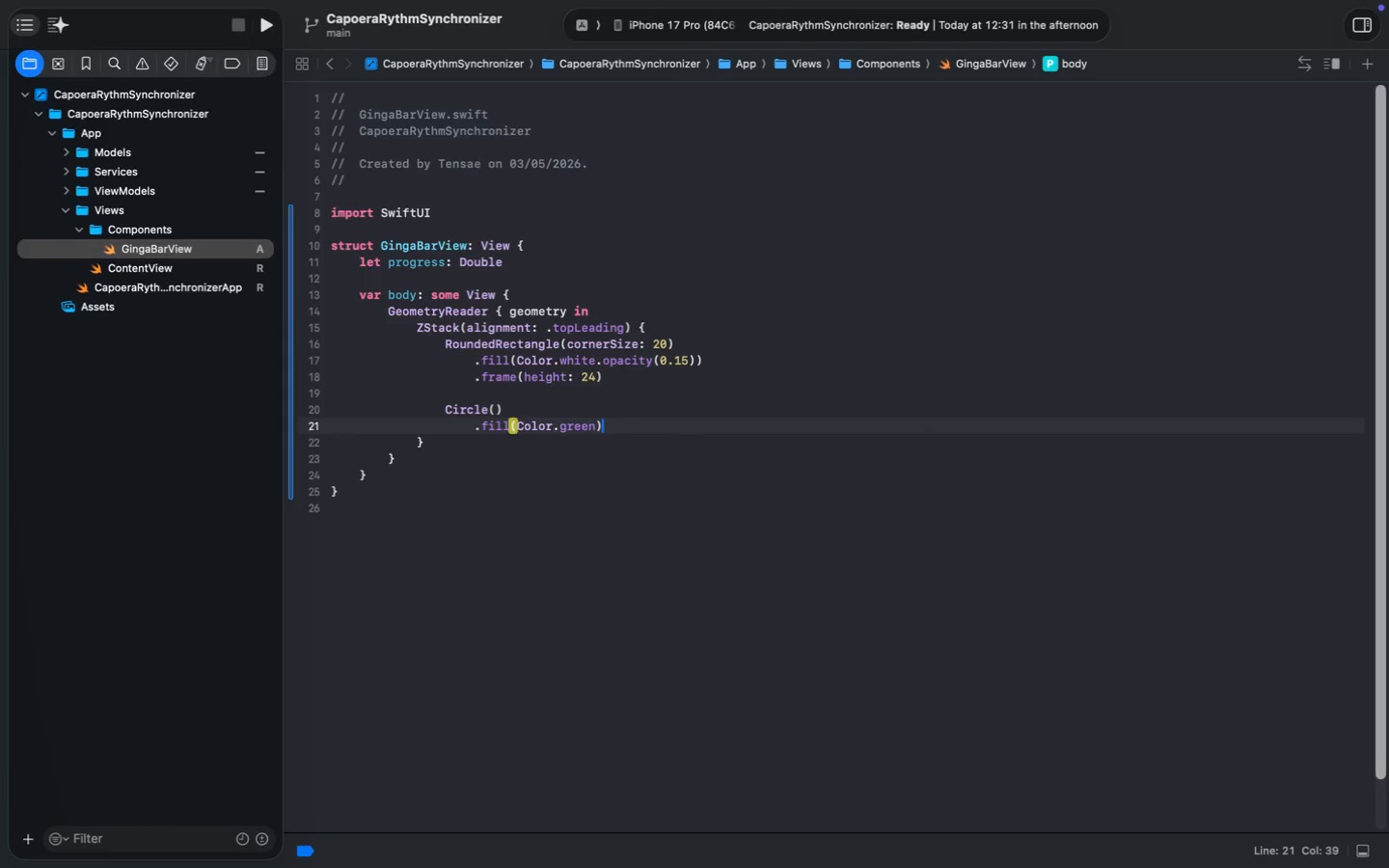 
key(Enter)
 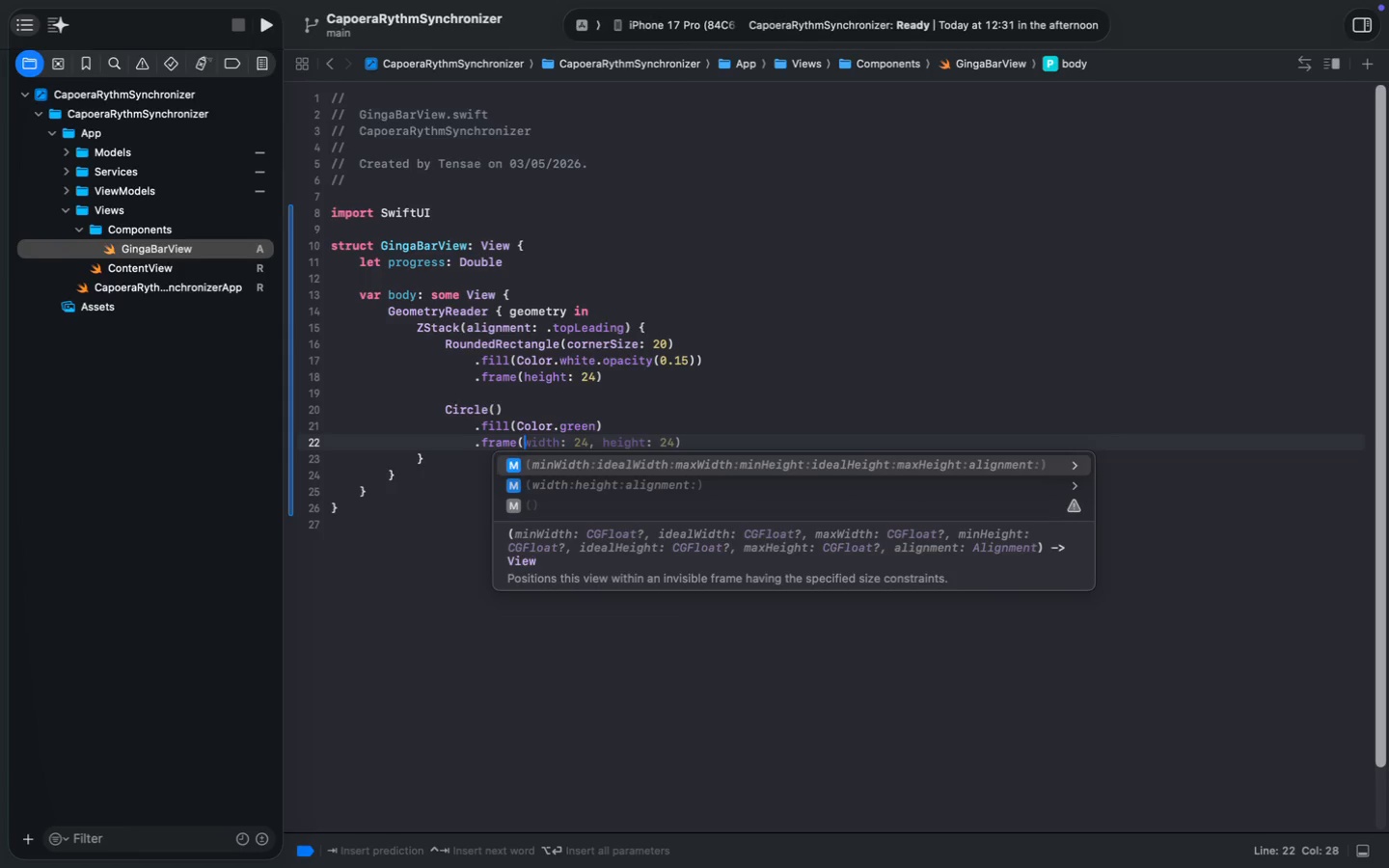 
type(.frame()
key(Tab)
 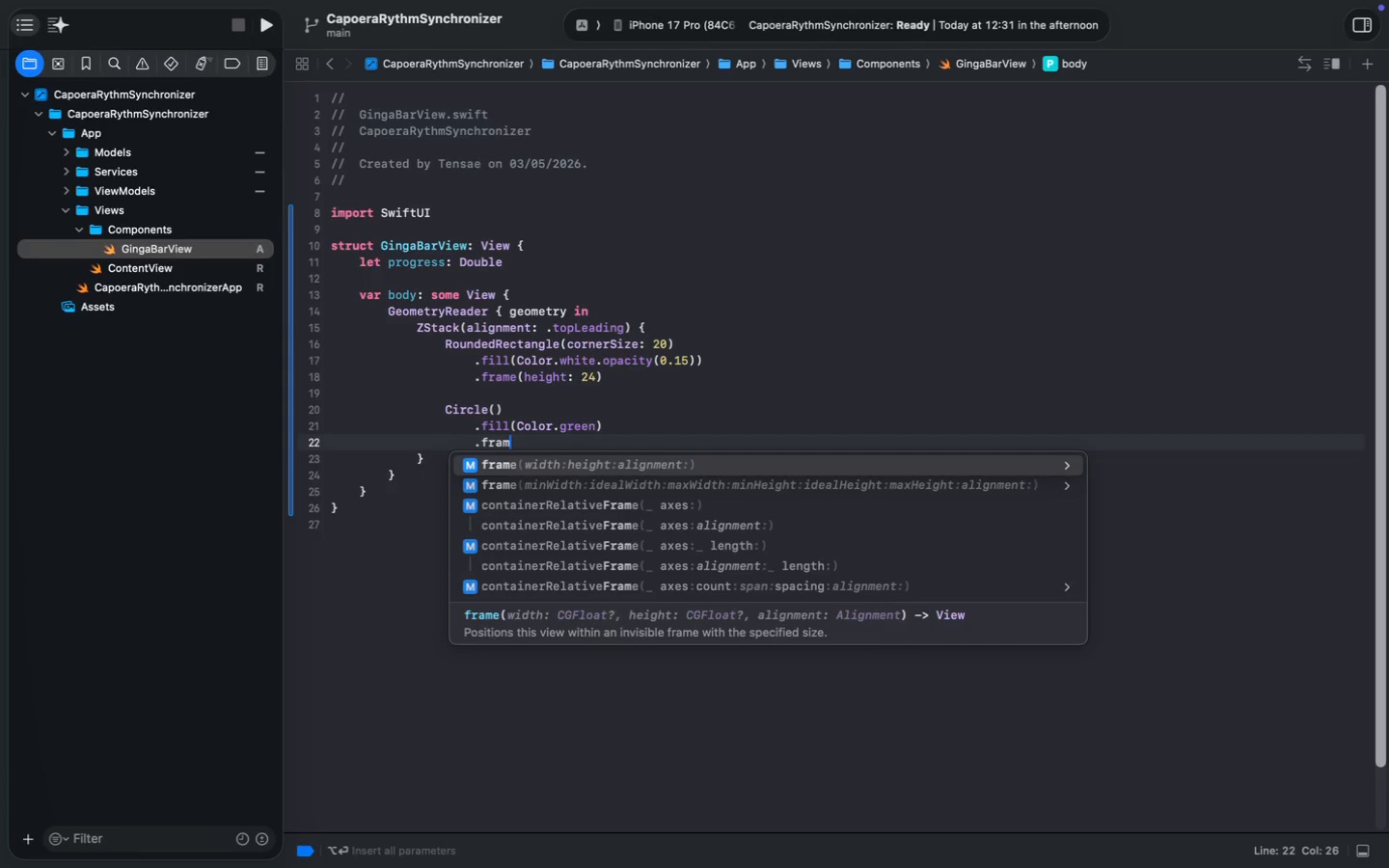 
double_click([582, 440])
 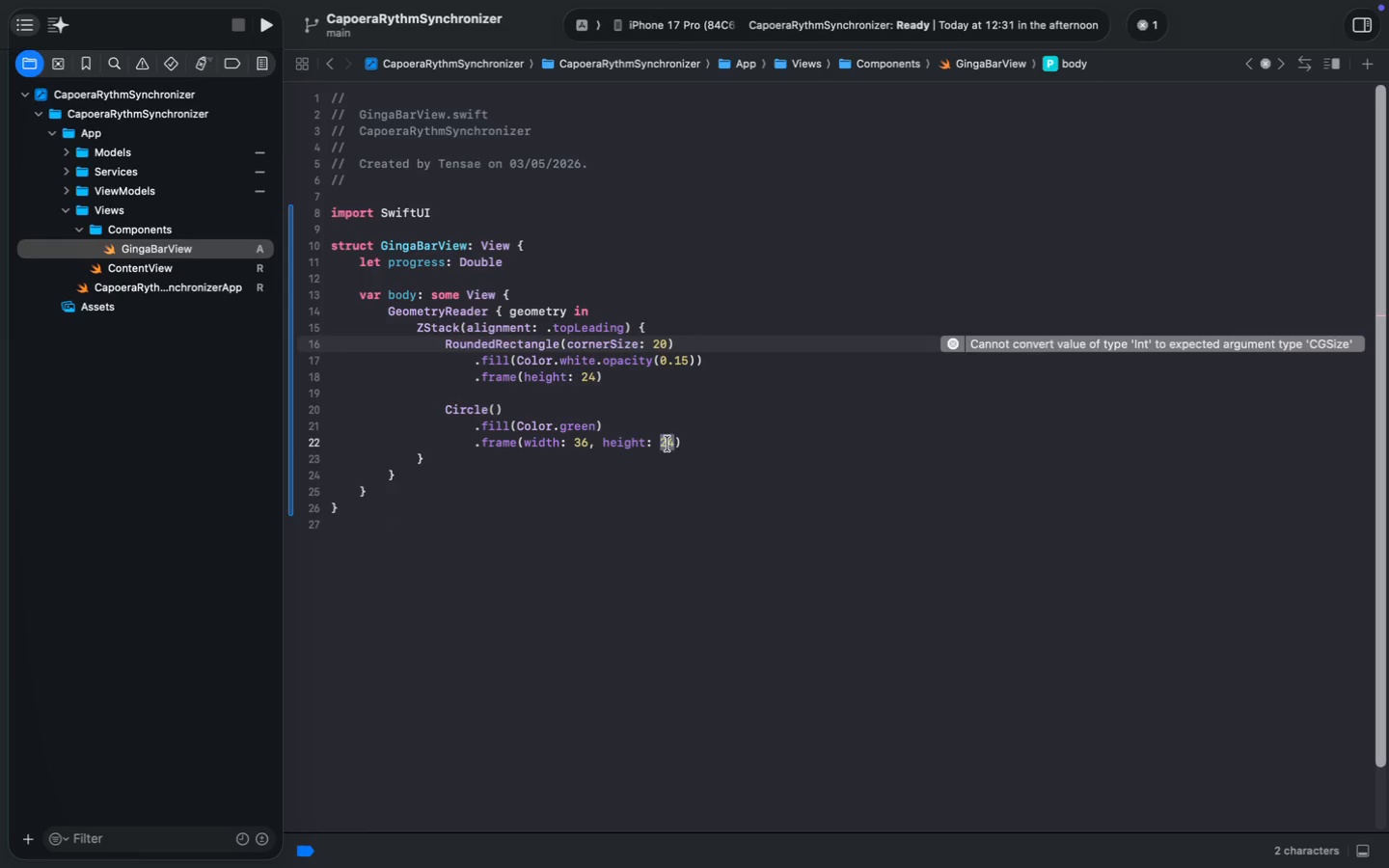 
type(36)
 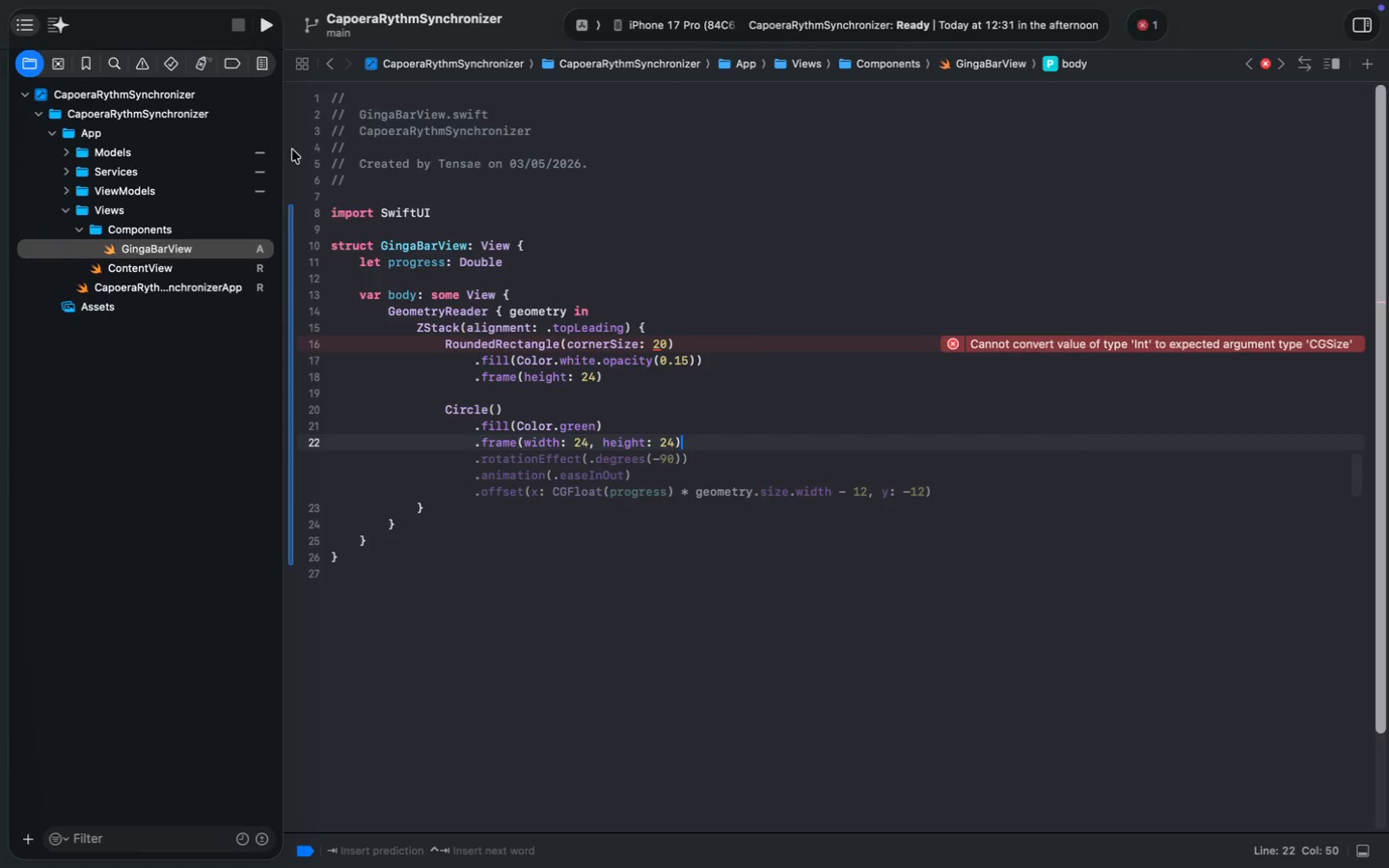 
type(2)
key(Backspace)
type(35)
key(Backspace)
type(6)
 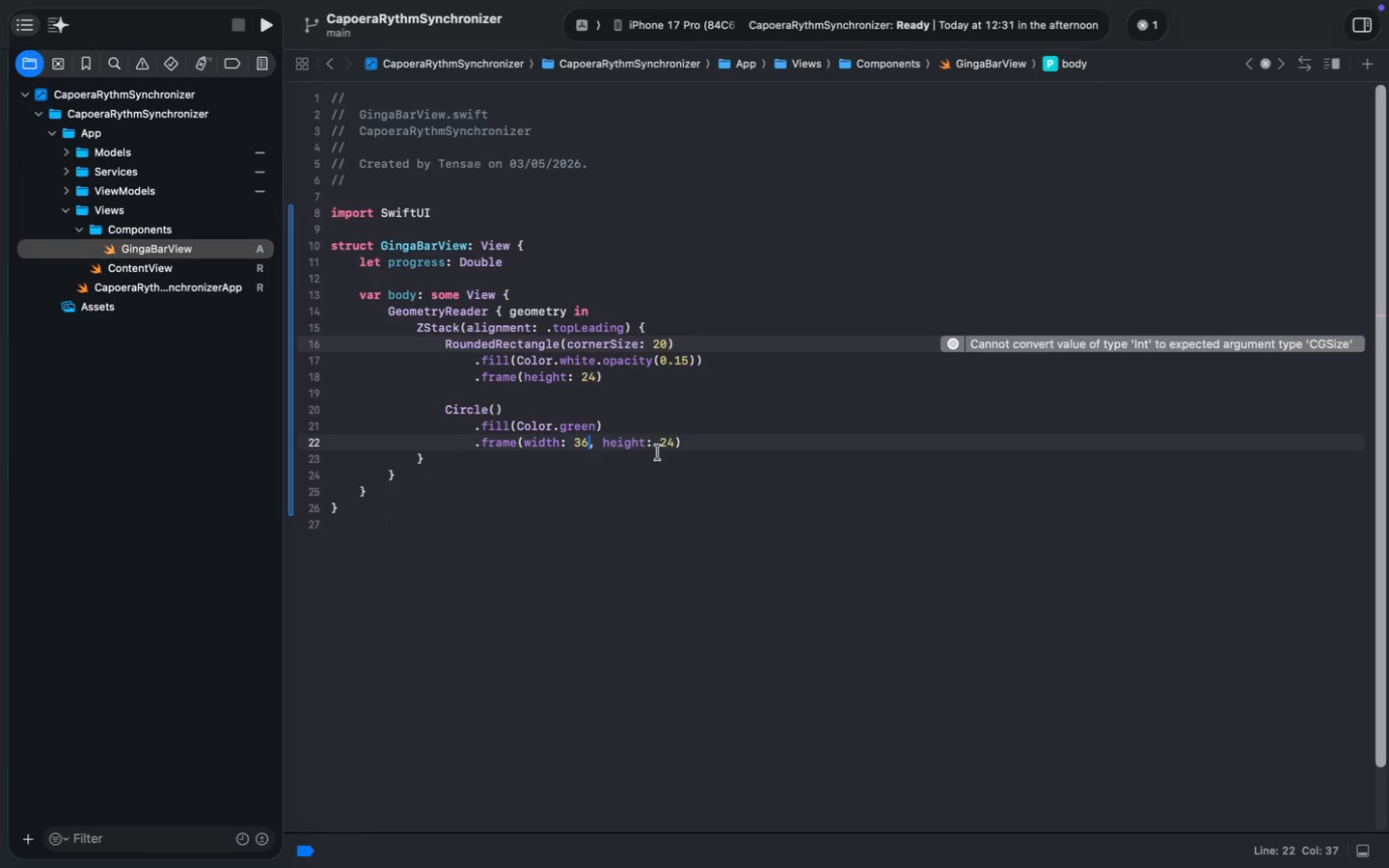 
key(Meta+MetaRight)
 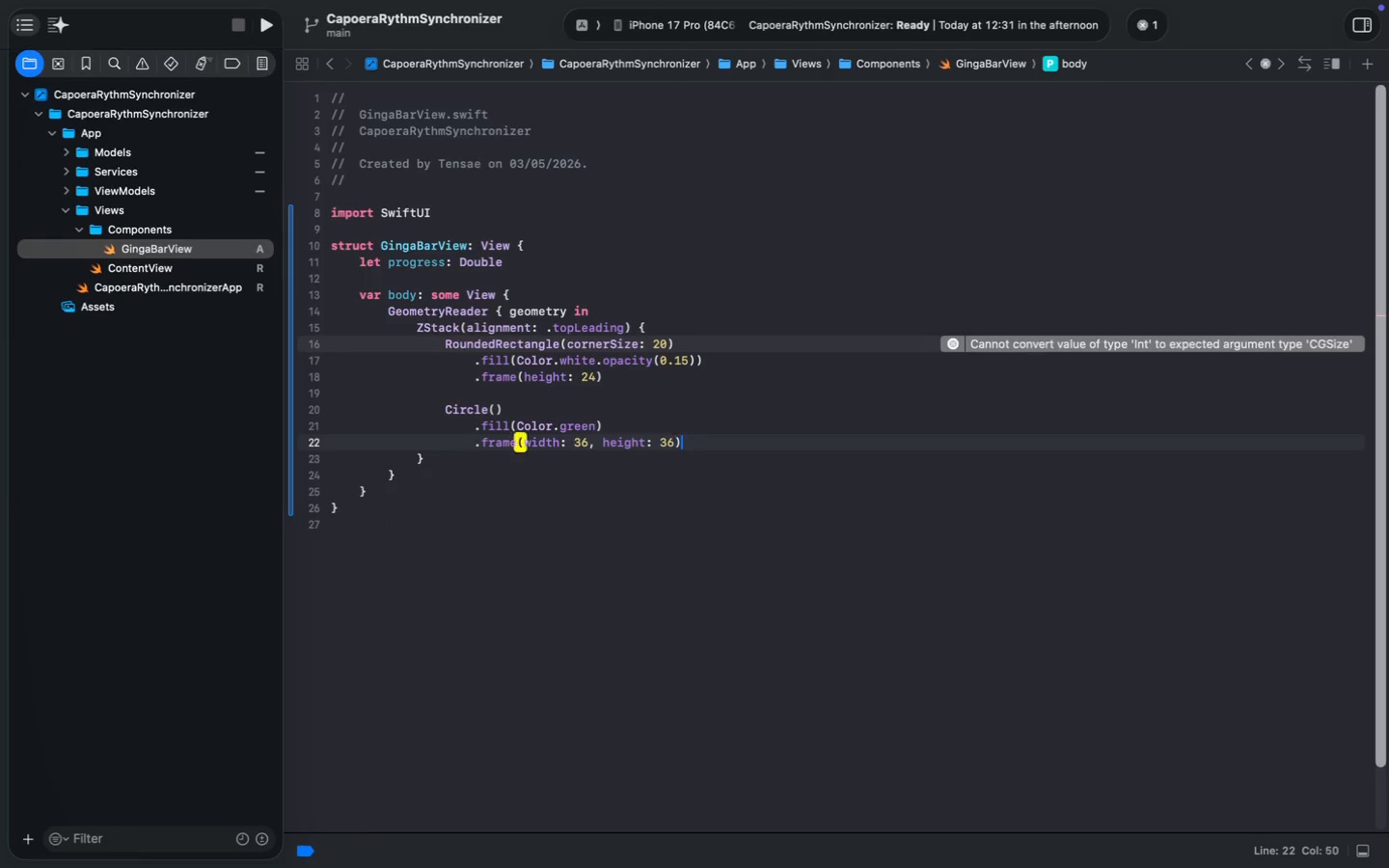 
key(ArrowRight)
 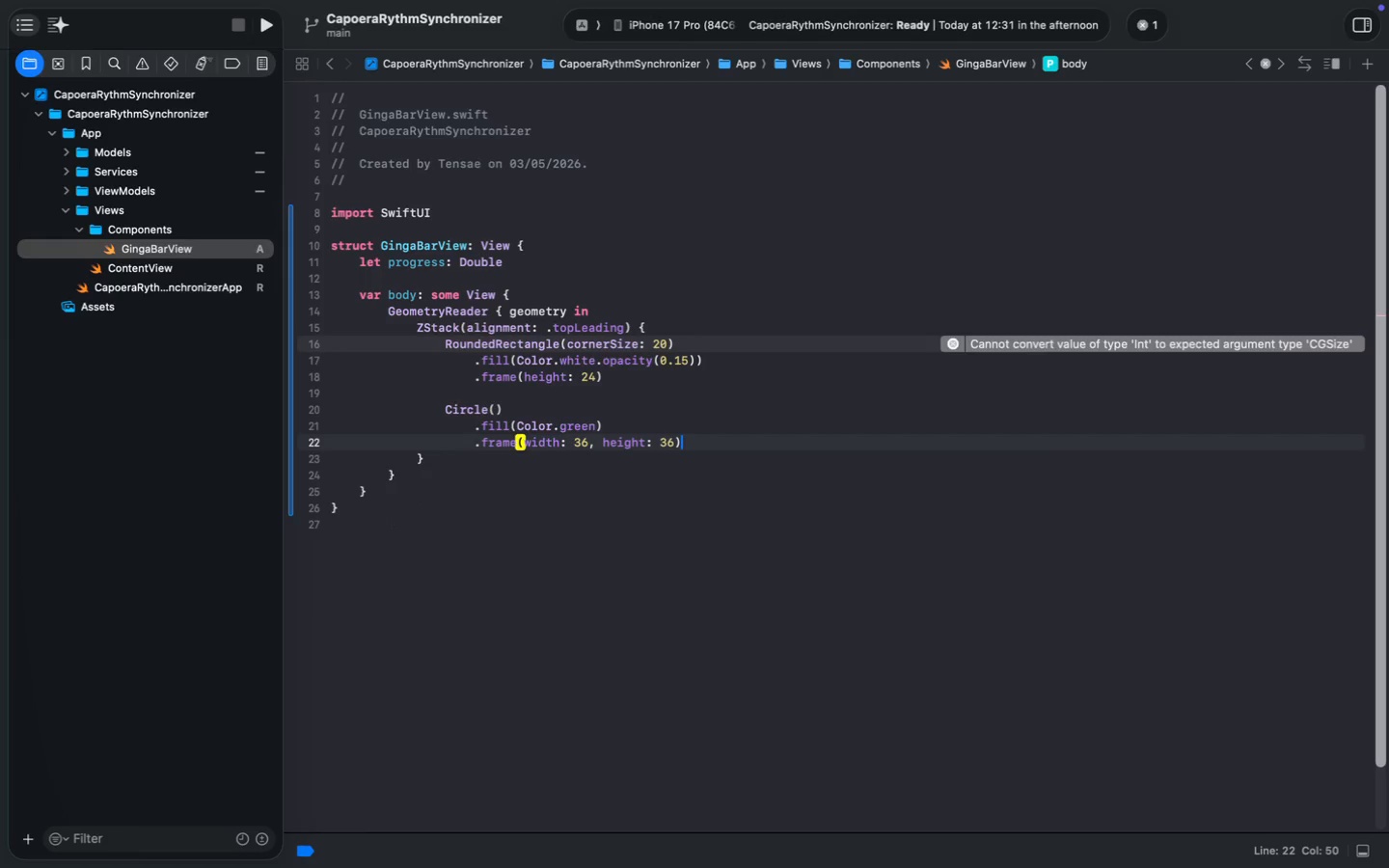 
key(Enter)
 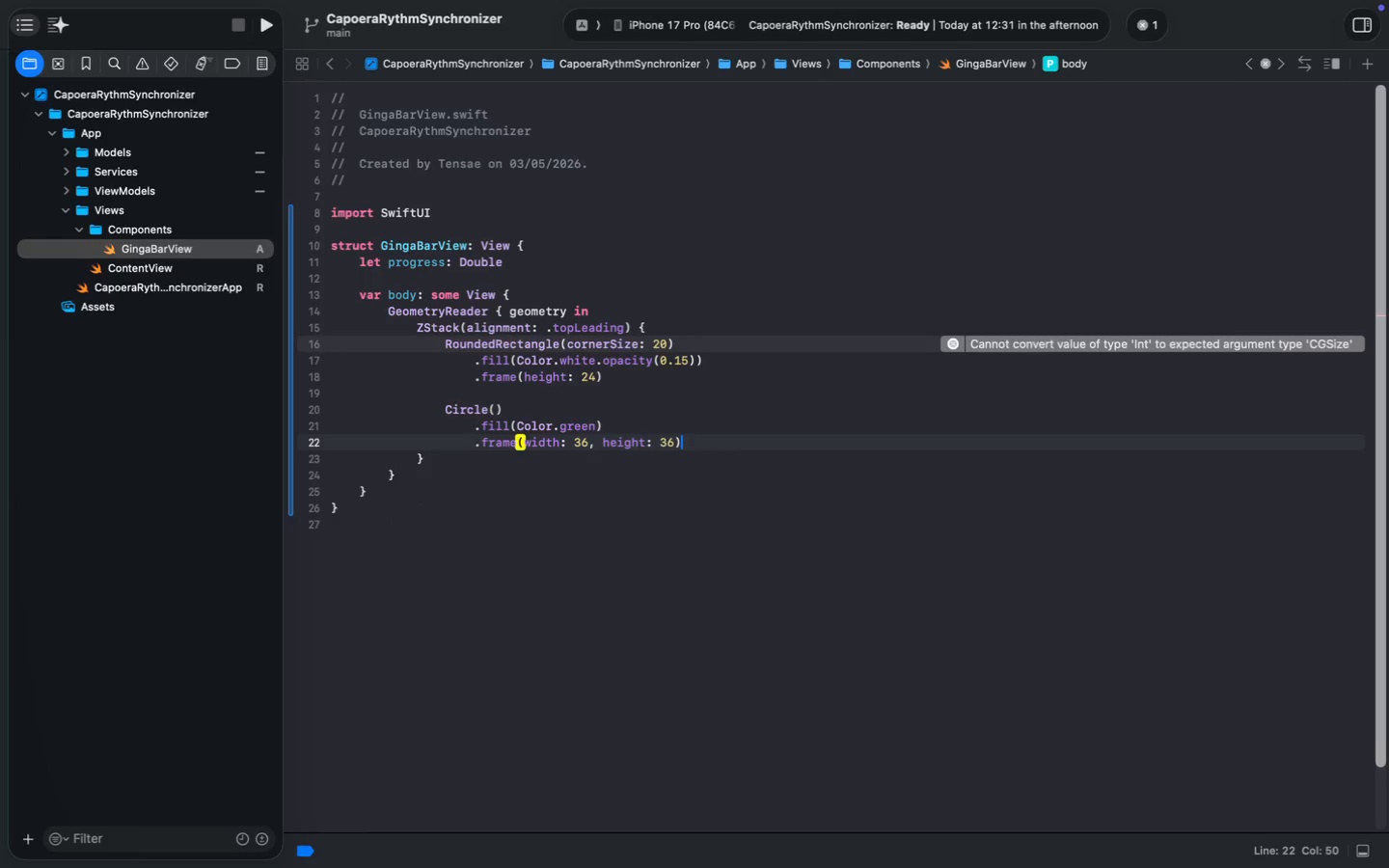 
type(.offset(X=)
key(Backspace)
key(Backspace)
type(x: )
 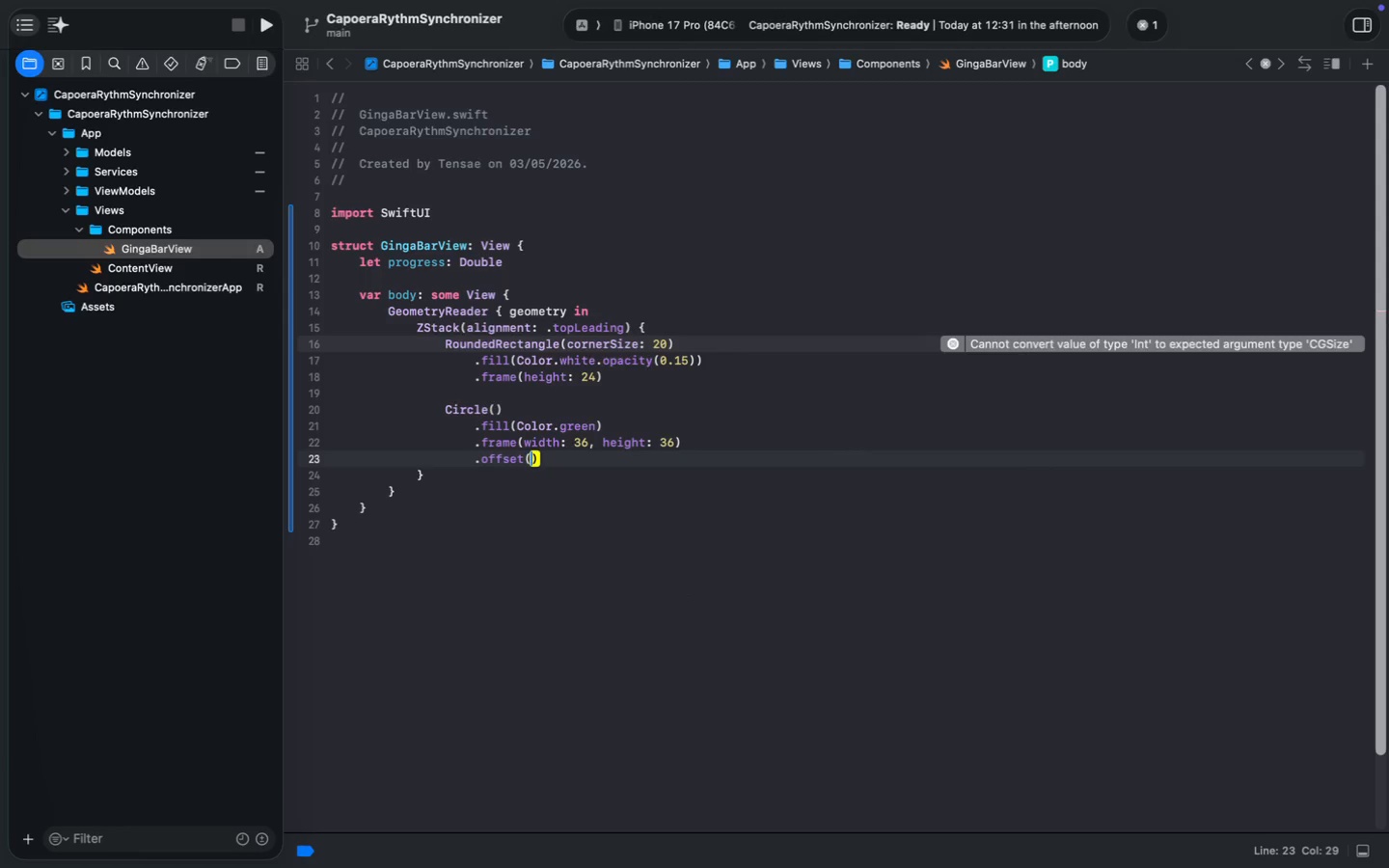 
hold_key(key=ShiftLeft, duration=1.45)
 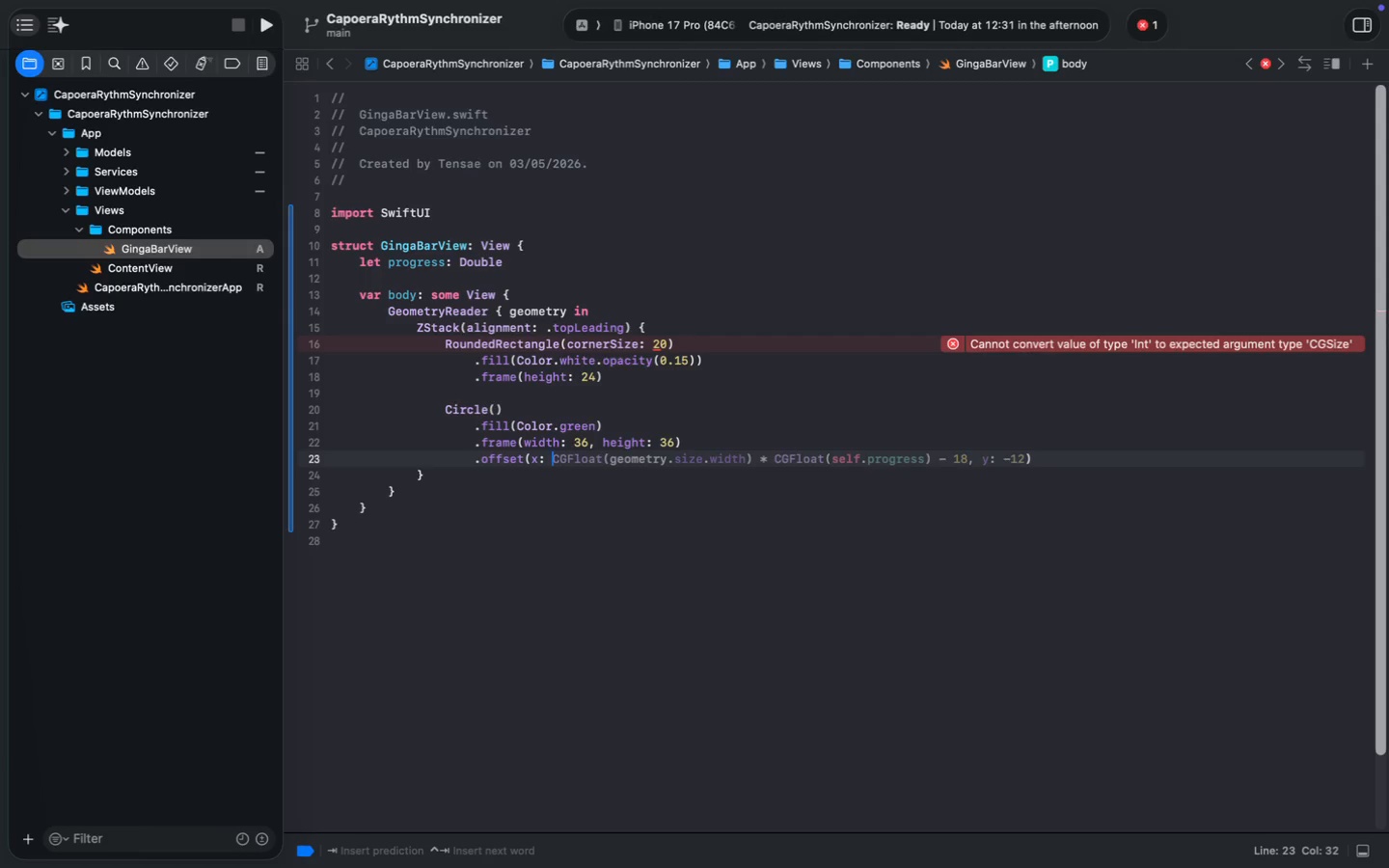 
wait(7.57)
 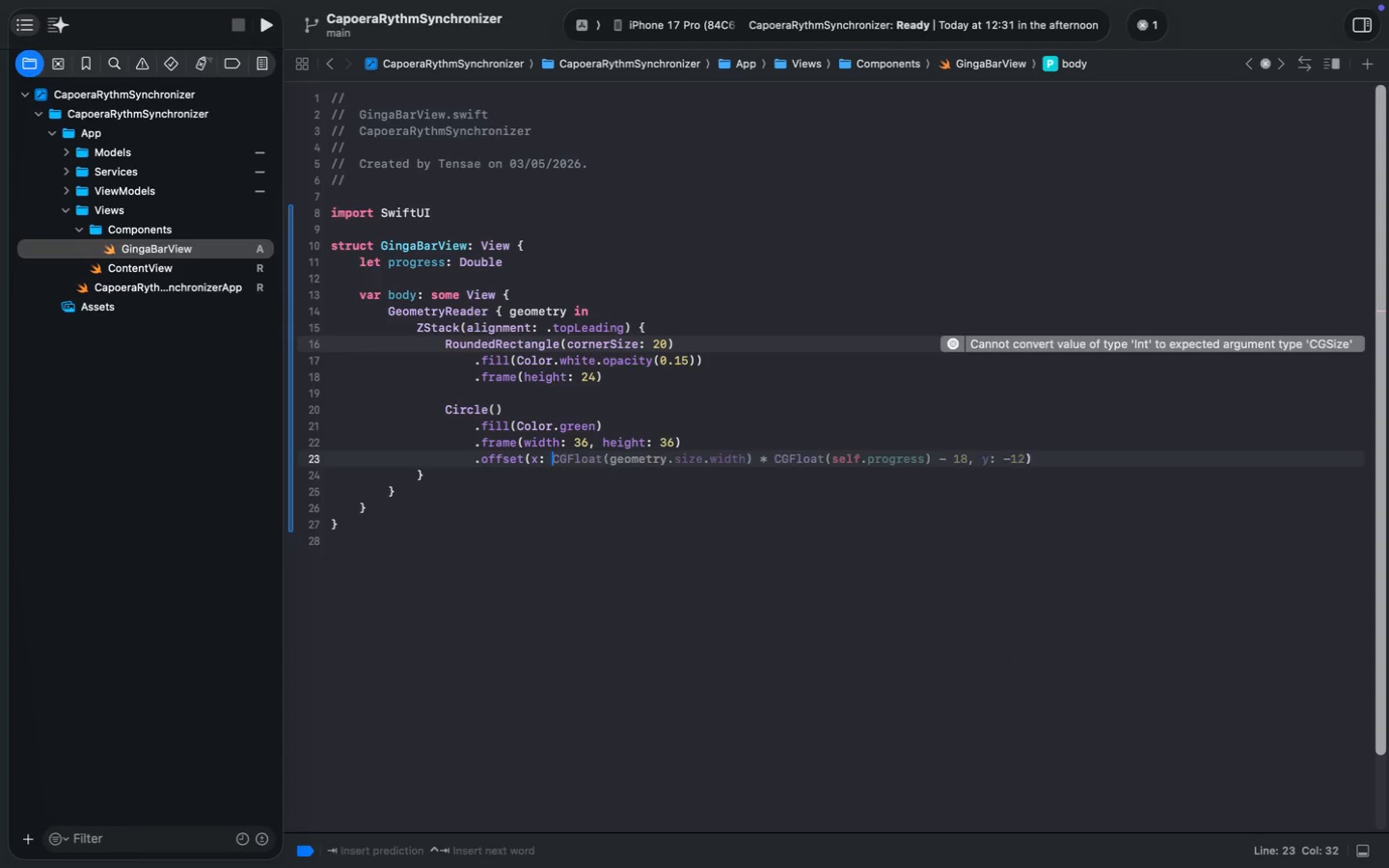 
type(CGFloat(progress)
 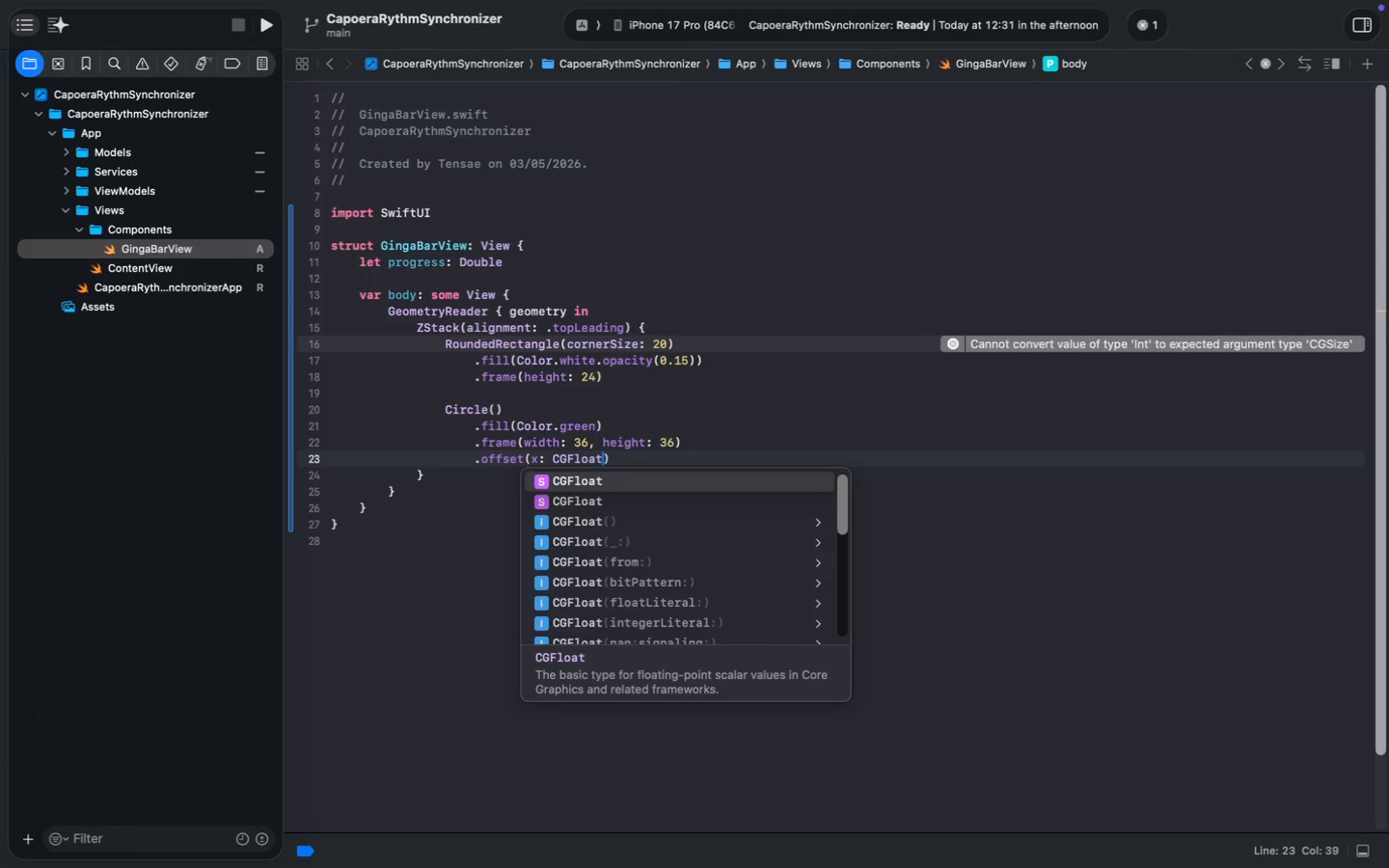 
key(ArrowRight)
 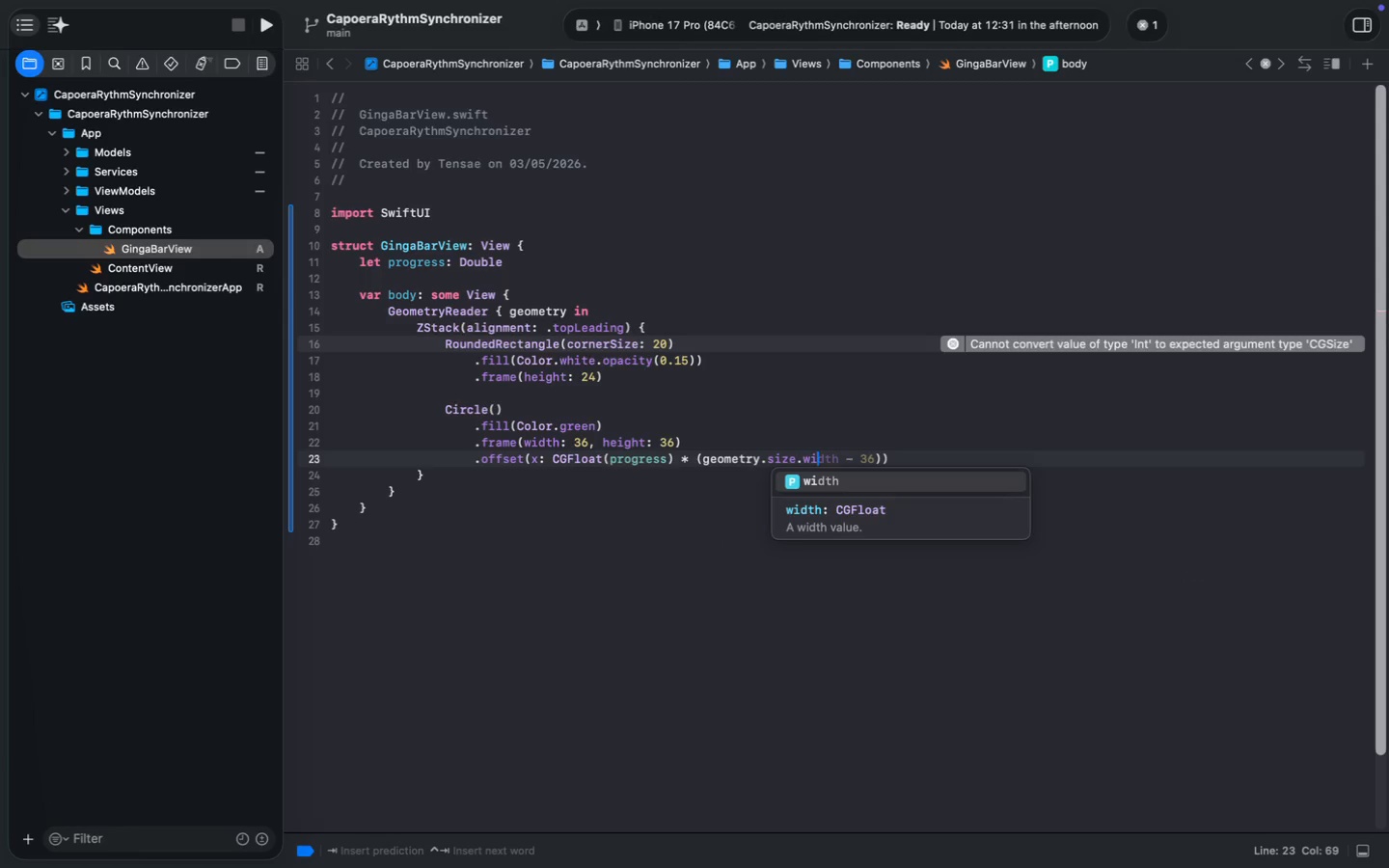 
type( * (G)
key(Backspace)
type(geometry.size.width - 36)
 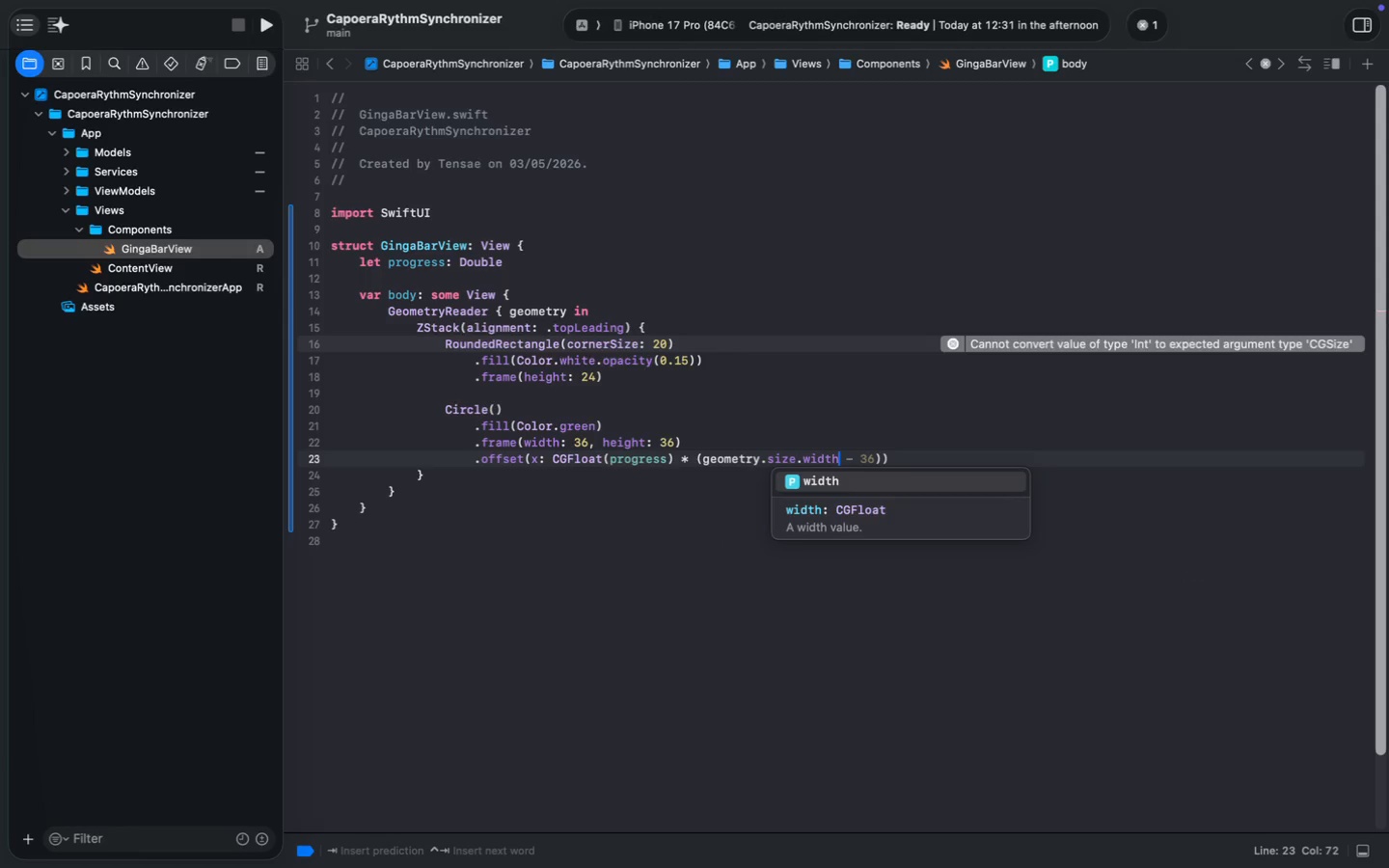 
key(ArrowRight)
 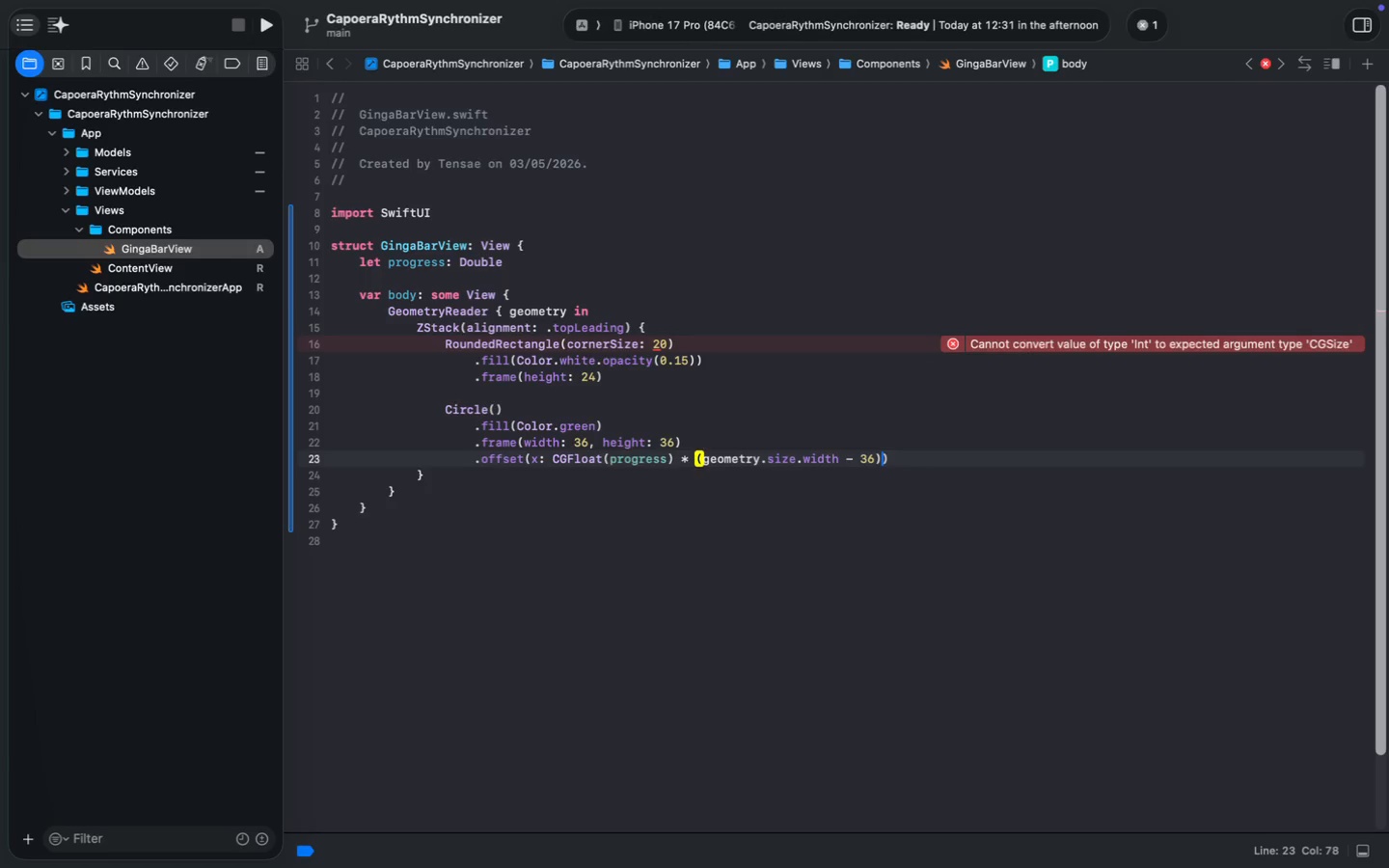 
key(Enter)
 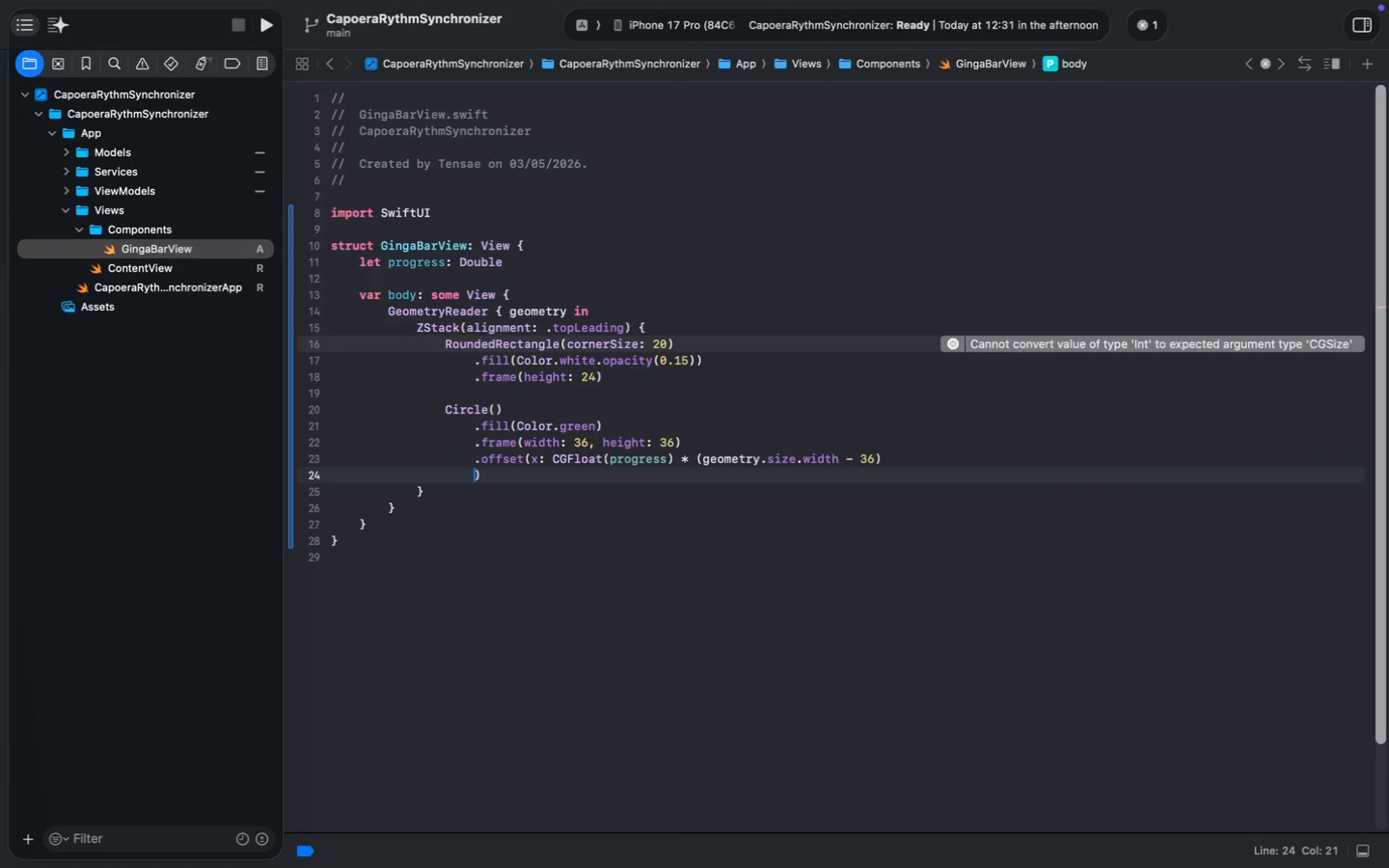 
key(Meta+Z)
 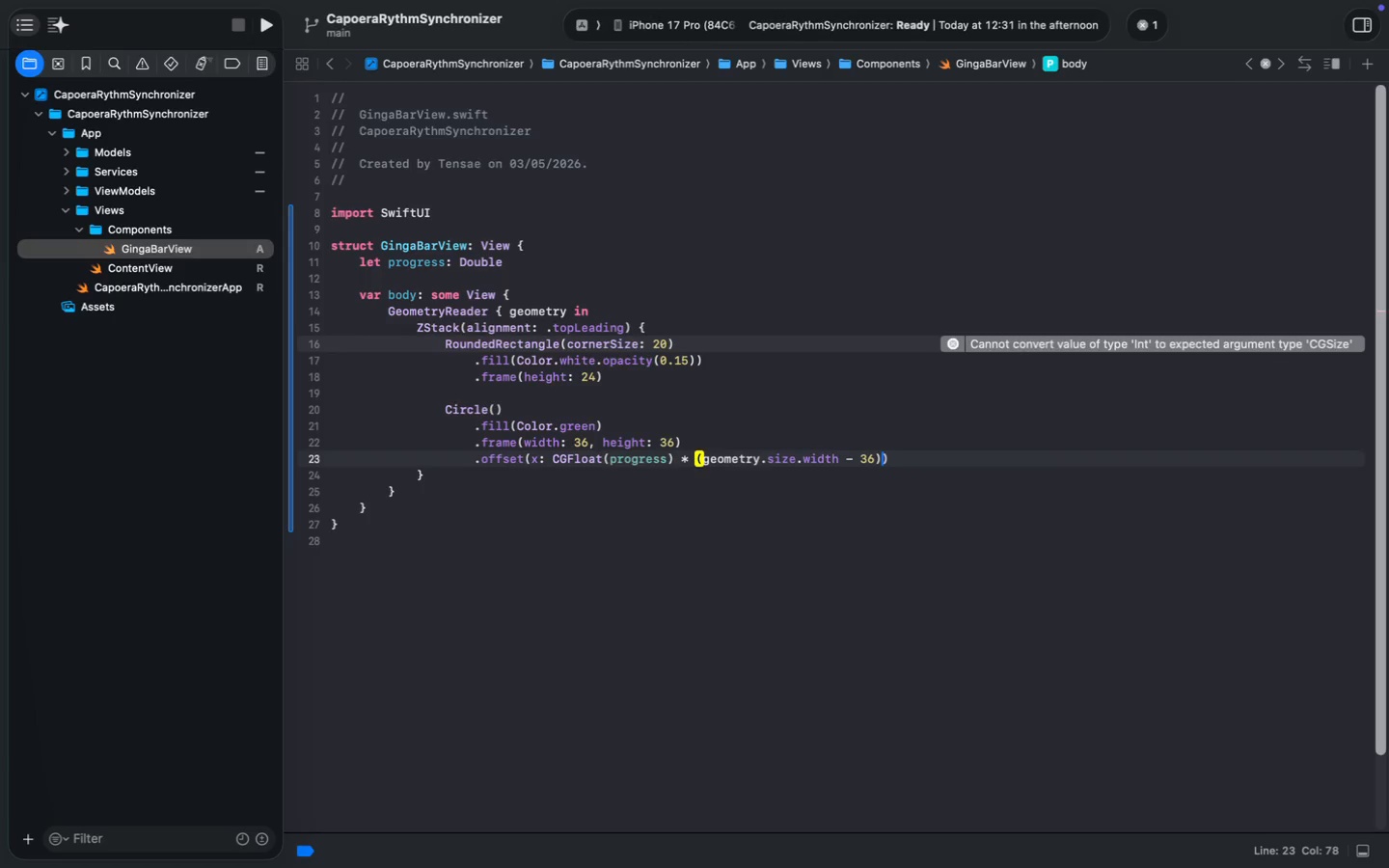 
key(ArrowRight)
 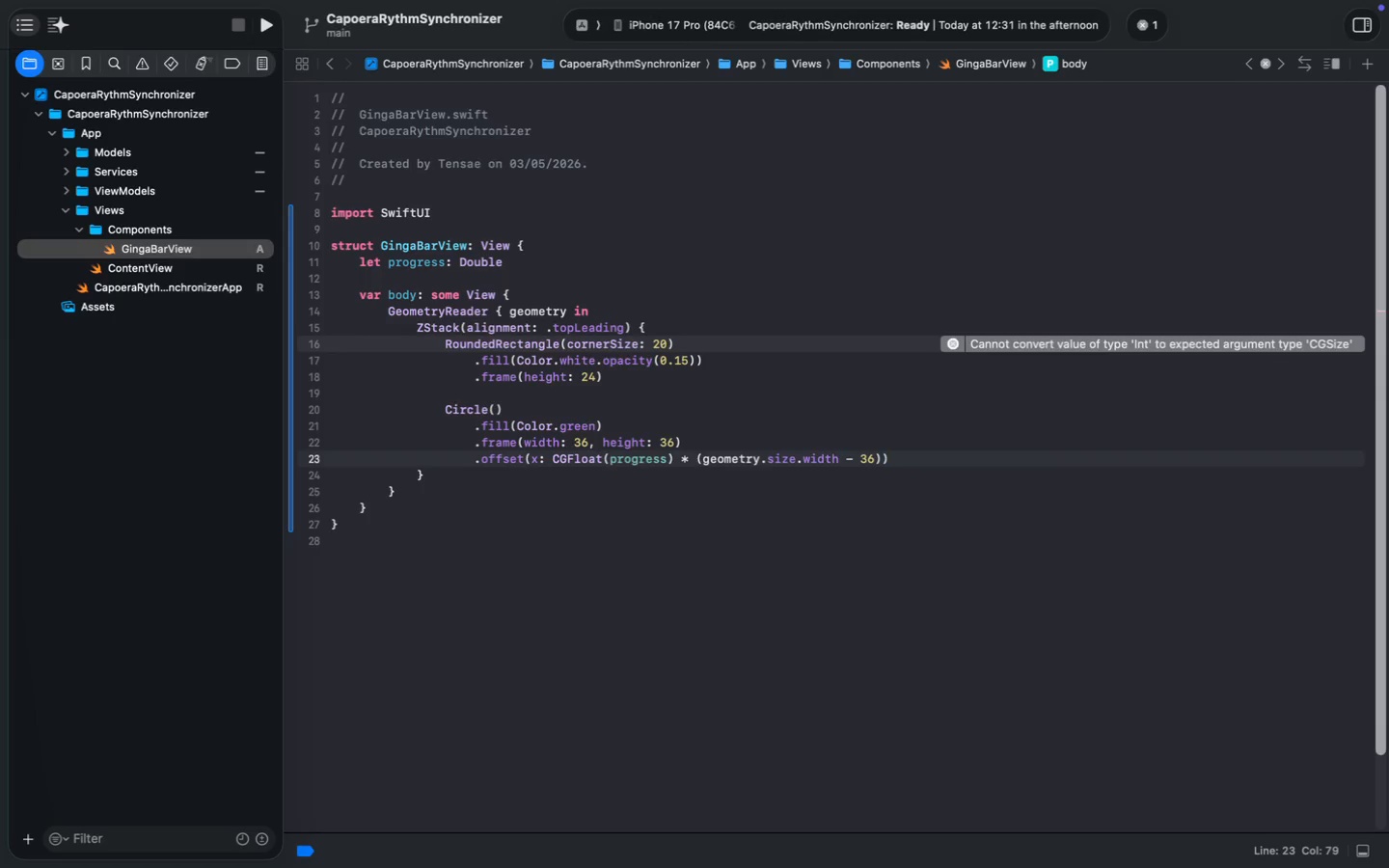 
key(Enter)
 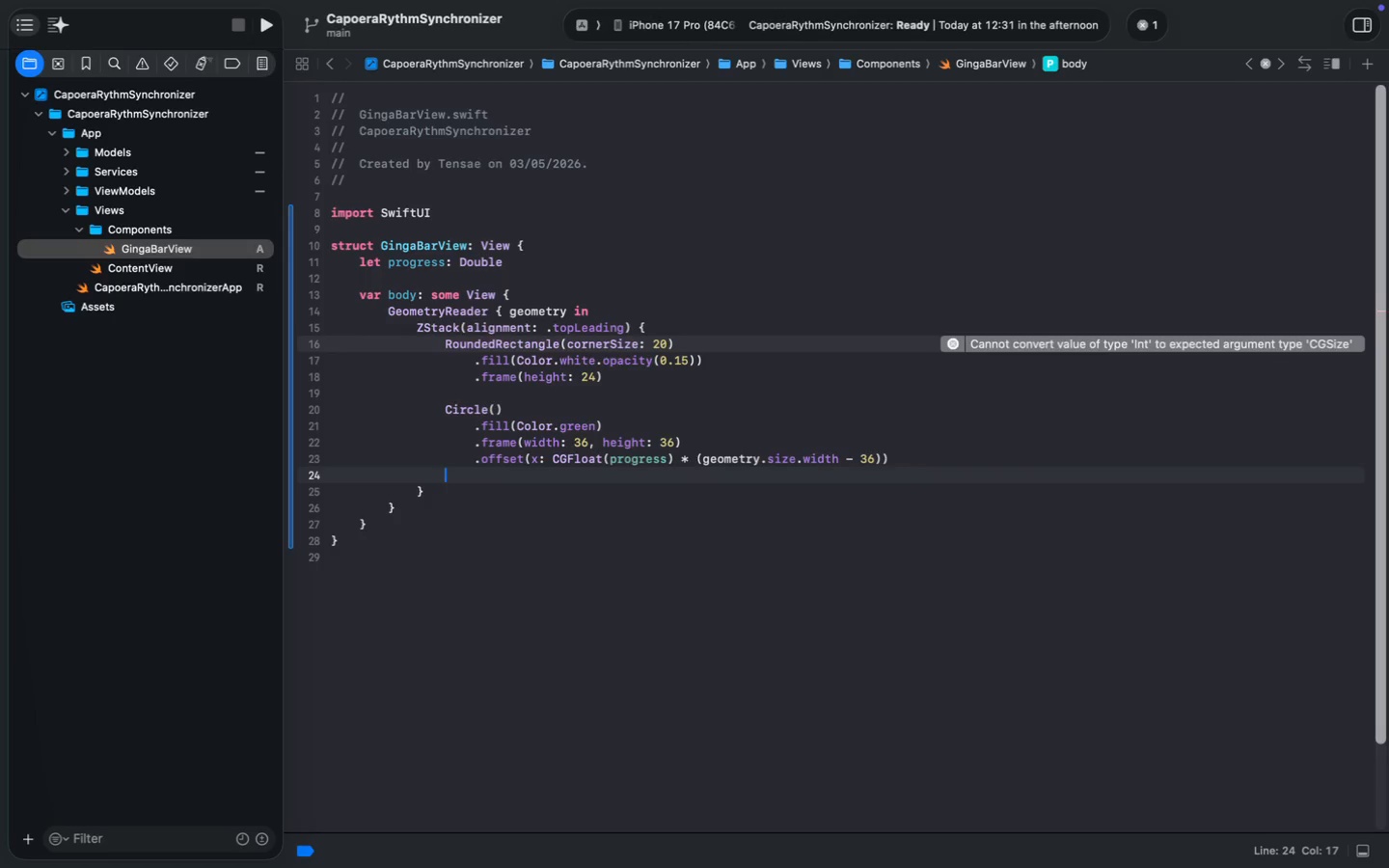 
type(.anima)
 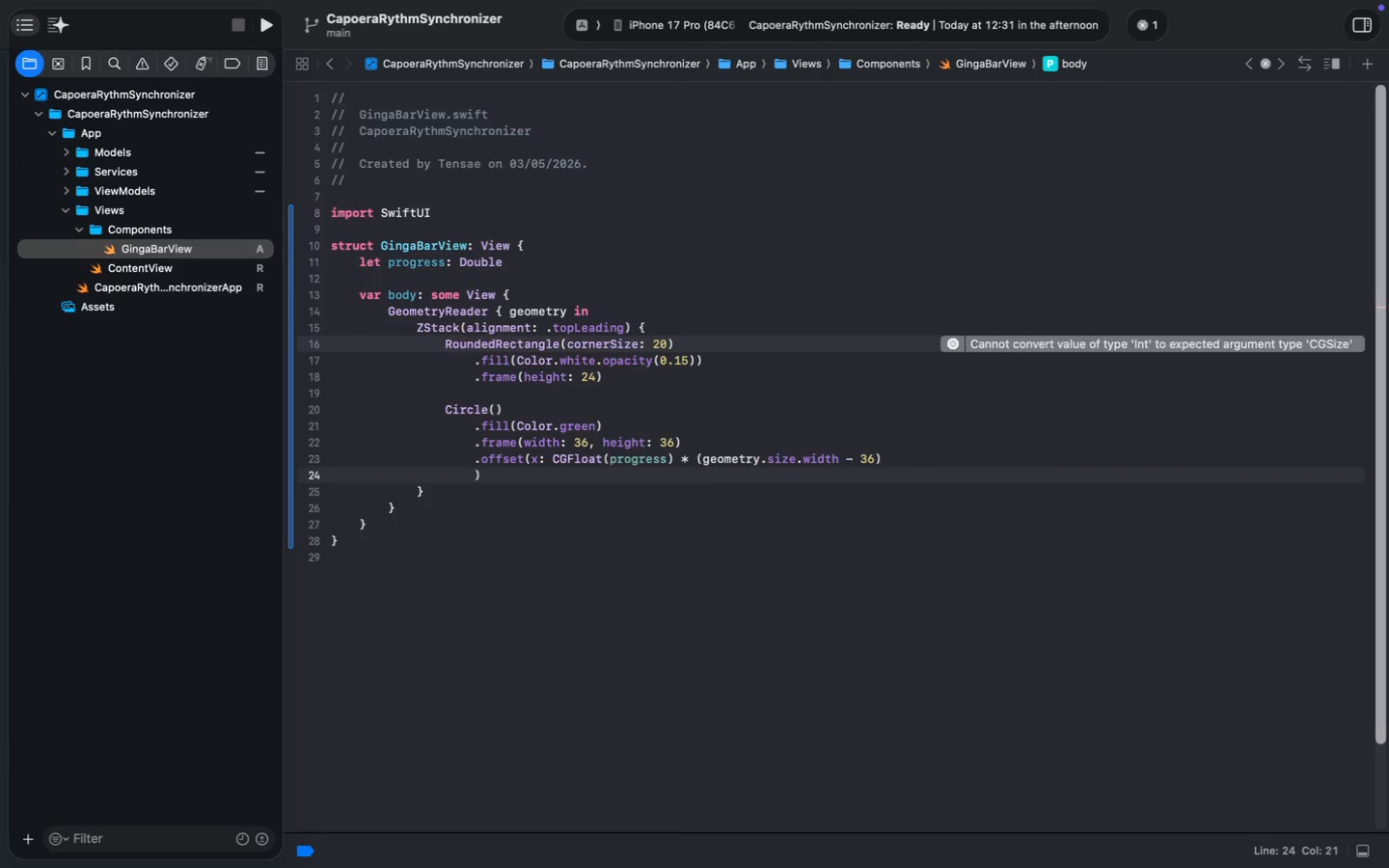 
key(Enter)
 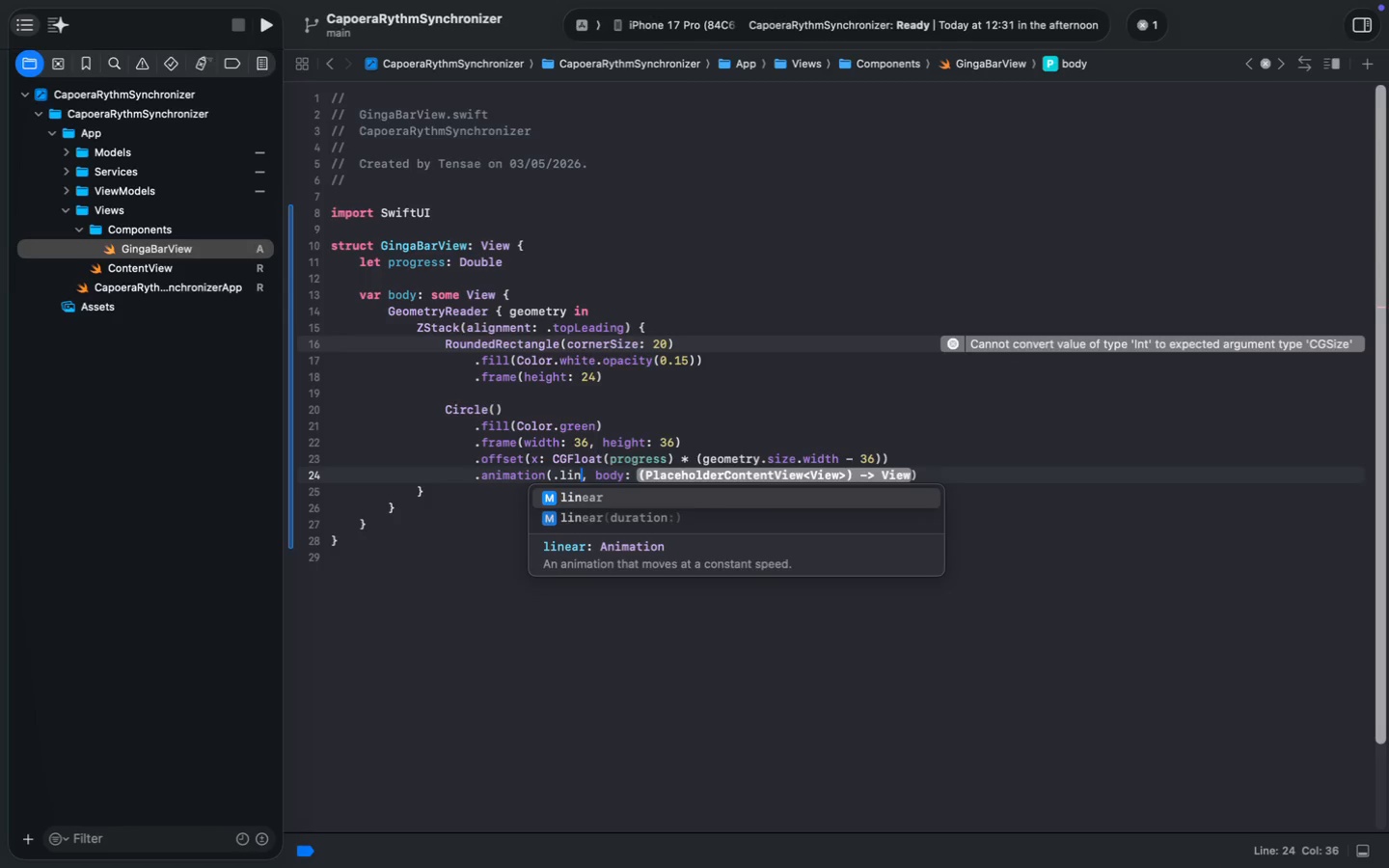 
type(.lin)
key(Tab)
 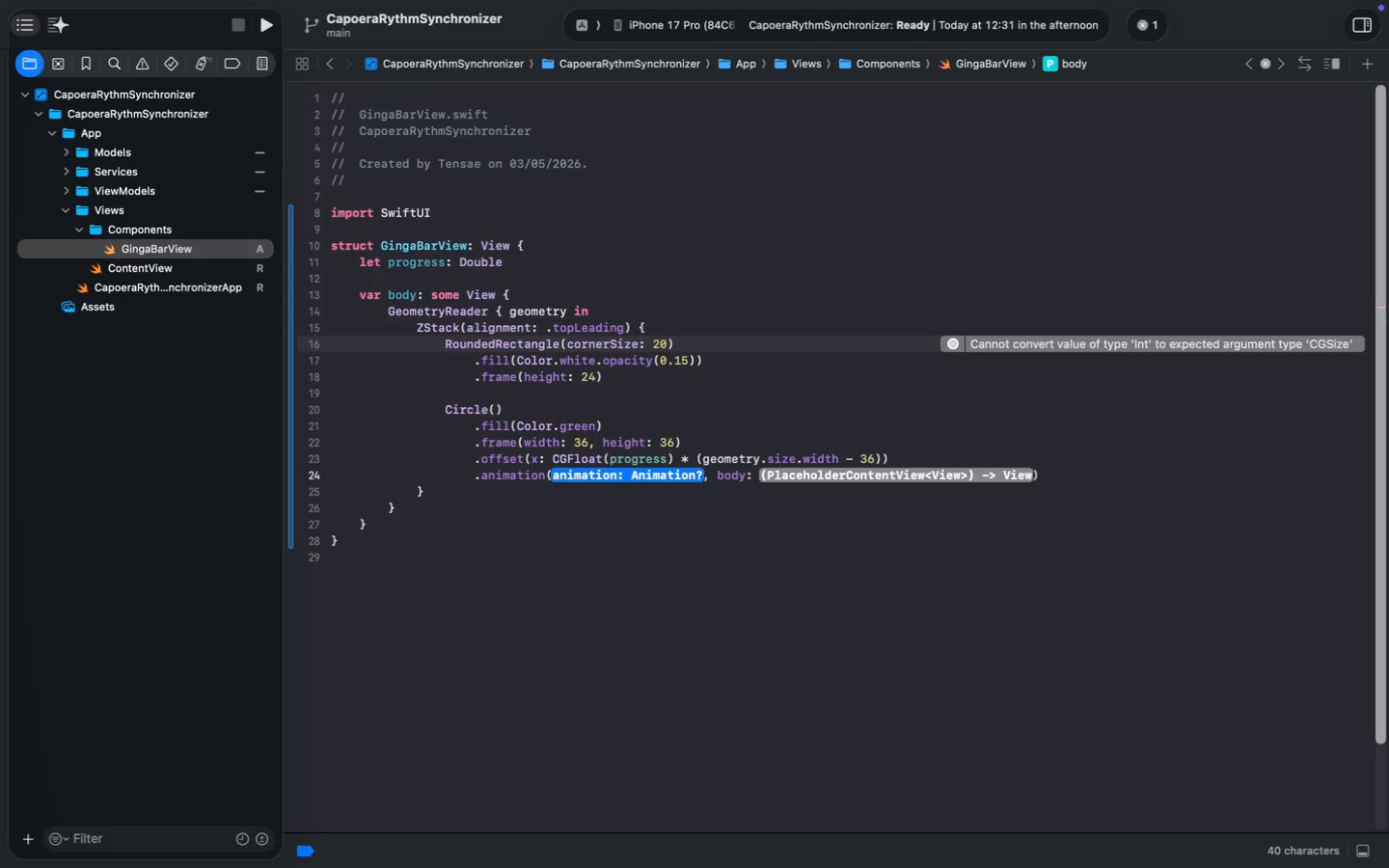 
key(Alt+Shift+ArrowRight)
 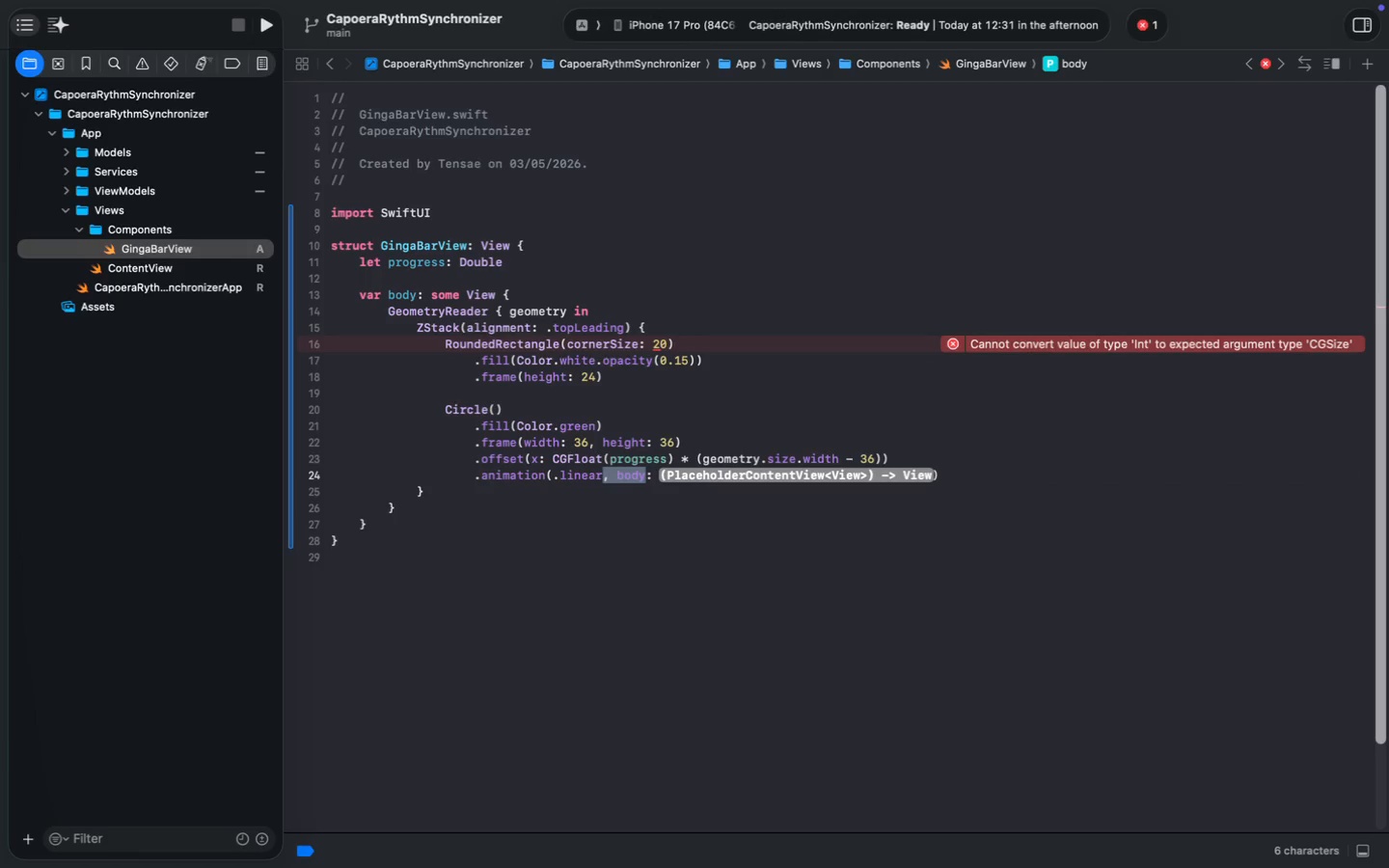 
key(ArrowLeft)
 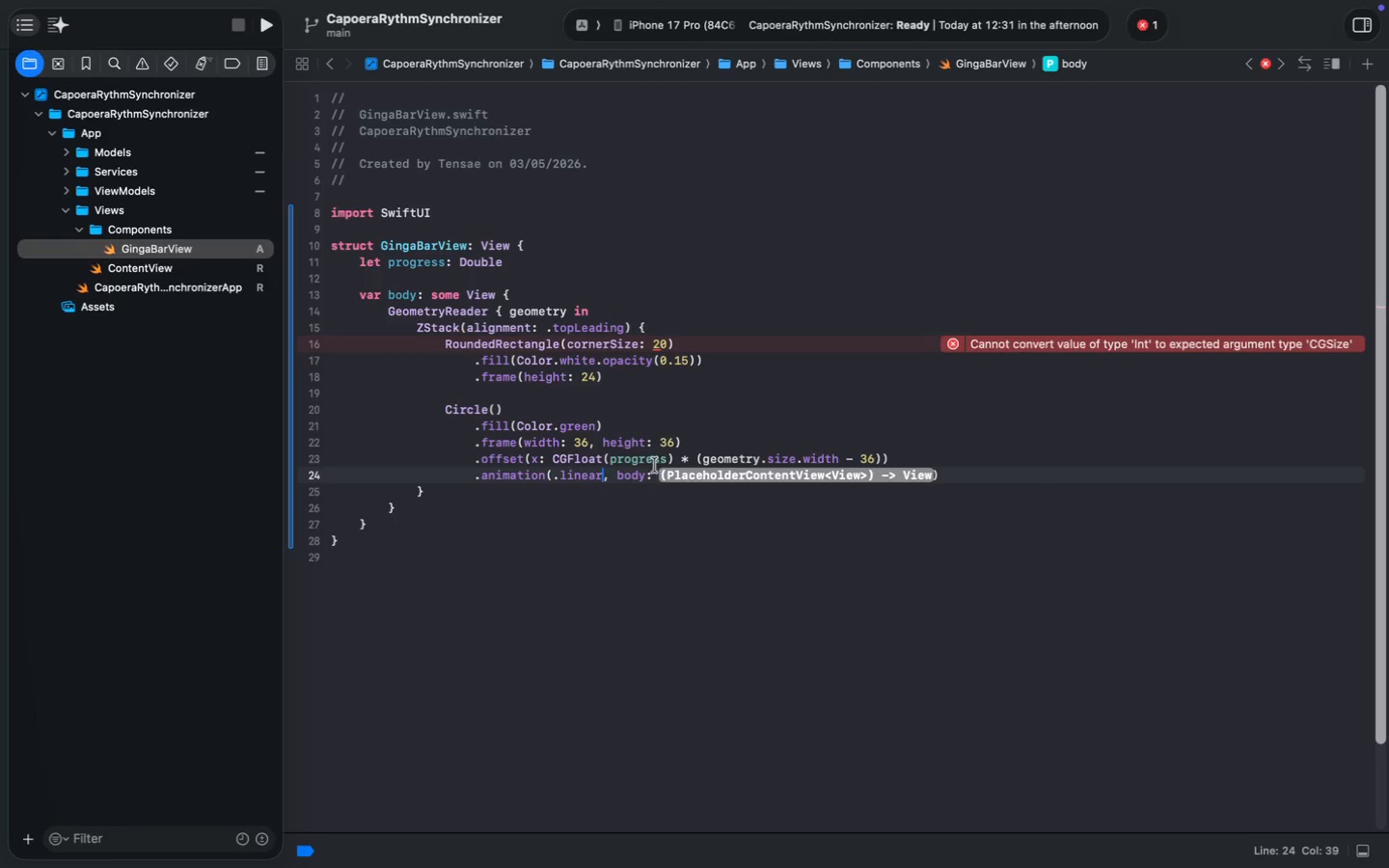 
double_click([639, 473])
 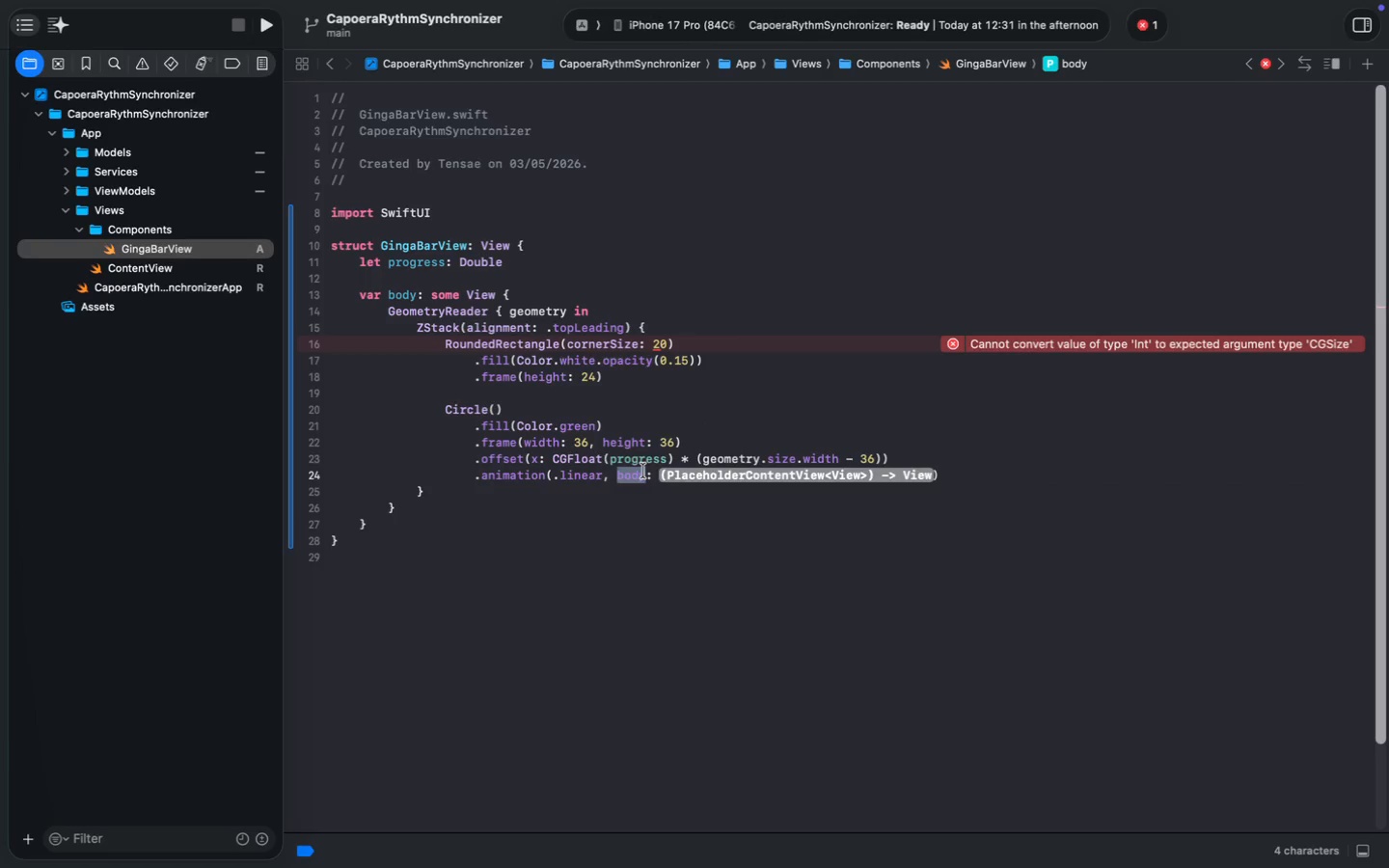 
type(value)
 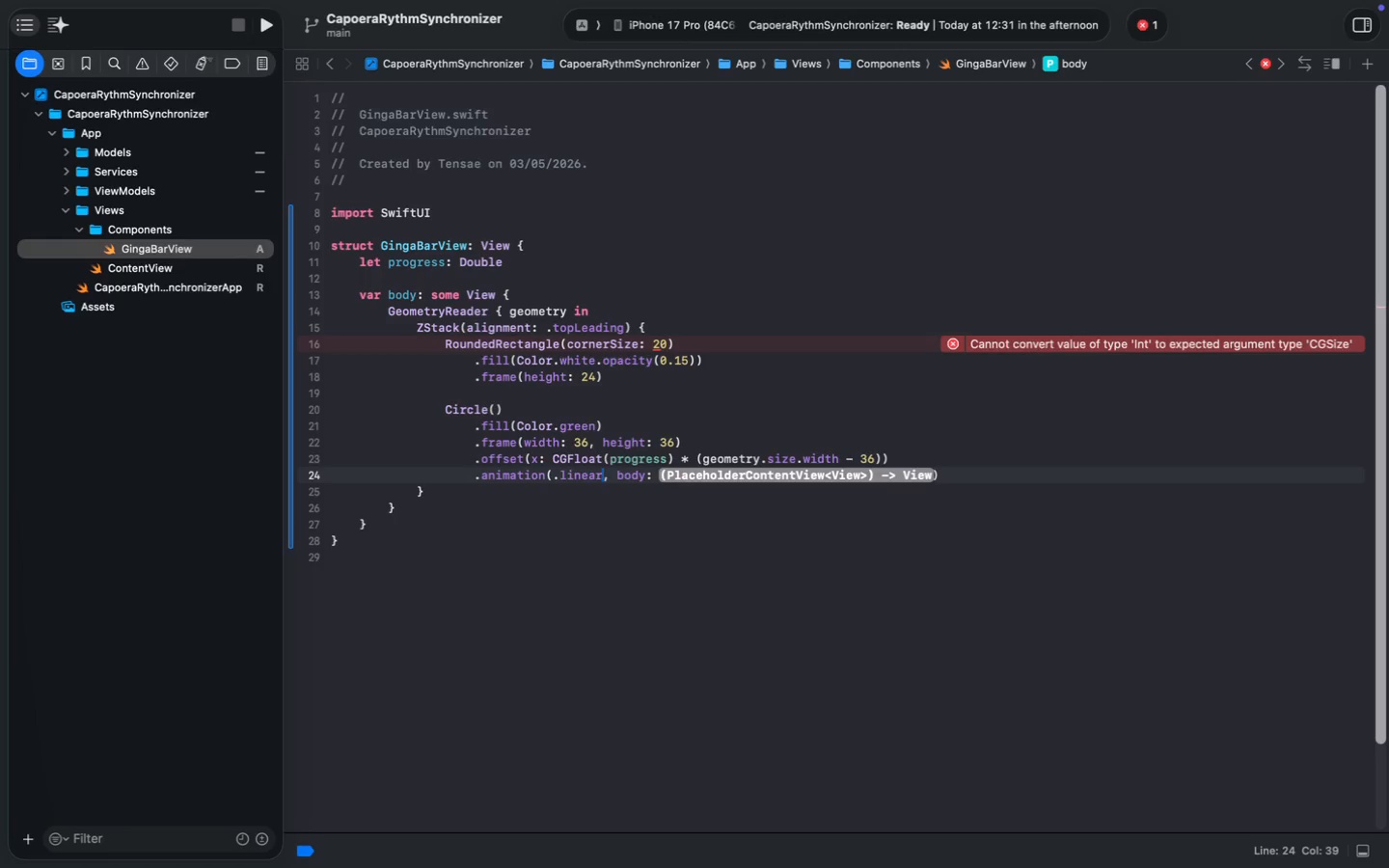 
left_click([829, 471])
 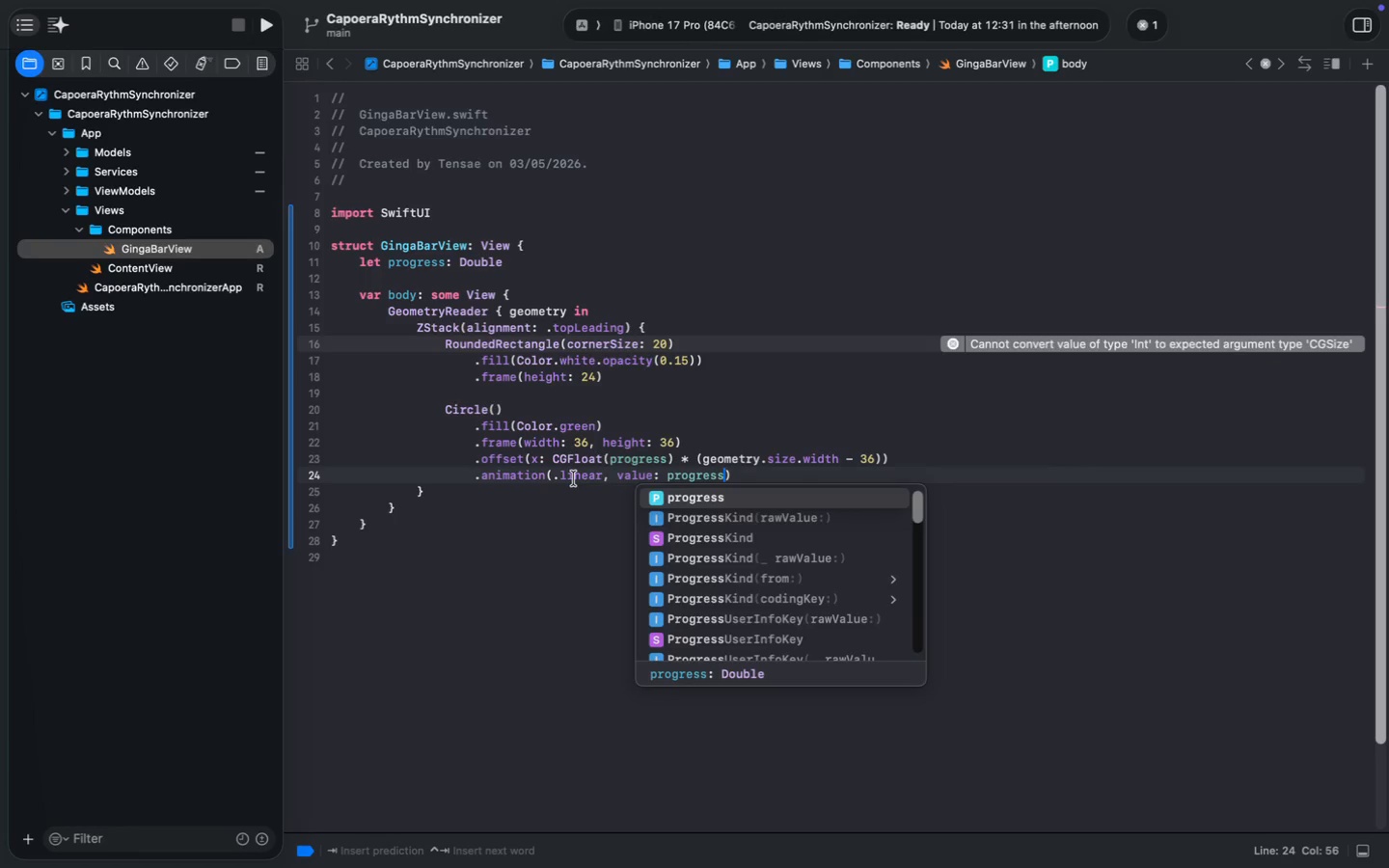 
type(progress)
 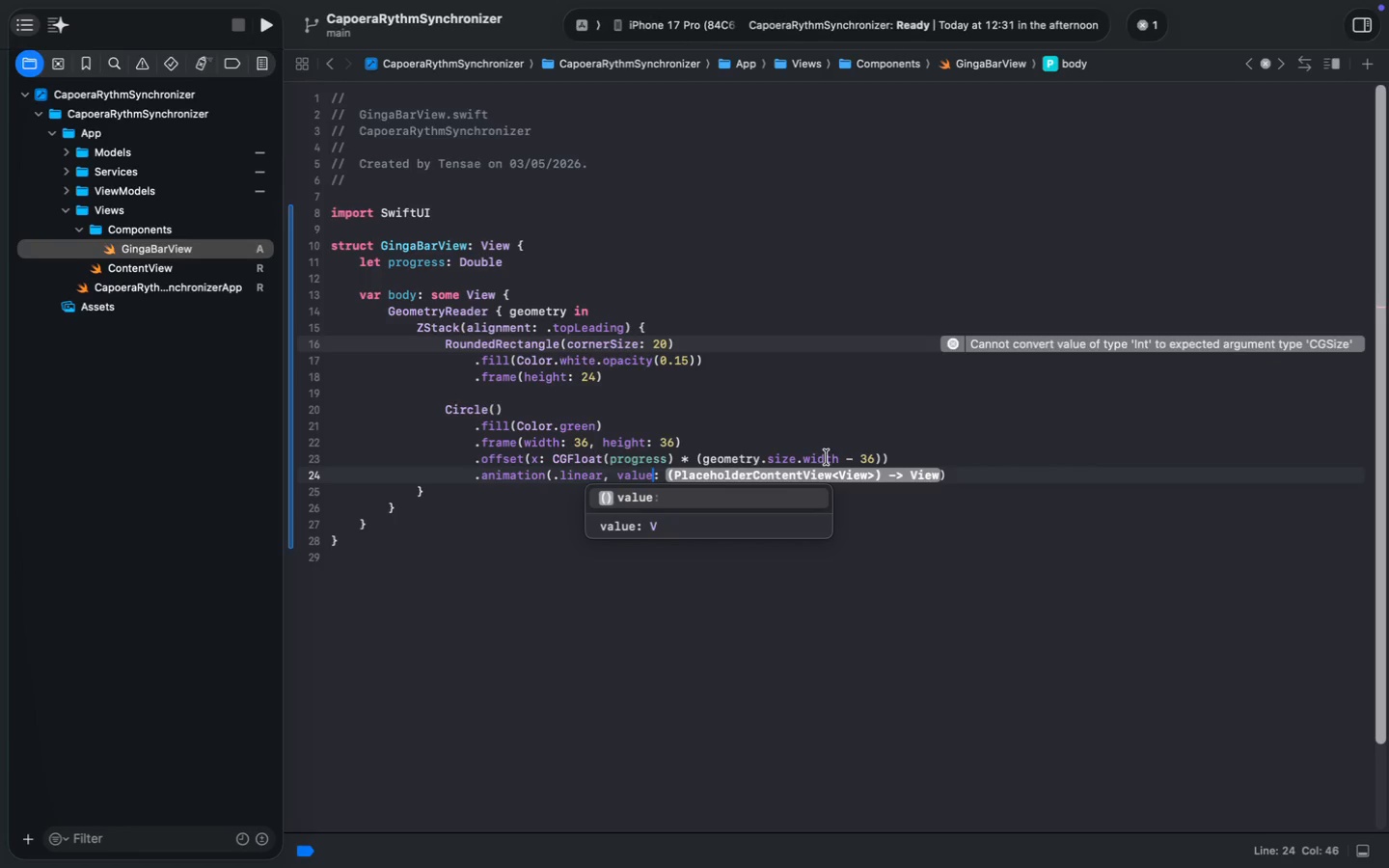 
wait(6.8)
 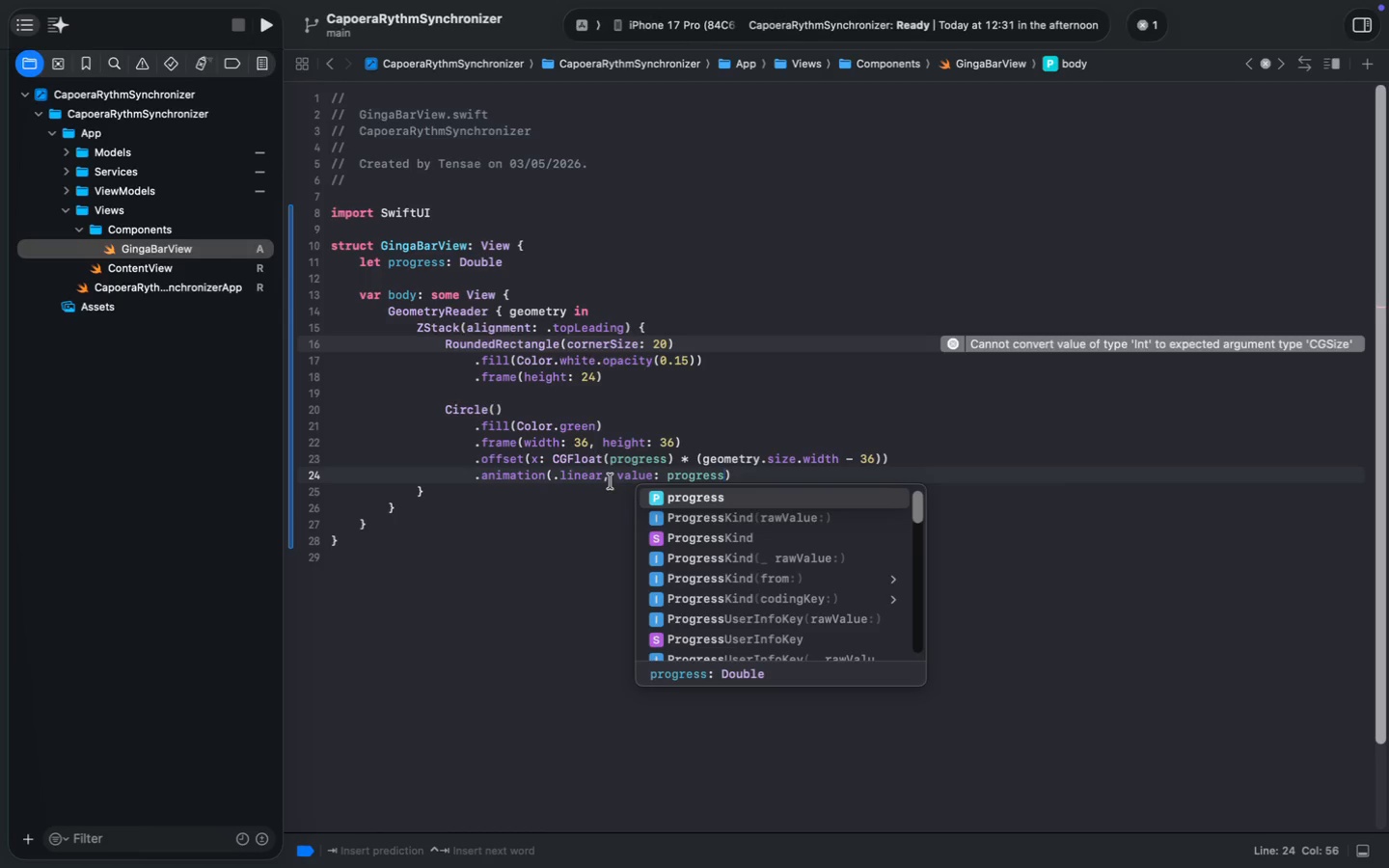 
left_click([605, 476])
 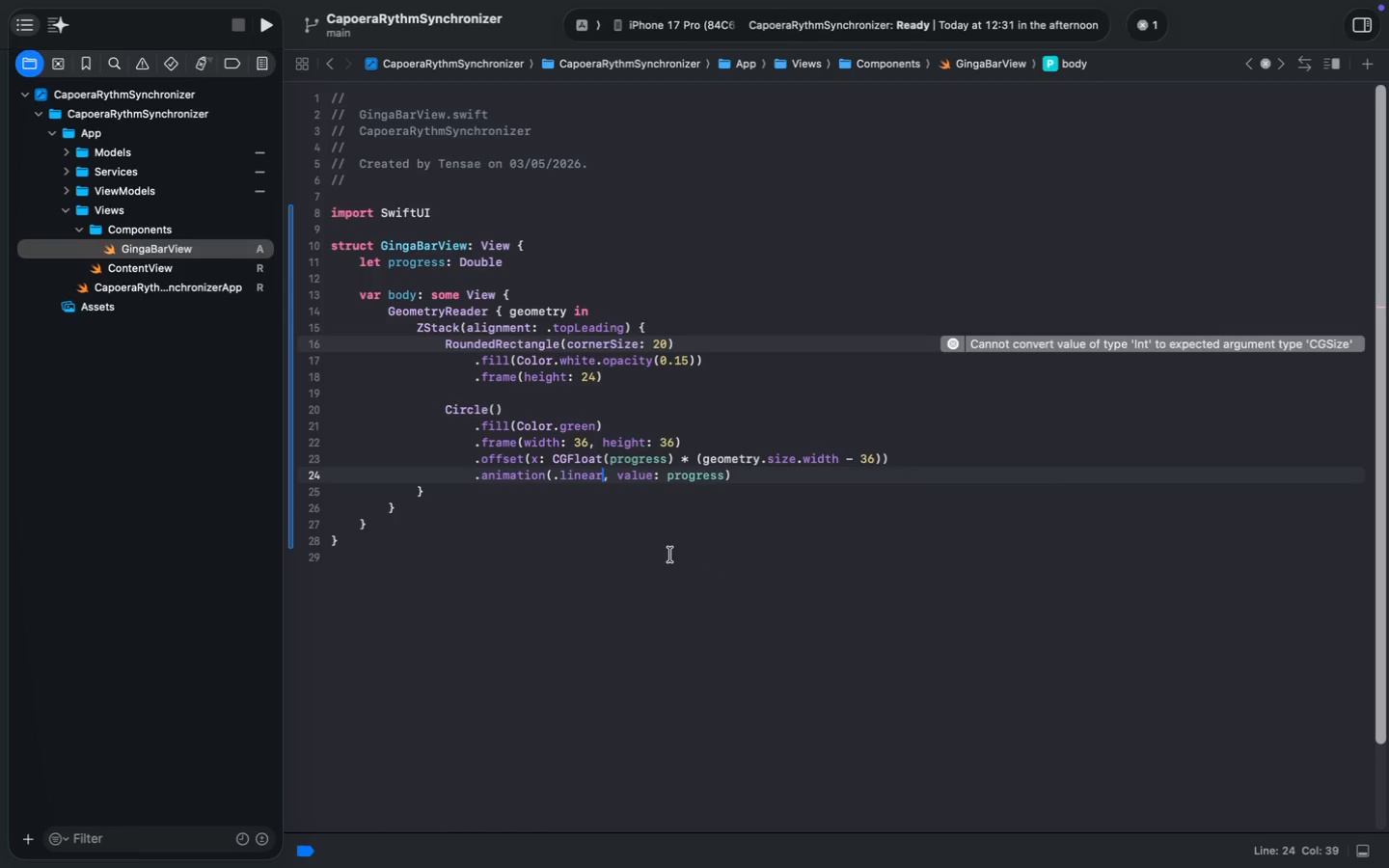 
hold_key(key=ShiftLeft, duration=0.72)
 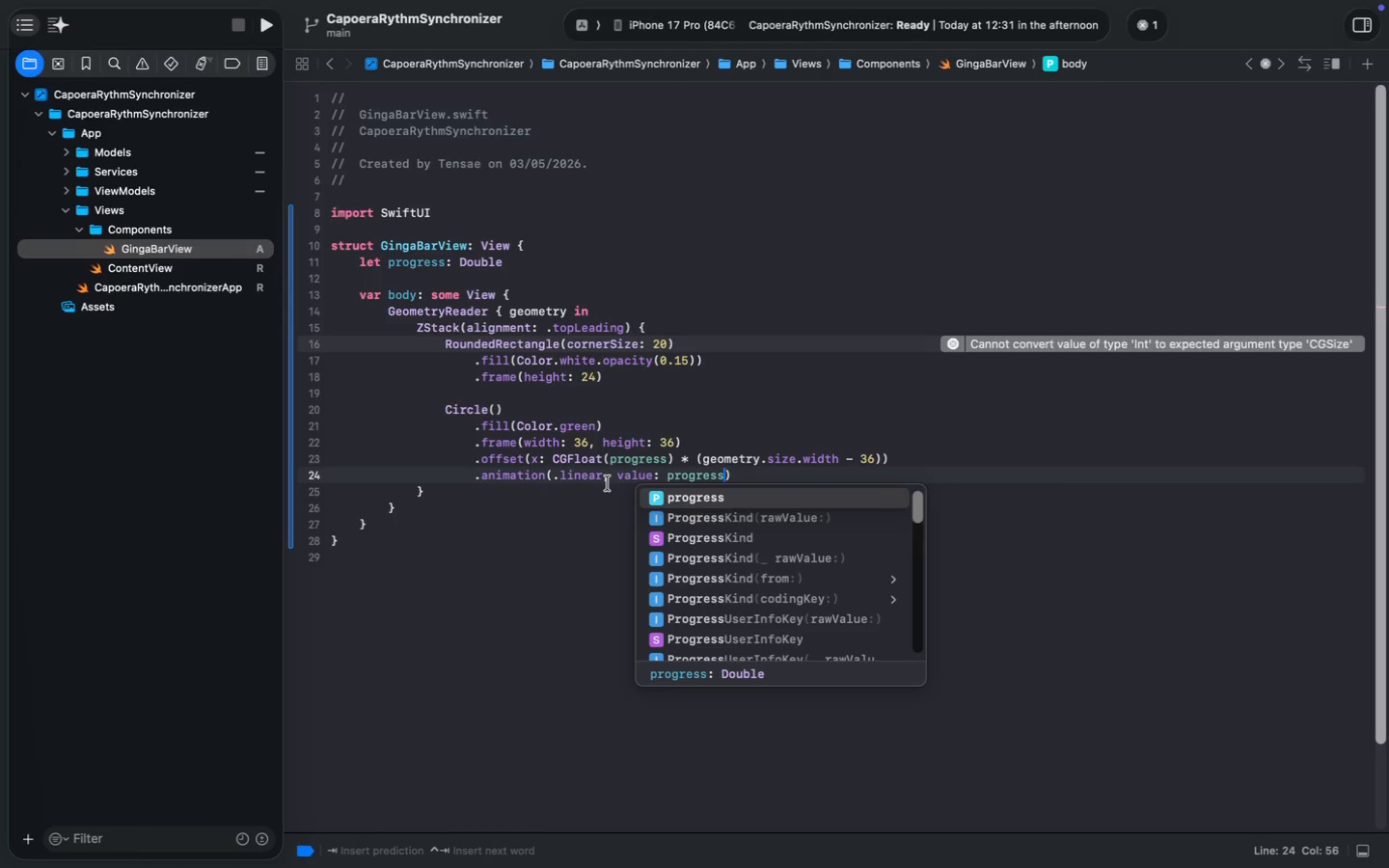 
key(ArrowRight)
 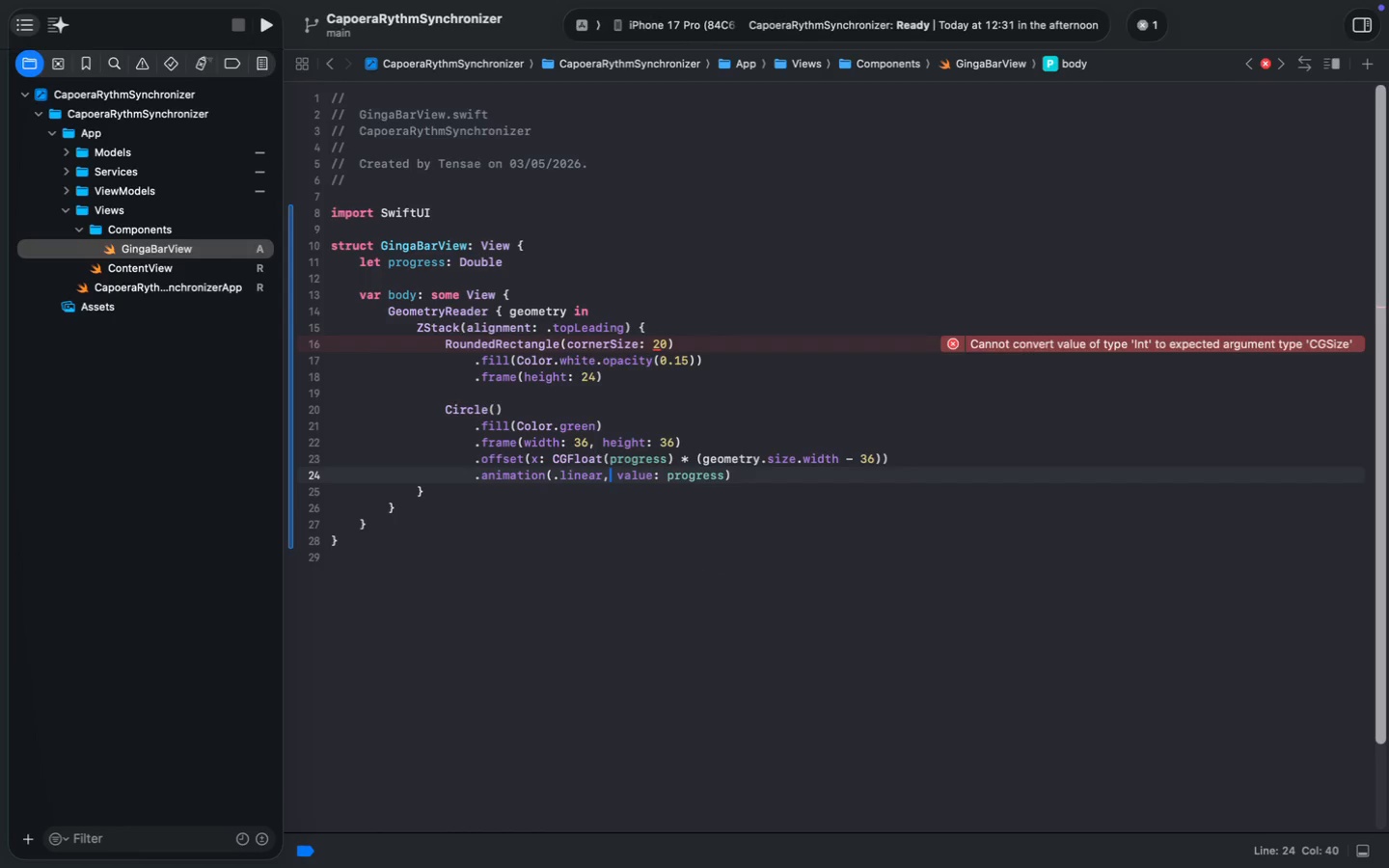 
key(Backspace)
 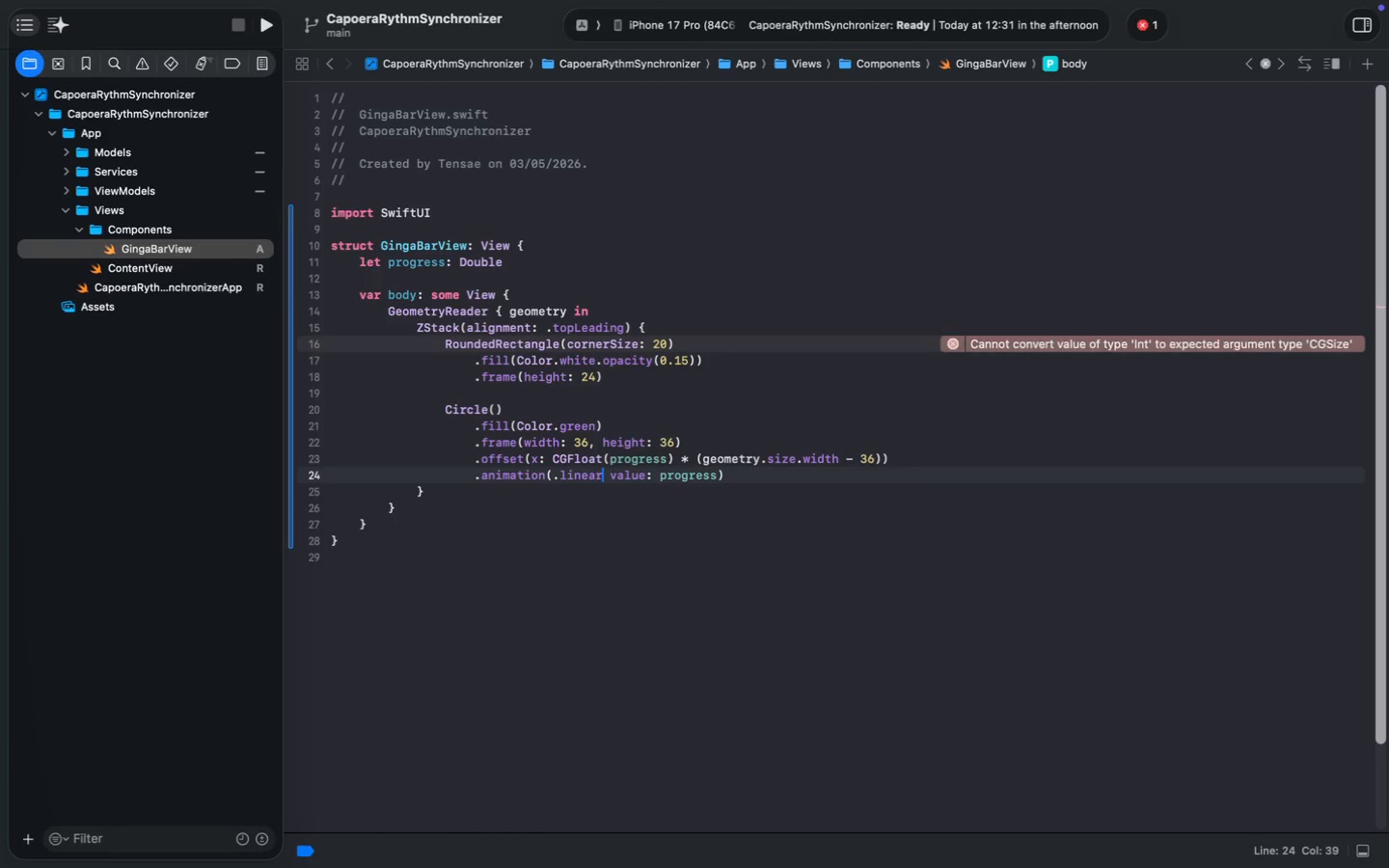 
key(ArrowRight)
 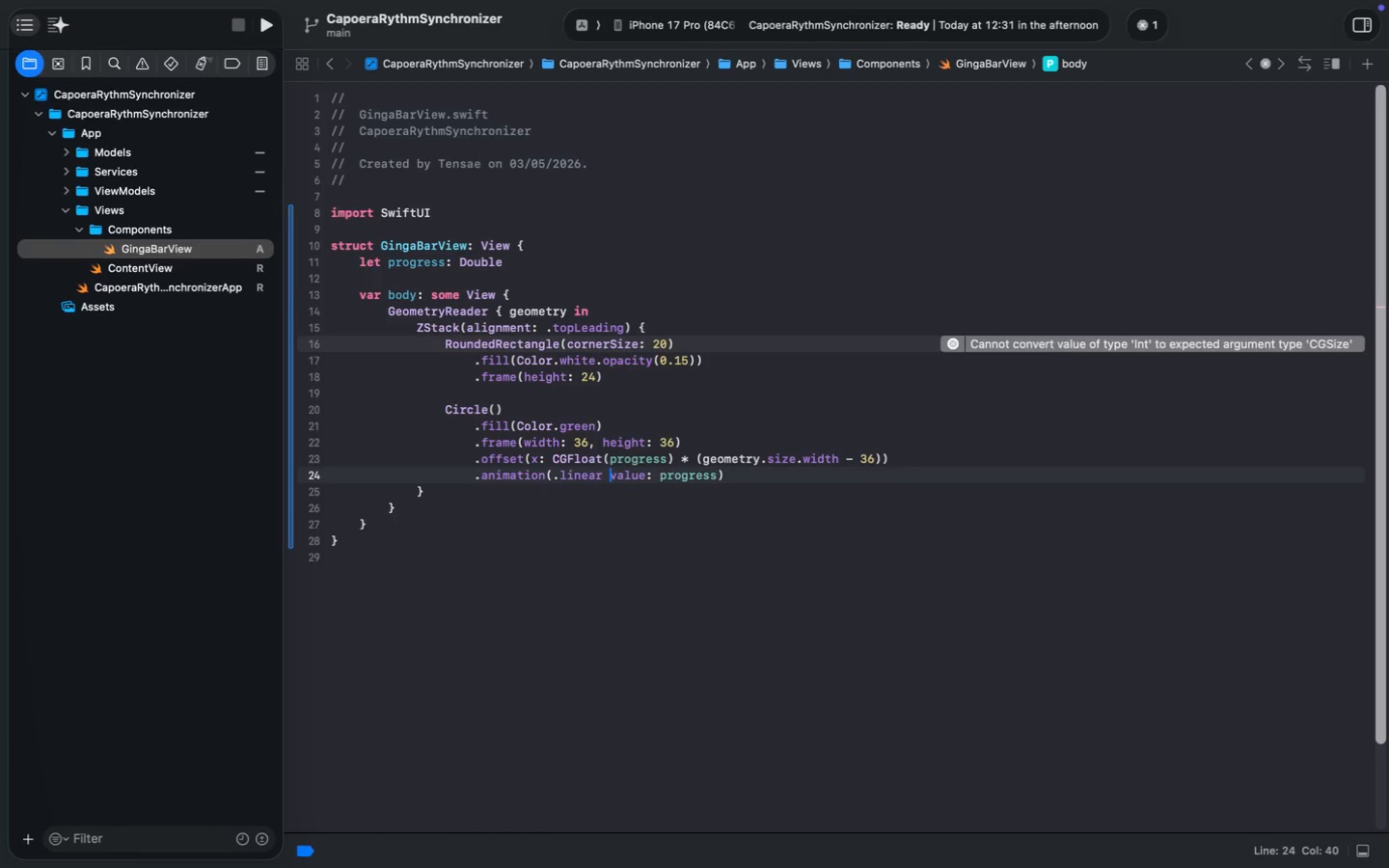 
key(Alt+Shift+ArrowRight)
 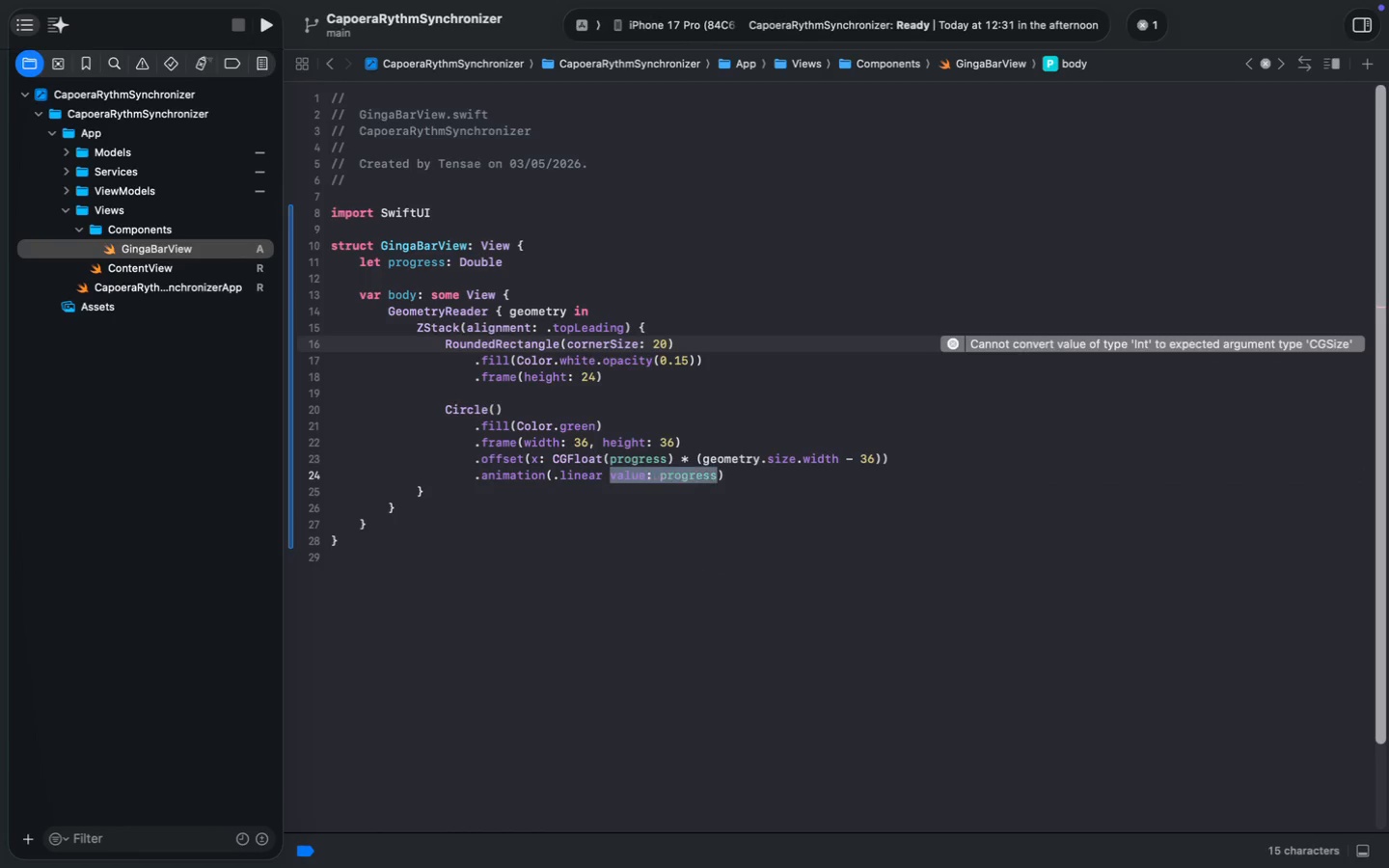 
key(Alt+Shift+ArrowRight)
 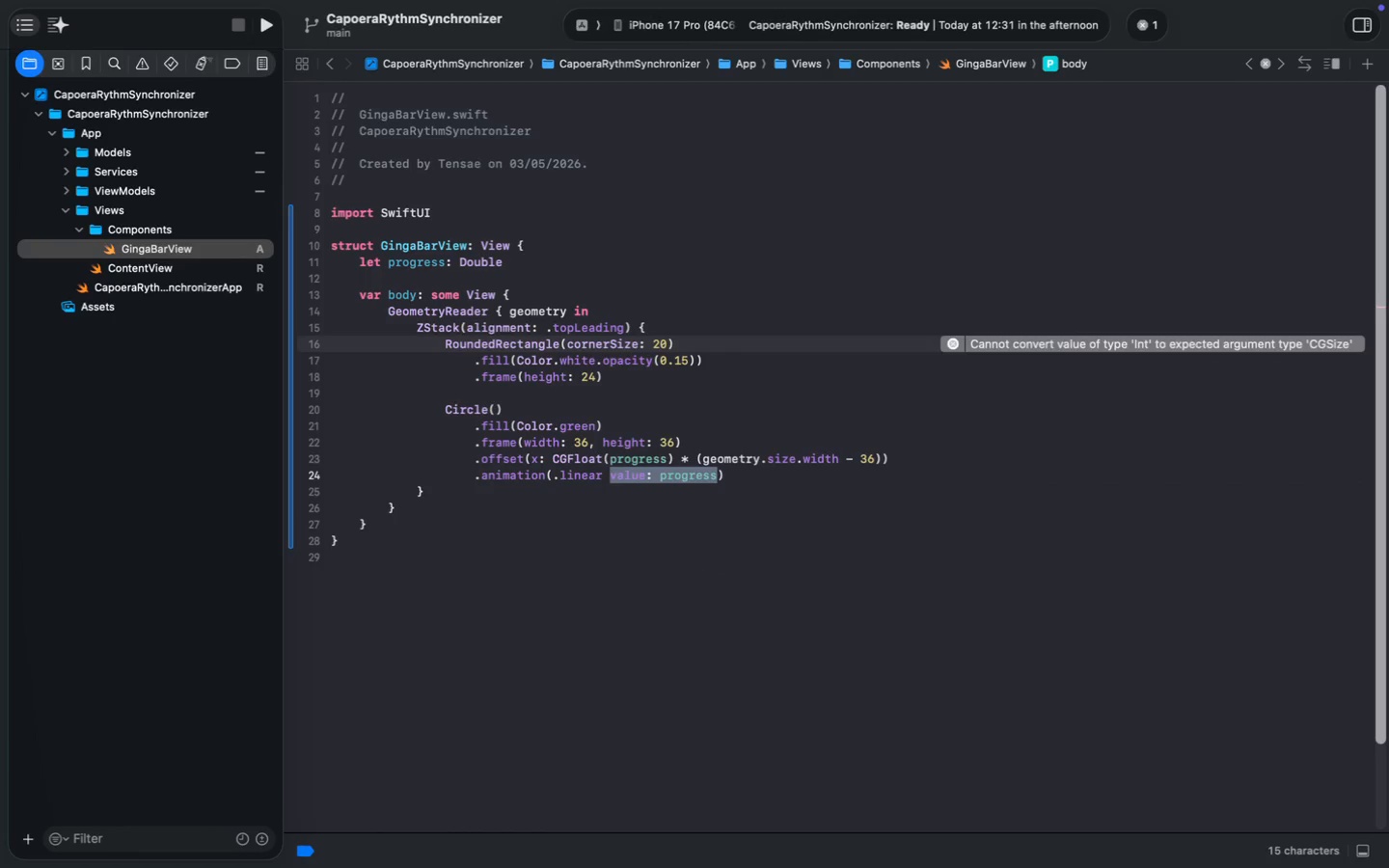 
key(Shift+9)
 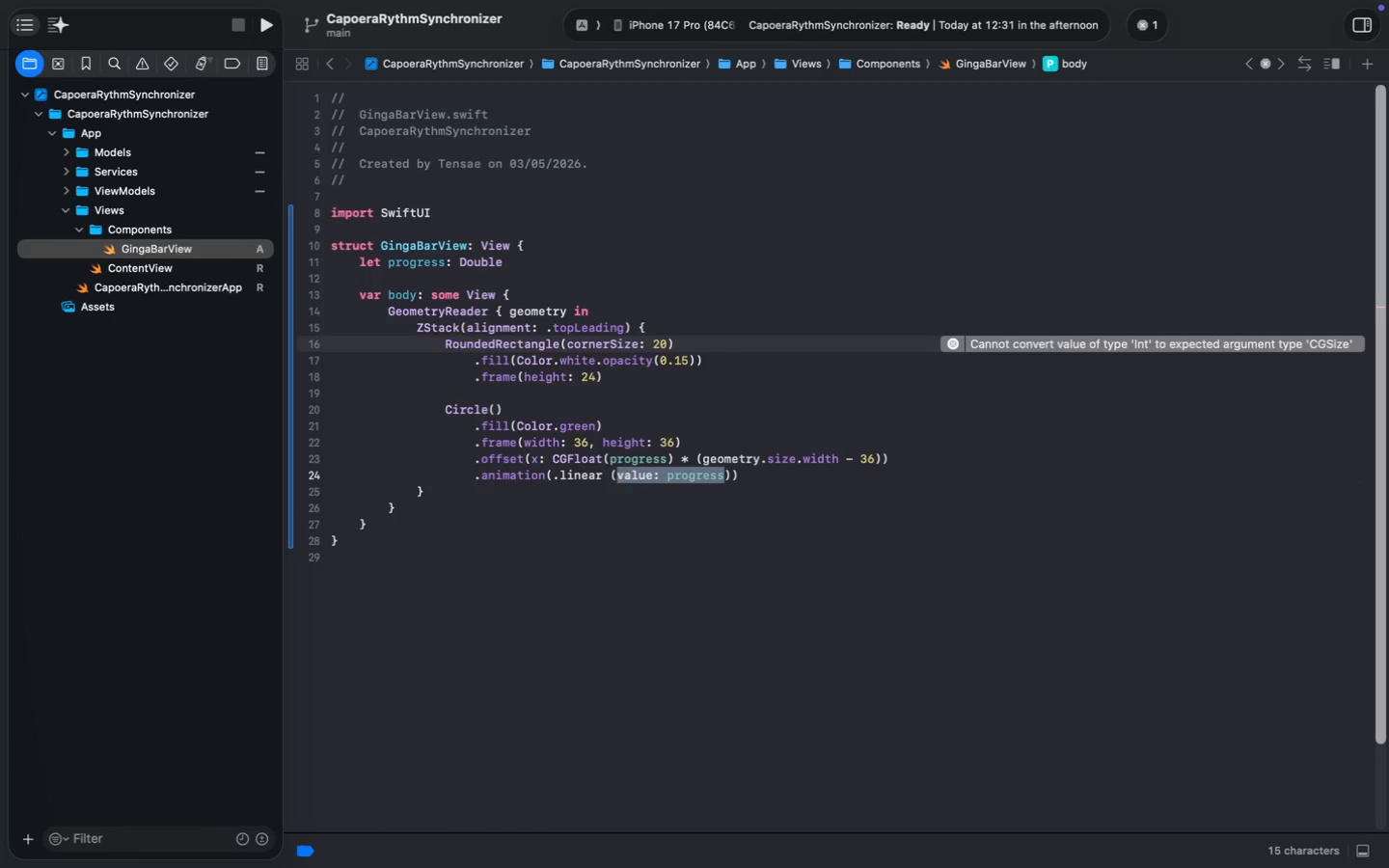 
key(ArrowLeft)
 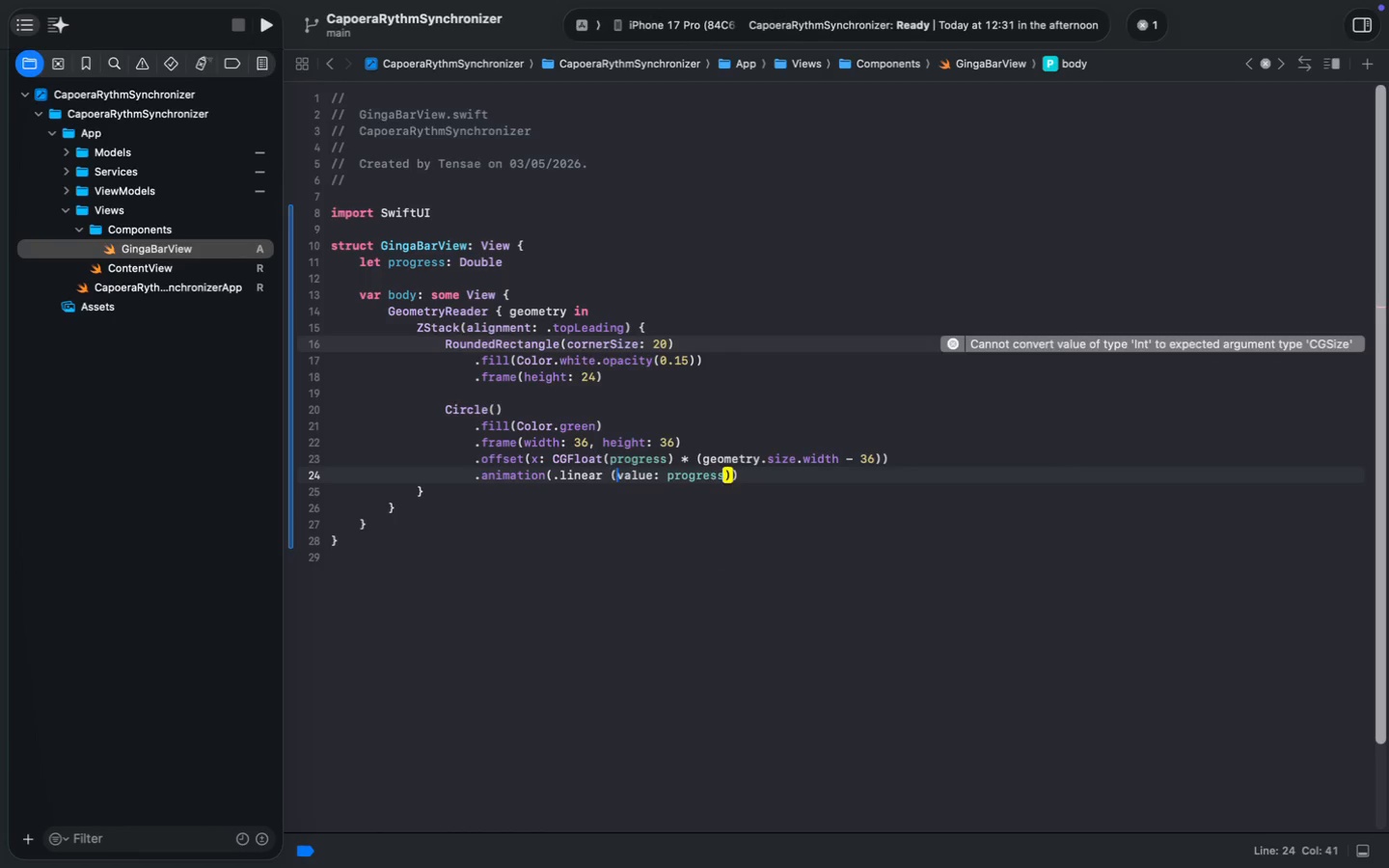 
key(ArrowLeft)
 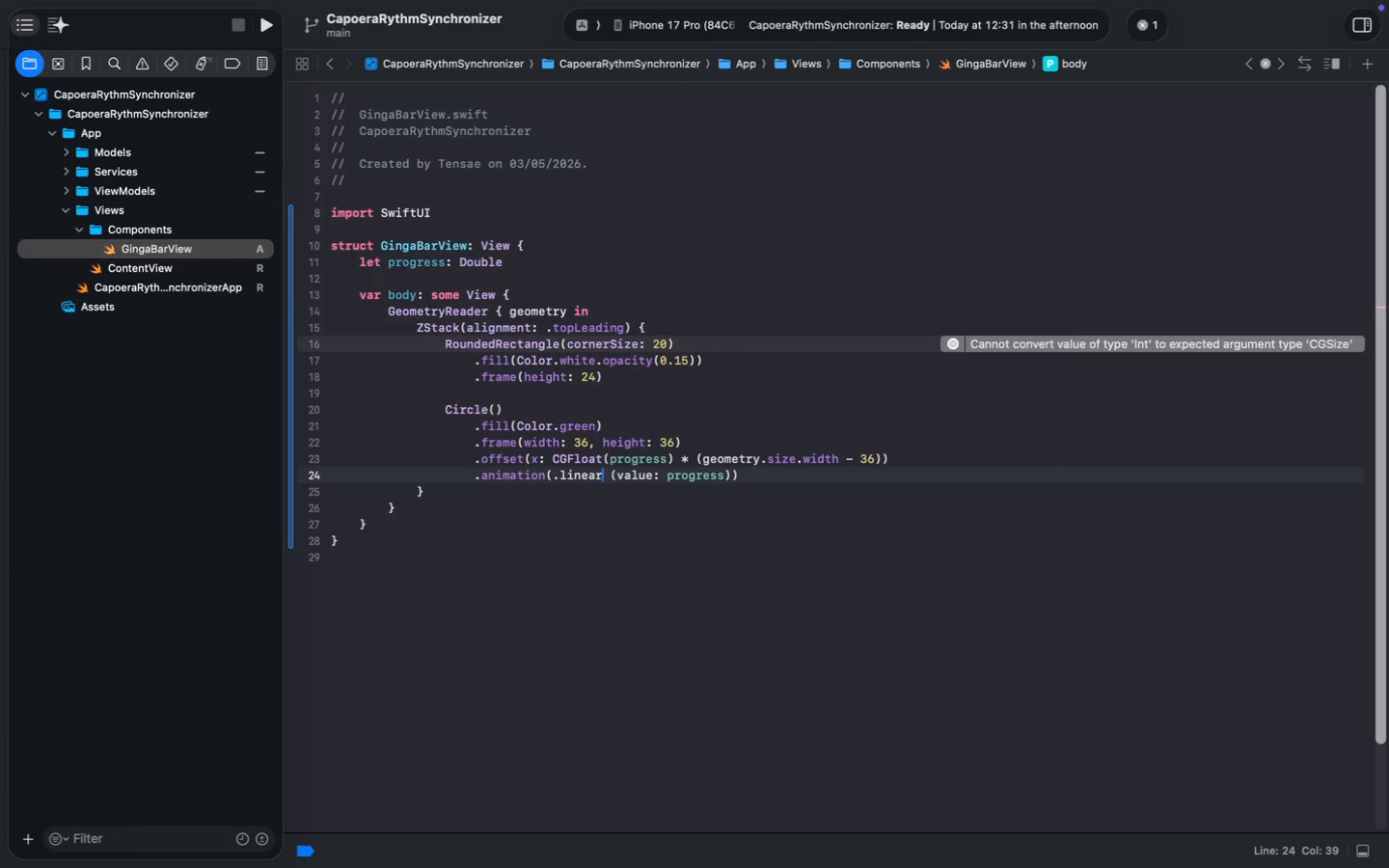 
key(ArrowLeft)
 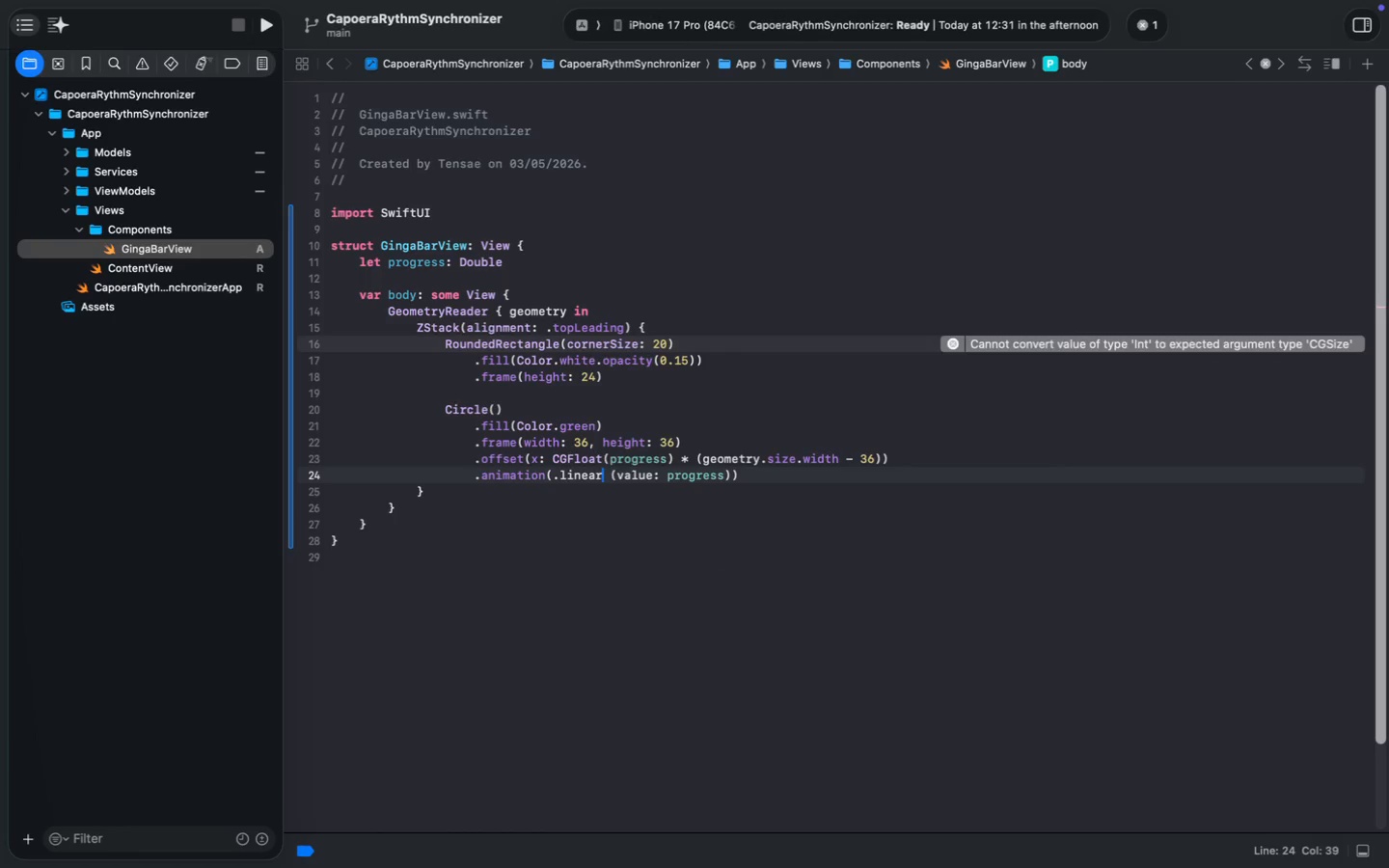 
key(ArrowRight)
 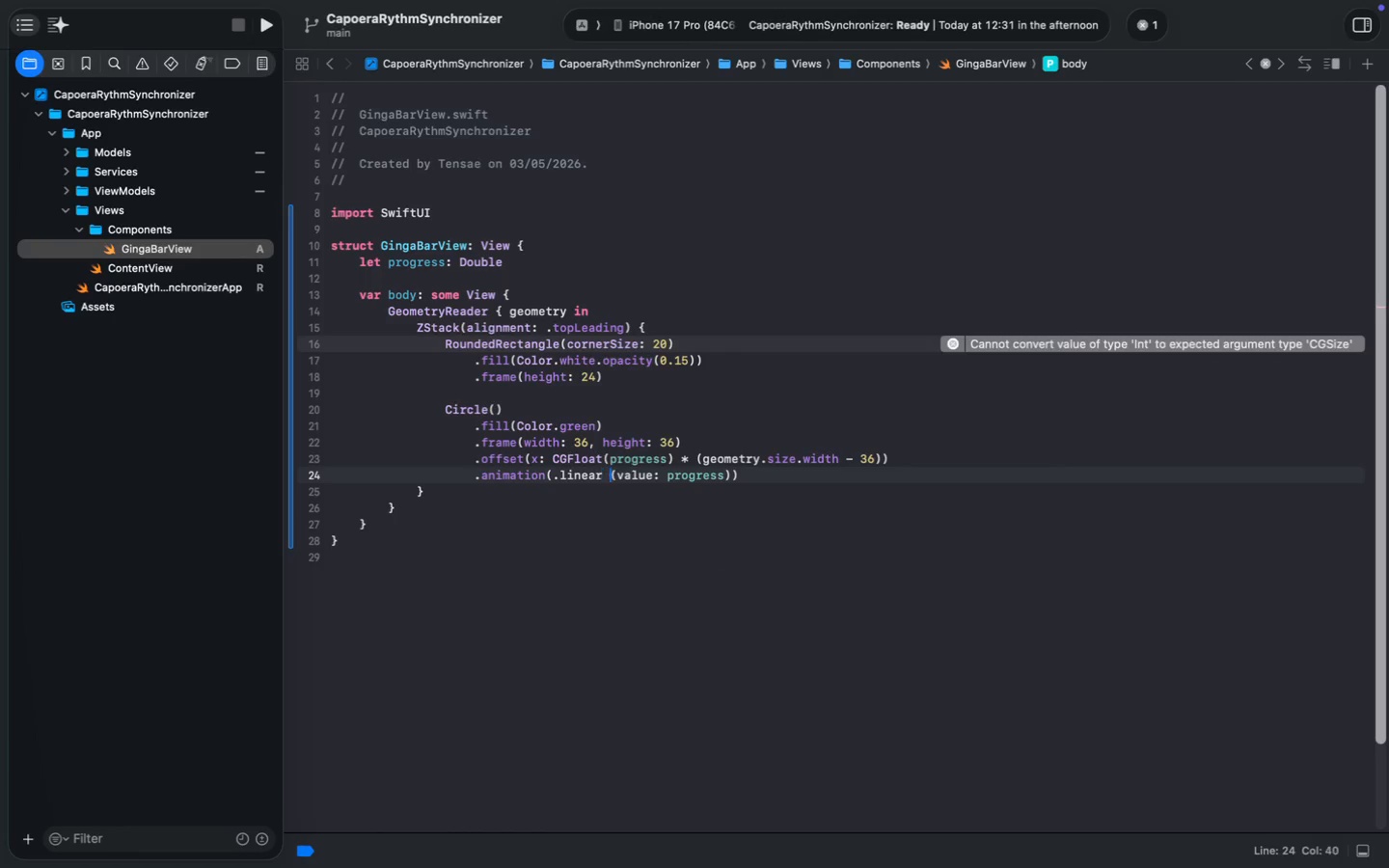 
key(Backspace)
 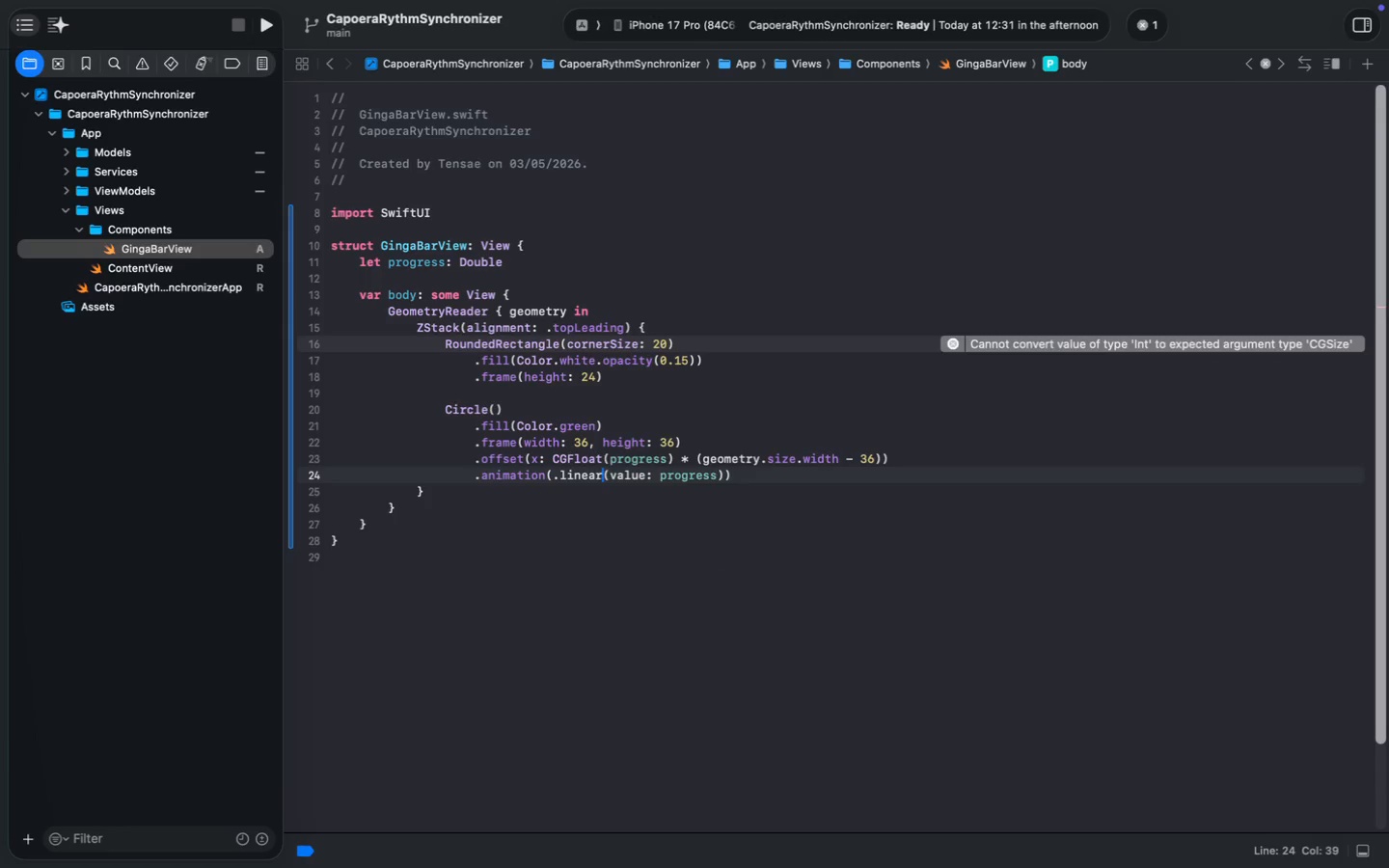 
key(ArrowRight)
 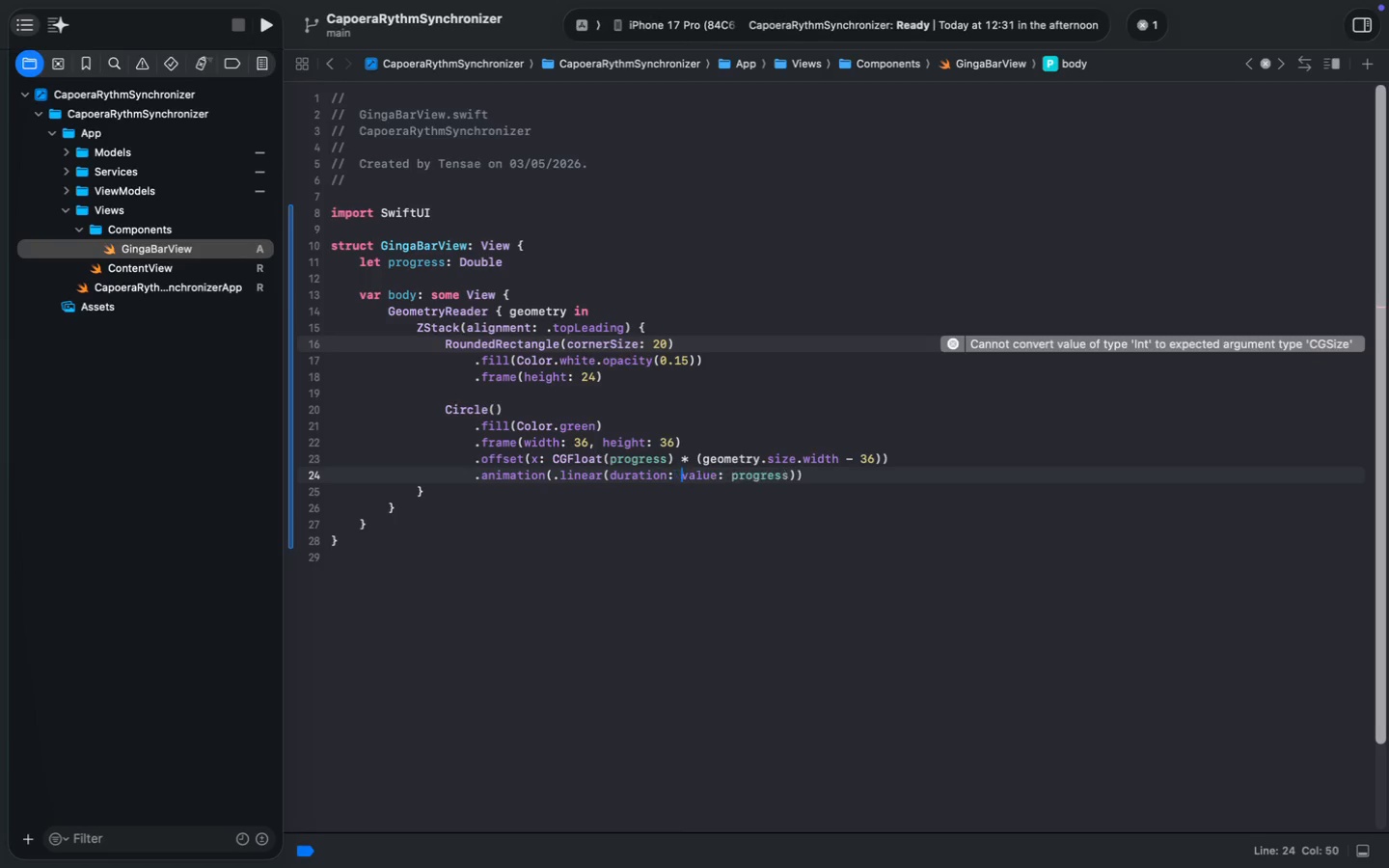 
type(duration: 0.25, )
 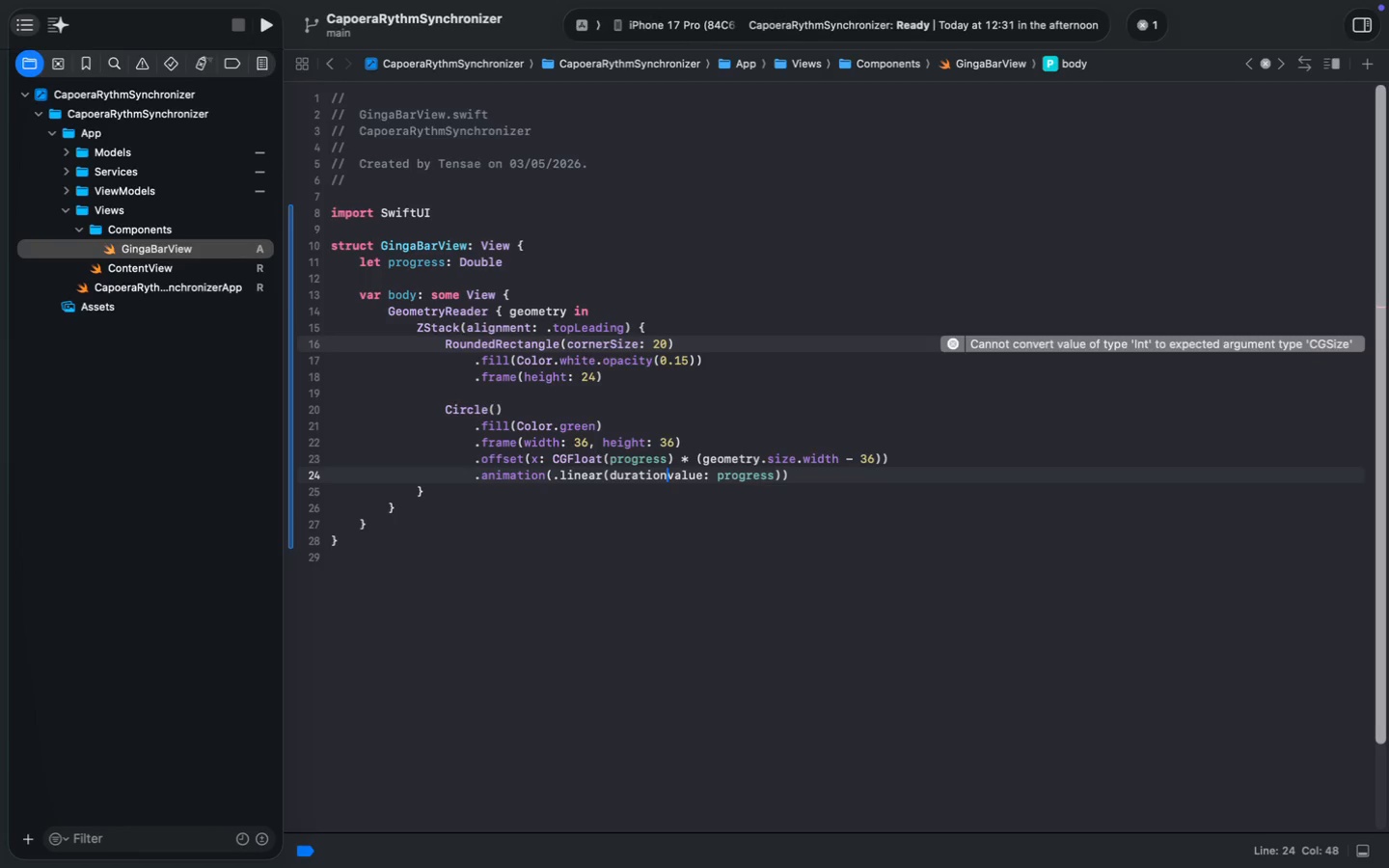 
wait(5.8)
 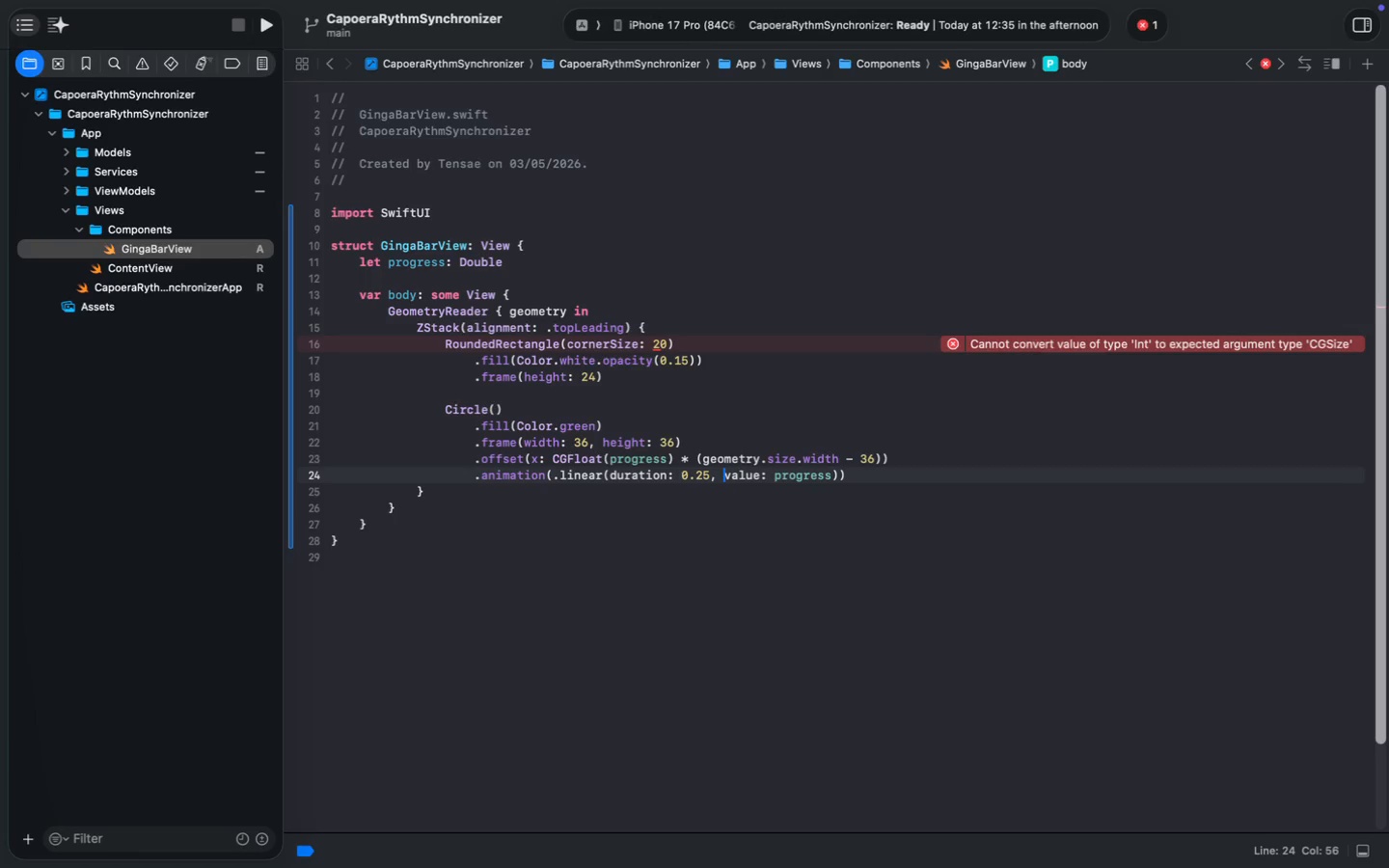 
key(ArrowLeft)
 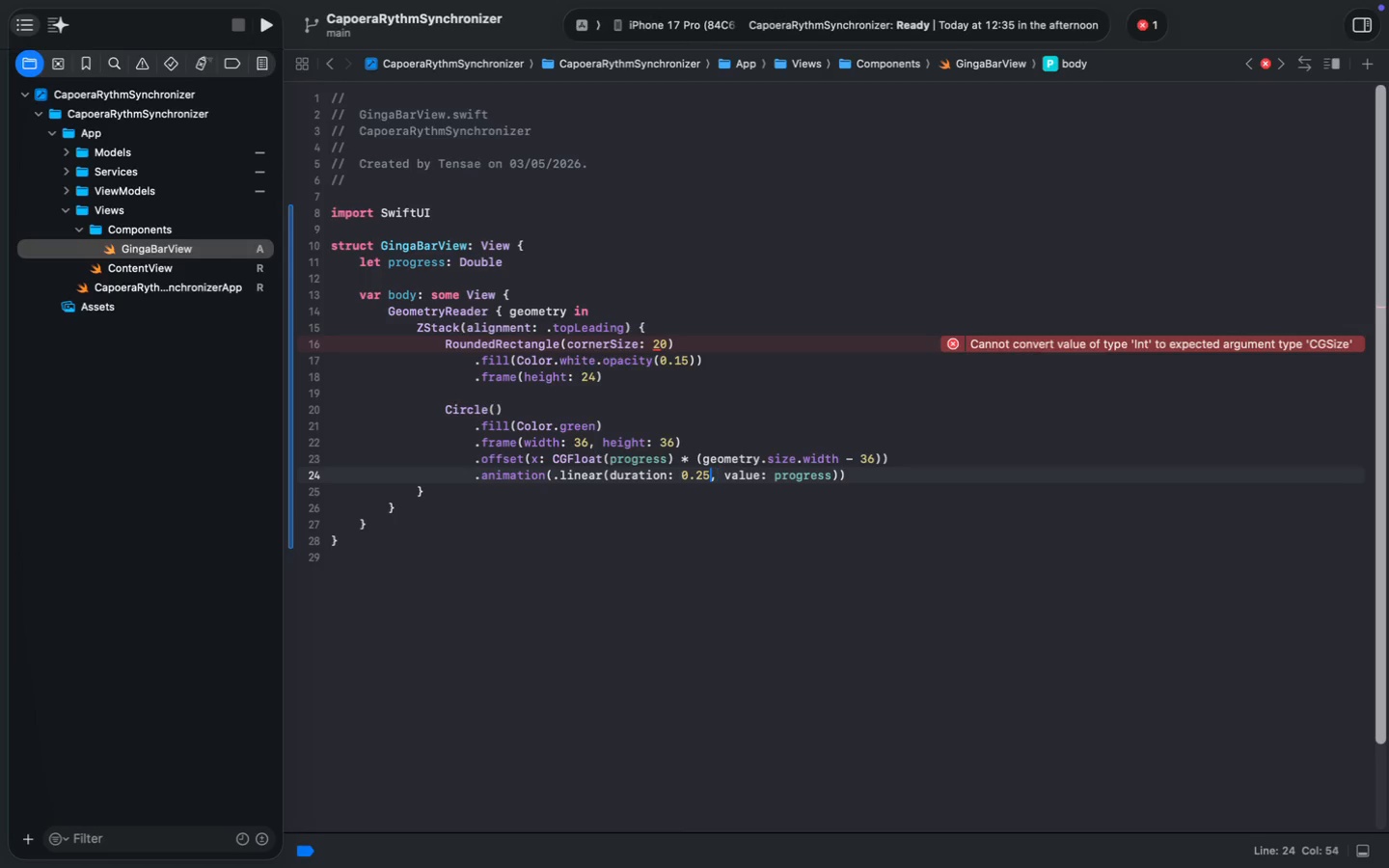 
key(ArrowLeft)
 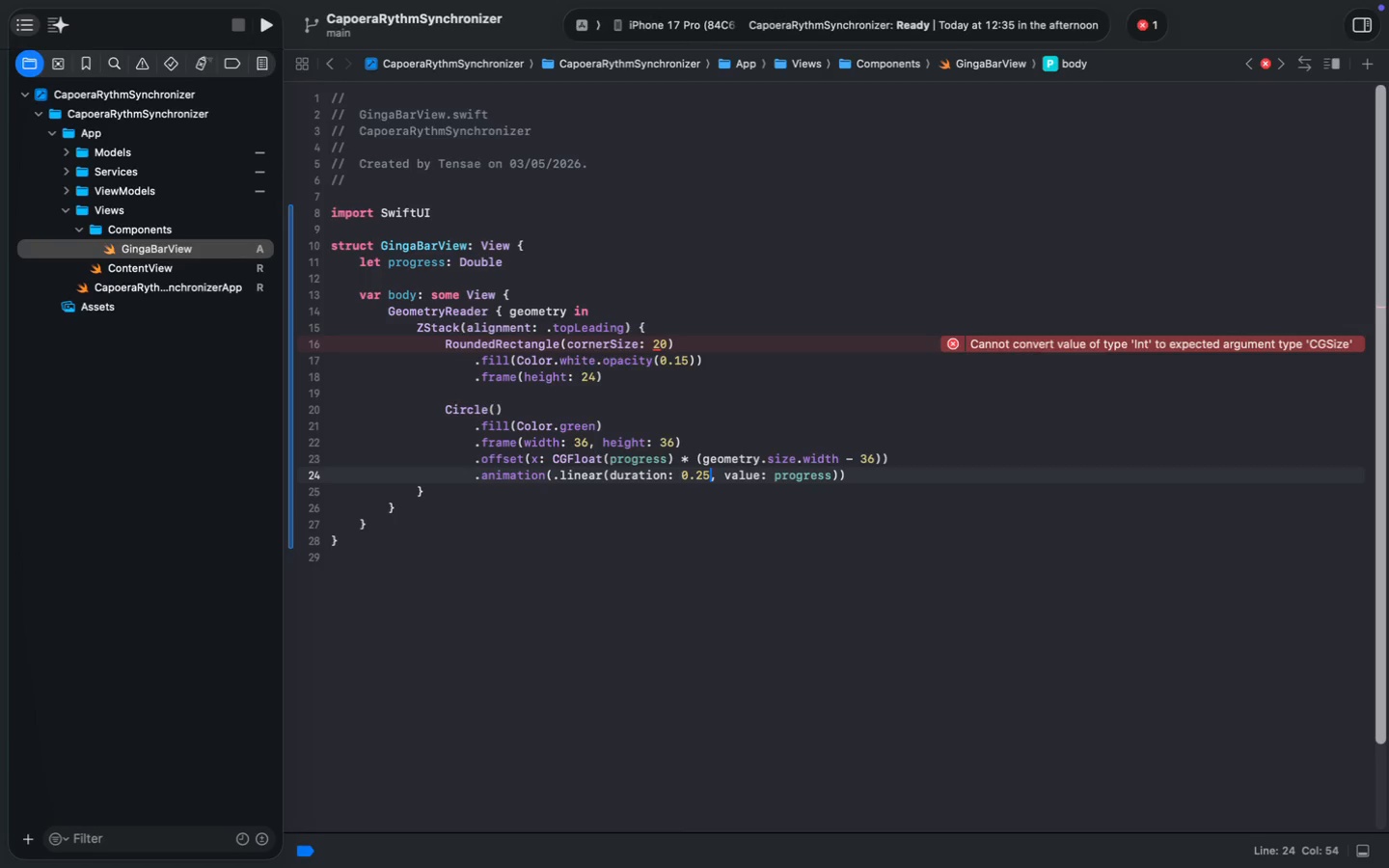 
key(Shift+0)
 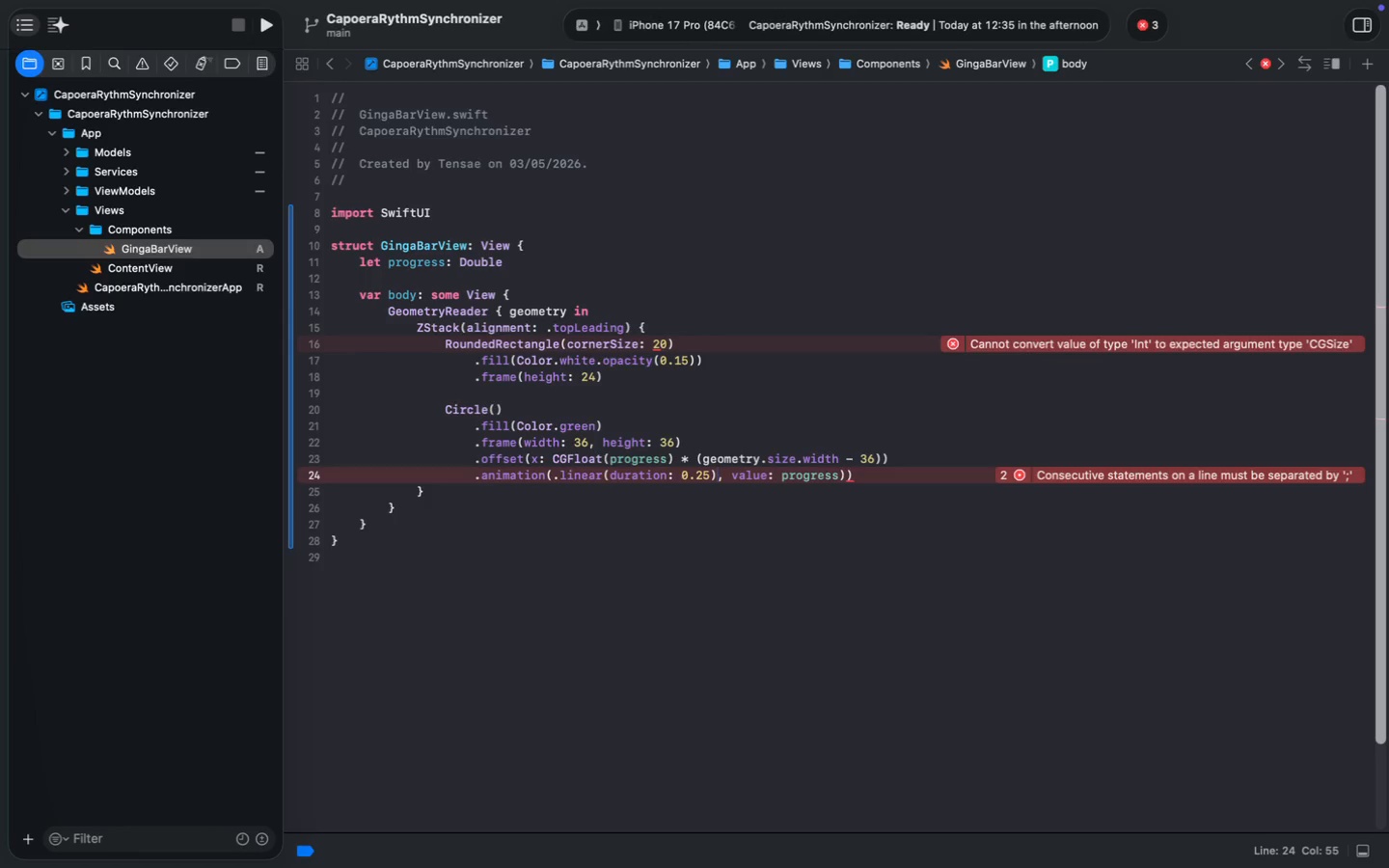 
wait(8.29)
 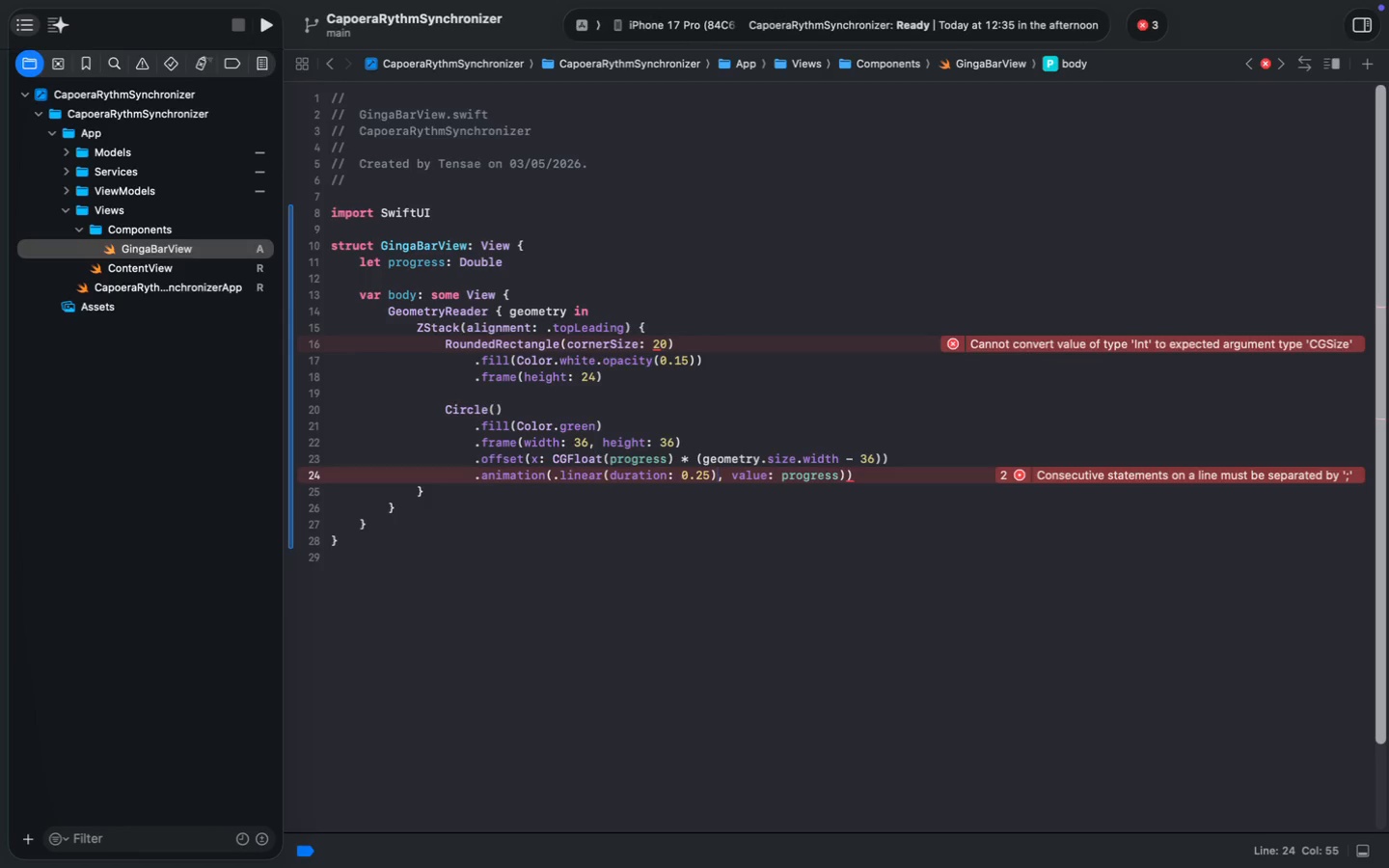 
key(Meta+MetaRight)
 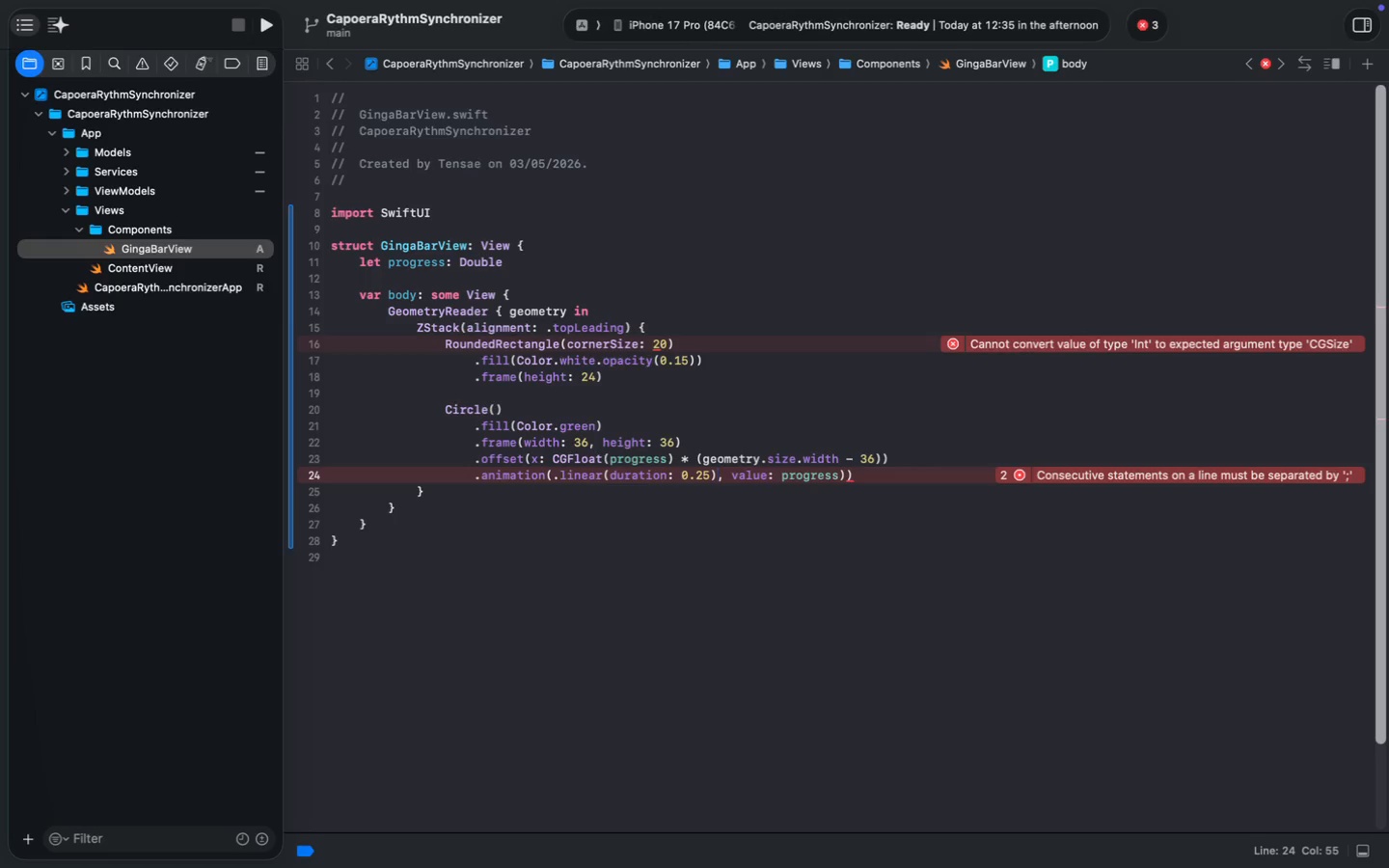 
key(Meta+ArrowRight)
 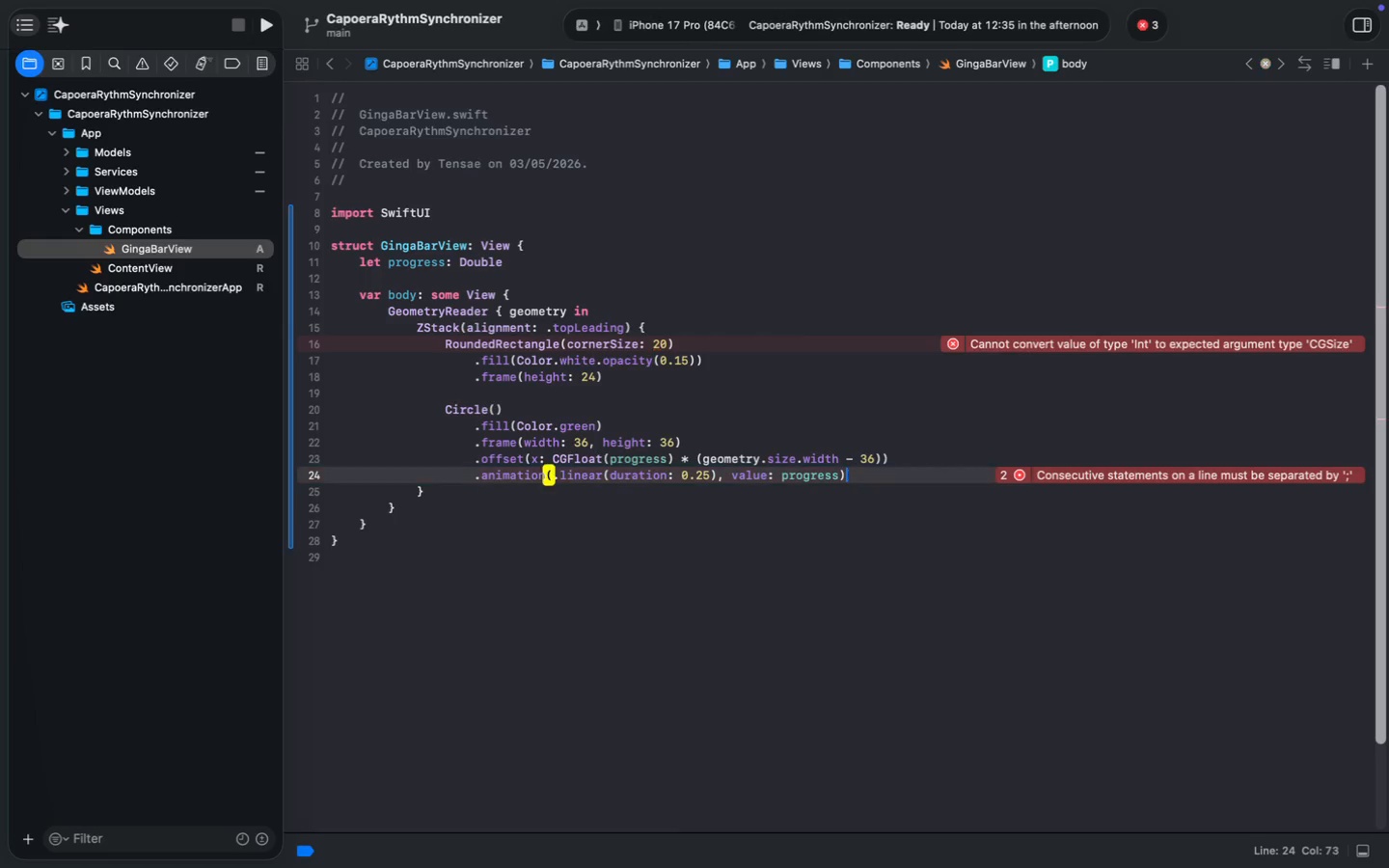 
key(Backspace)
 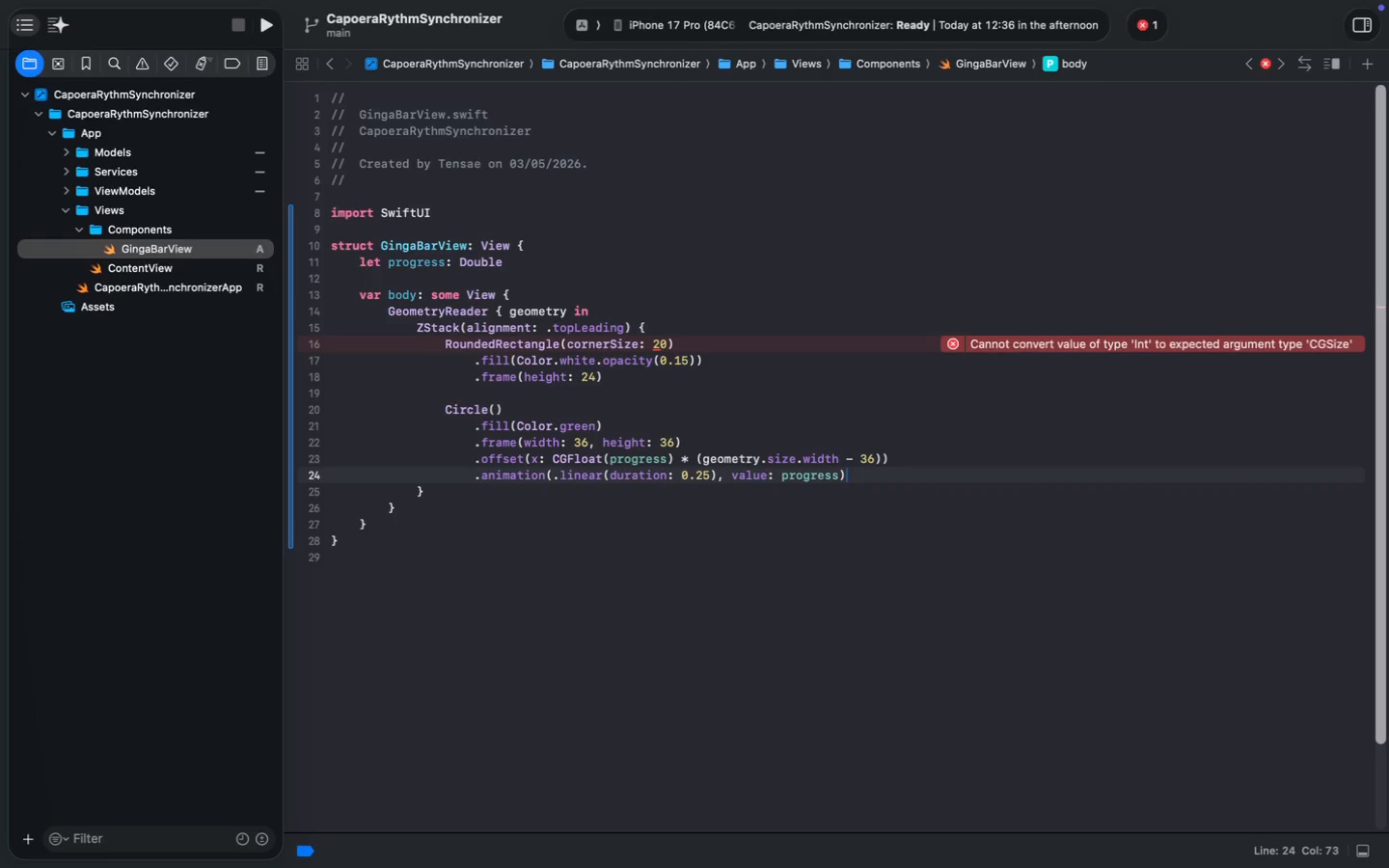 
wait(30.09)
 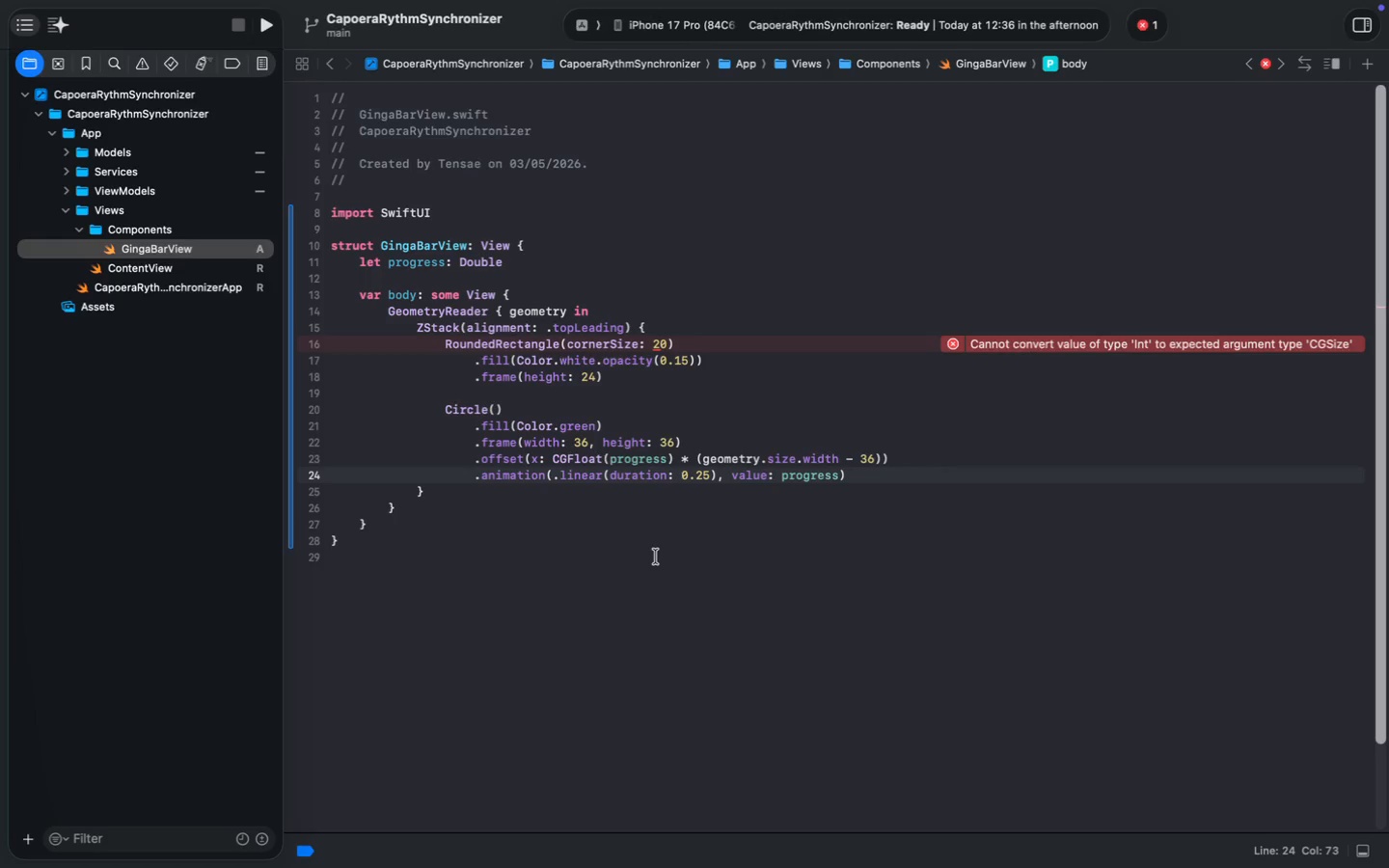 
key(ArrowDown)
 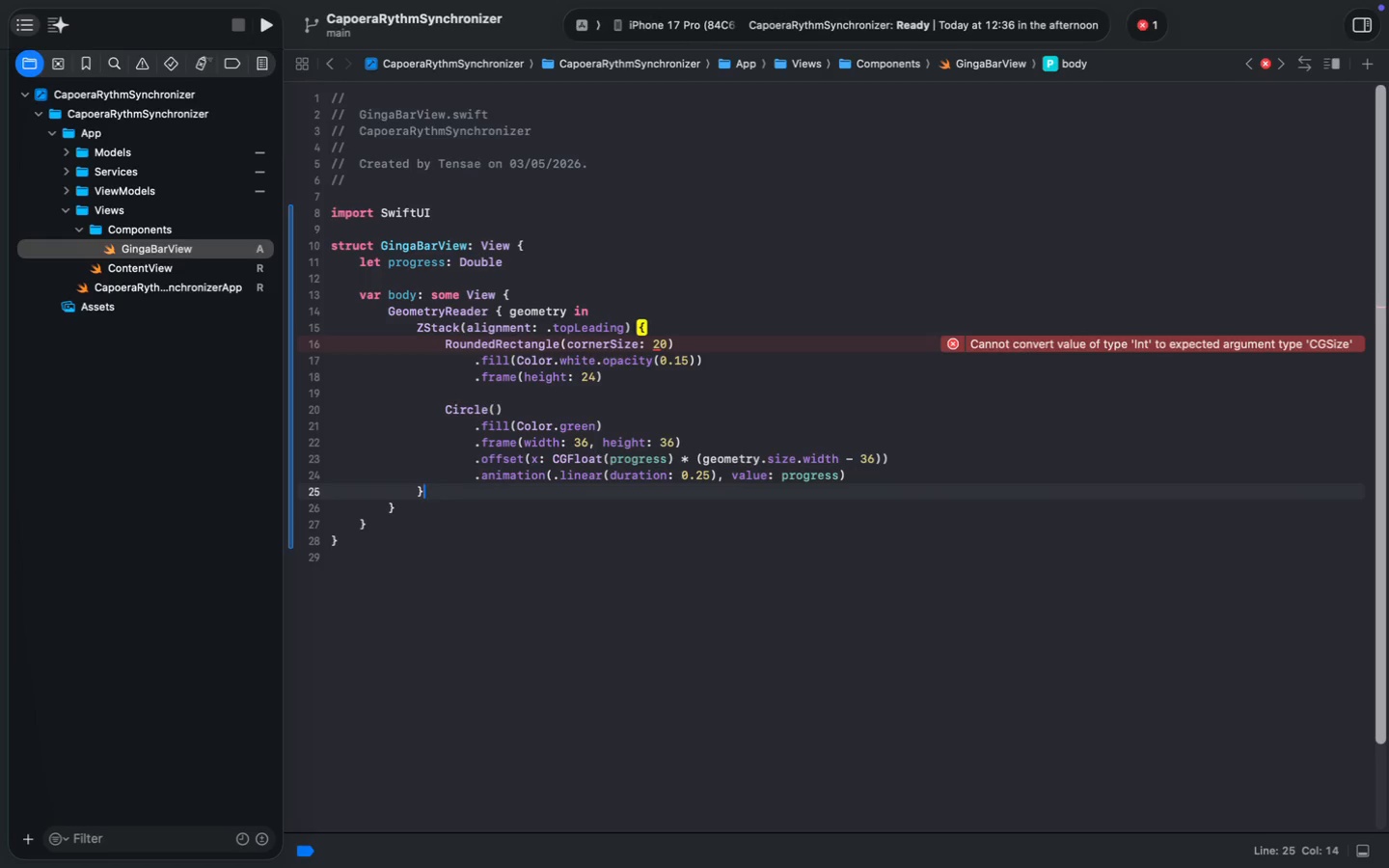 
key(ArrowDown)
 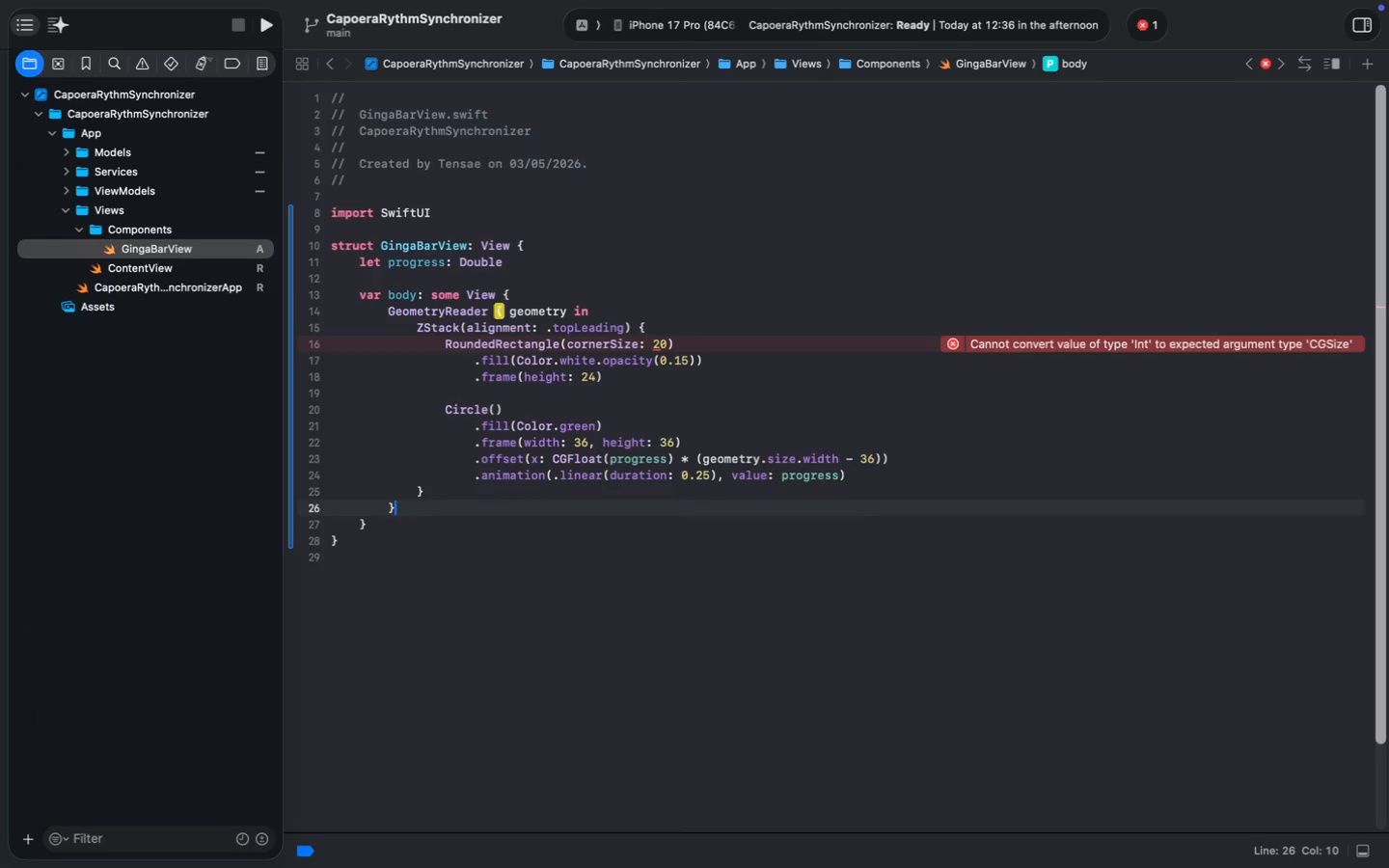 
key(Enter)
 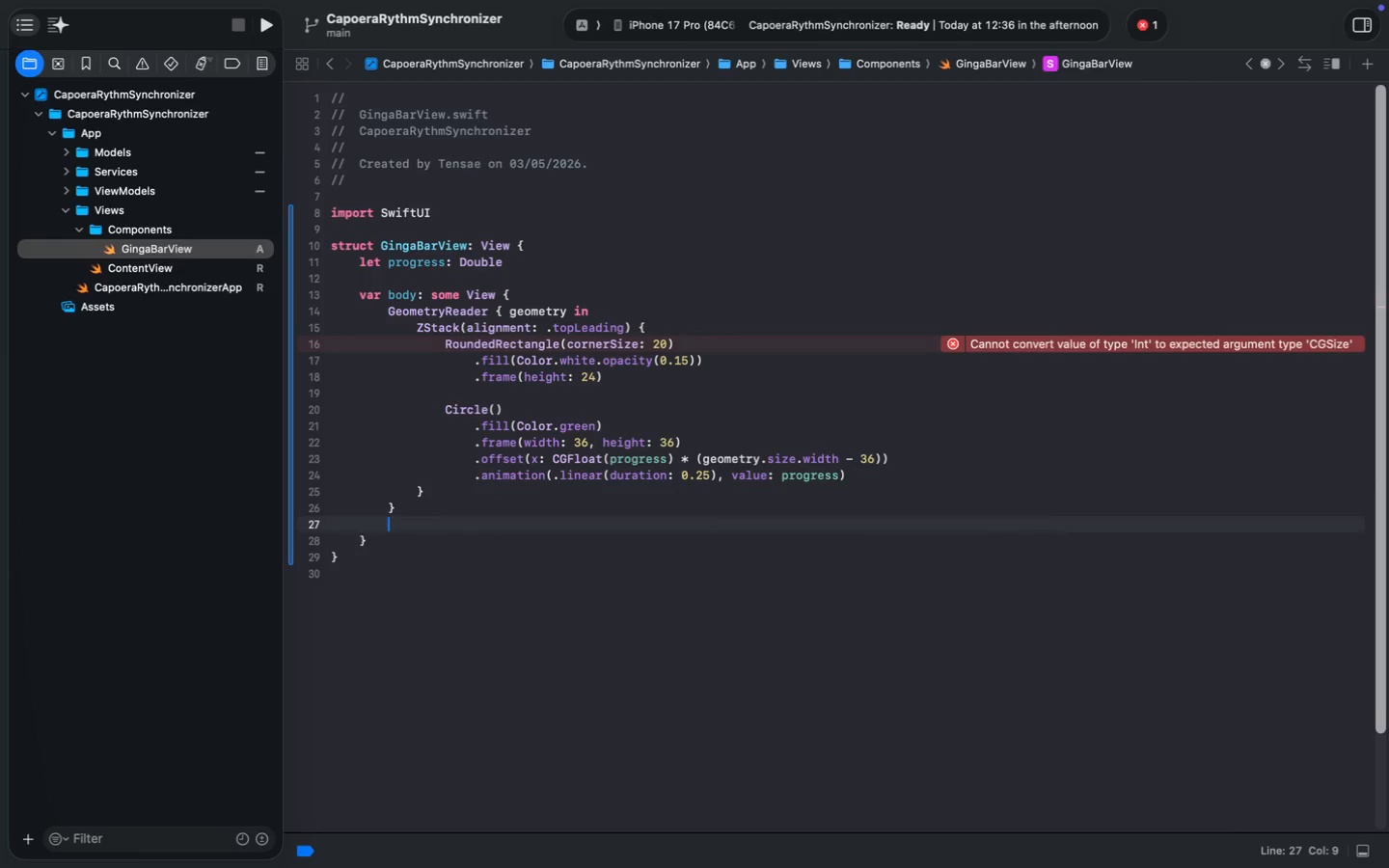 
key(Enter)
 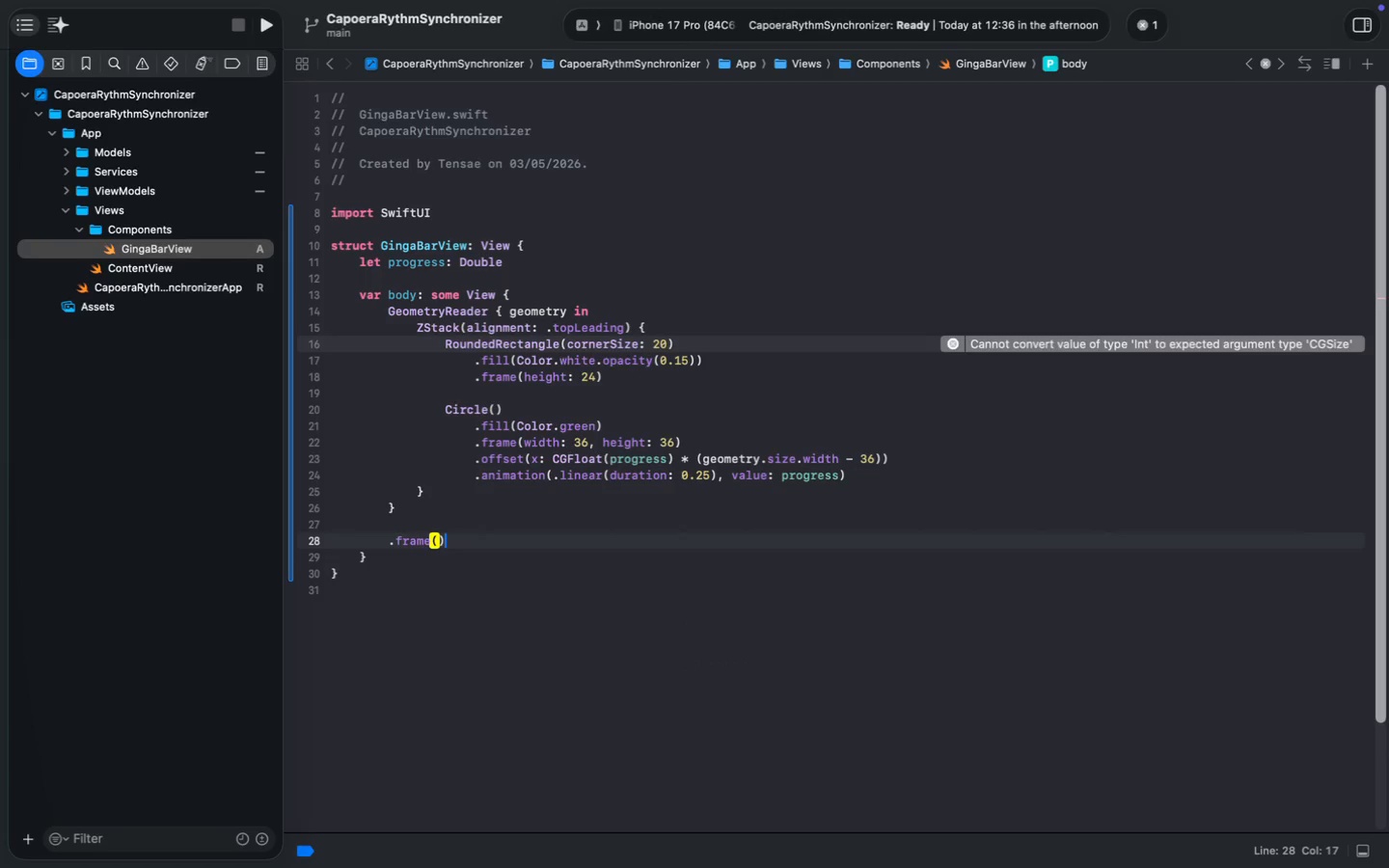 
type(.fram)
key(Tab)
 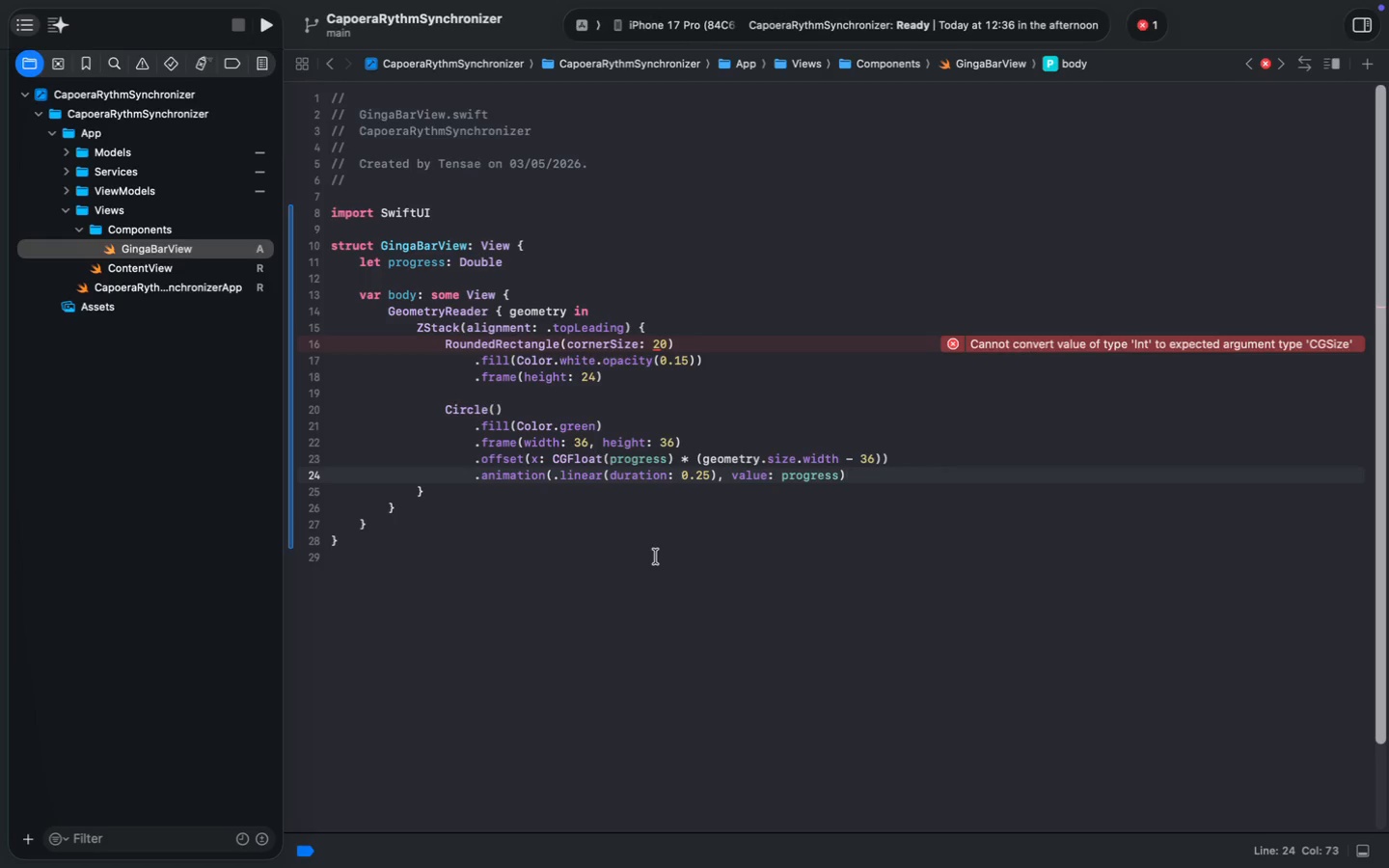 
key(ArrowLeft)
 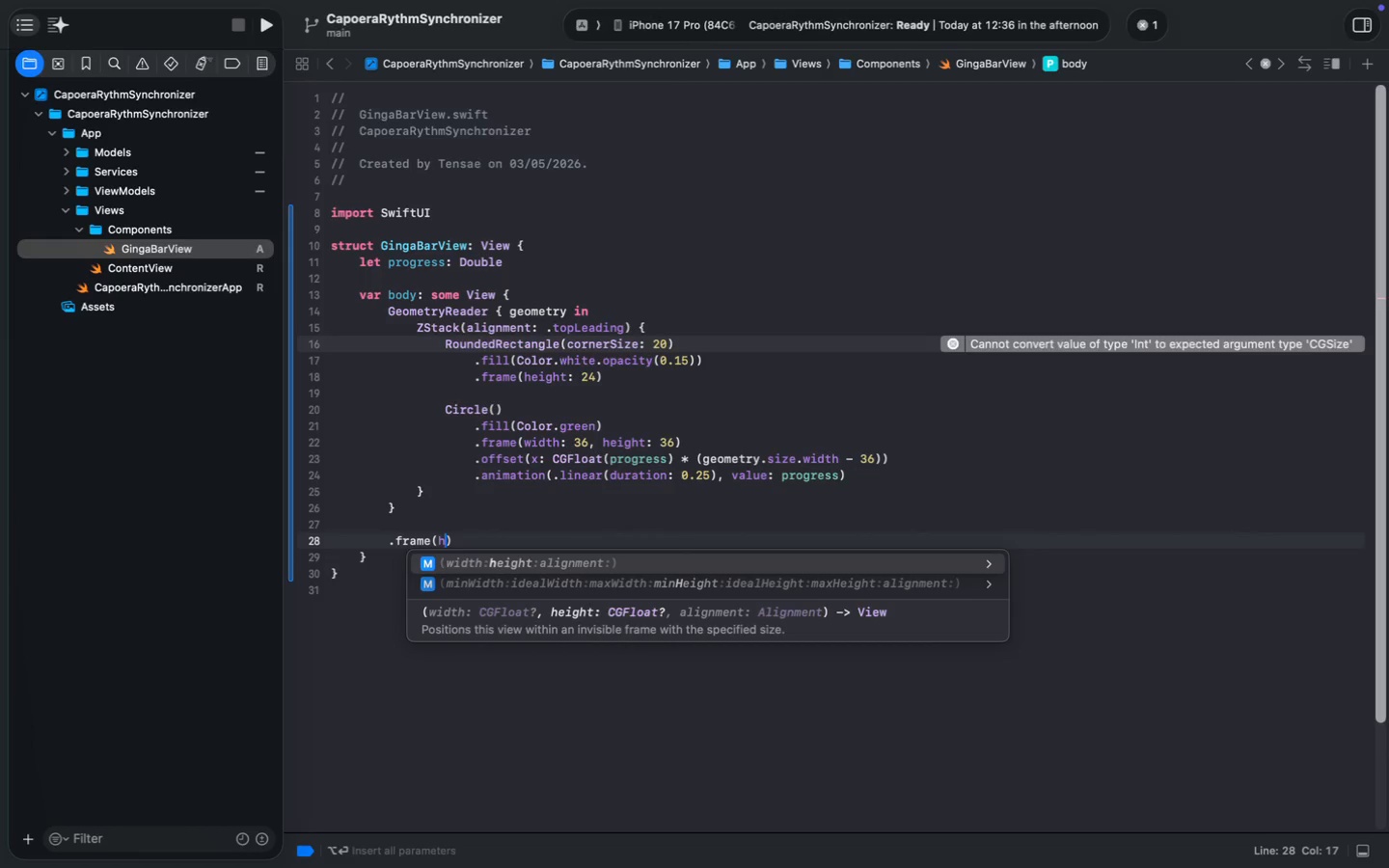 
type(hright)
key(Backspace)
key(Backspace)
key(Backspace)
key(Backspace)
key(Backspace)
type(eight: 40)
 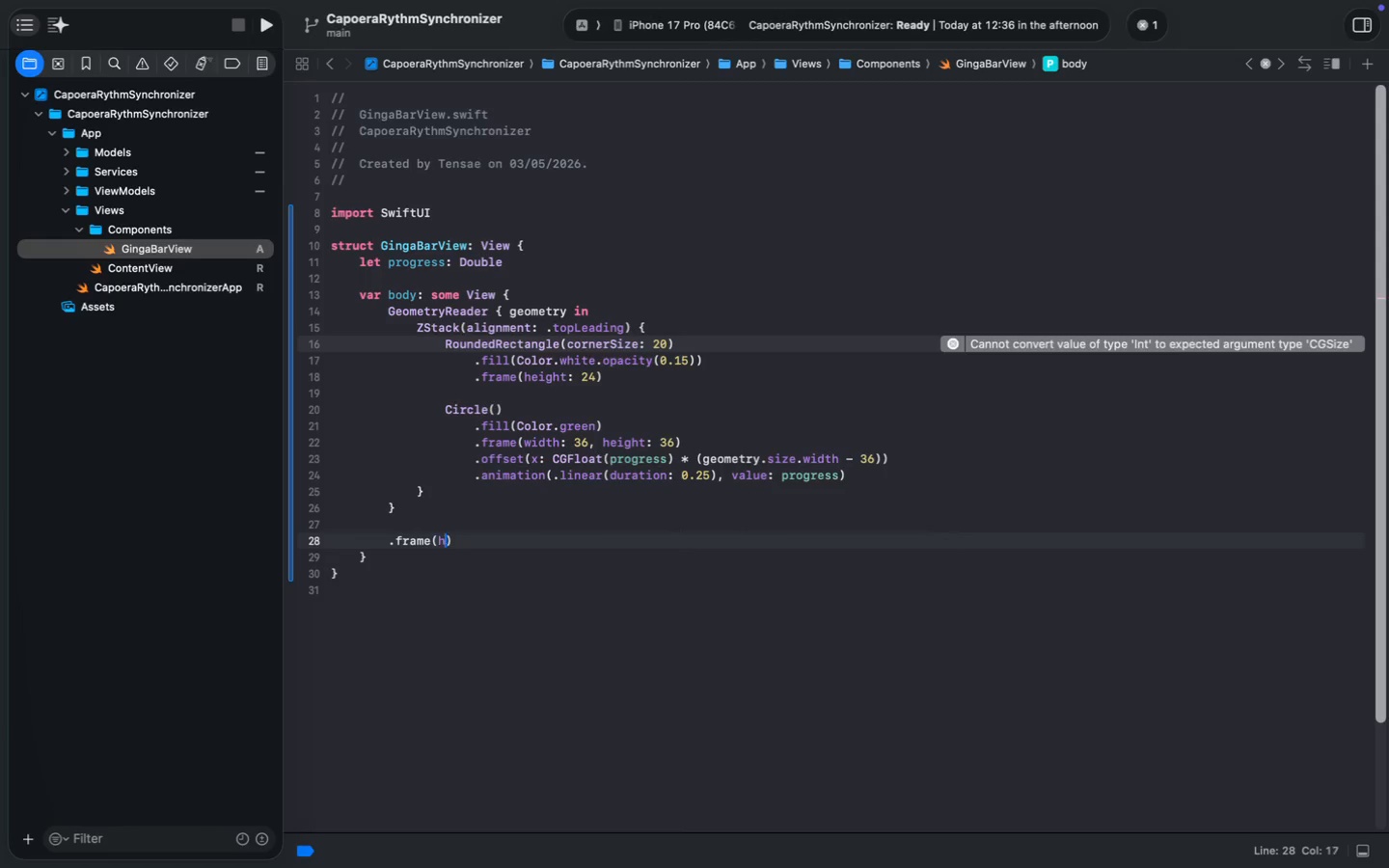 
key(Meta+S)
 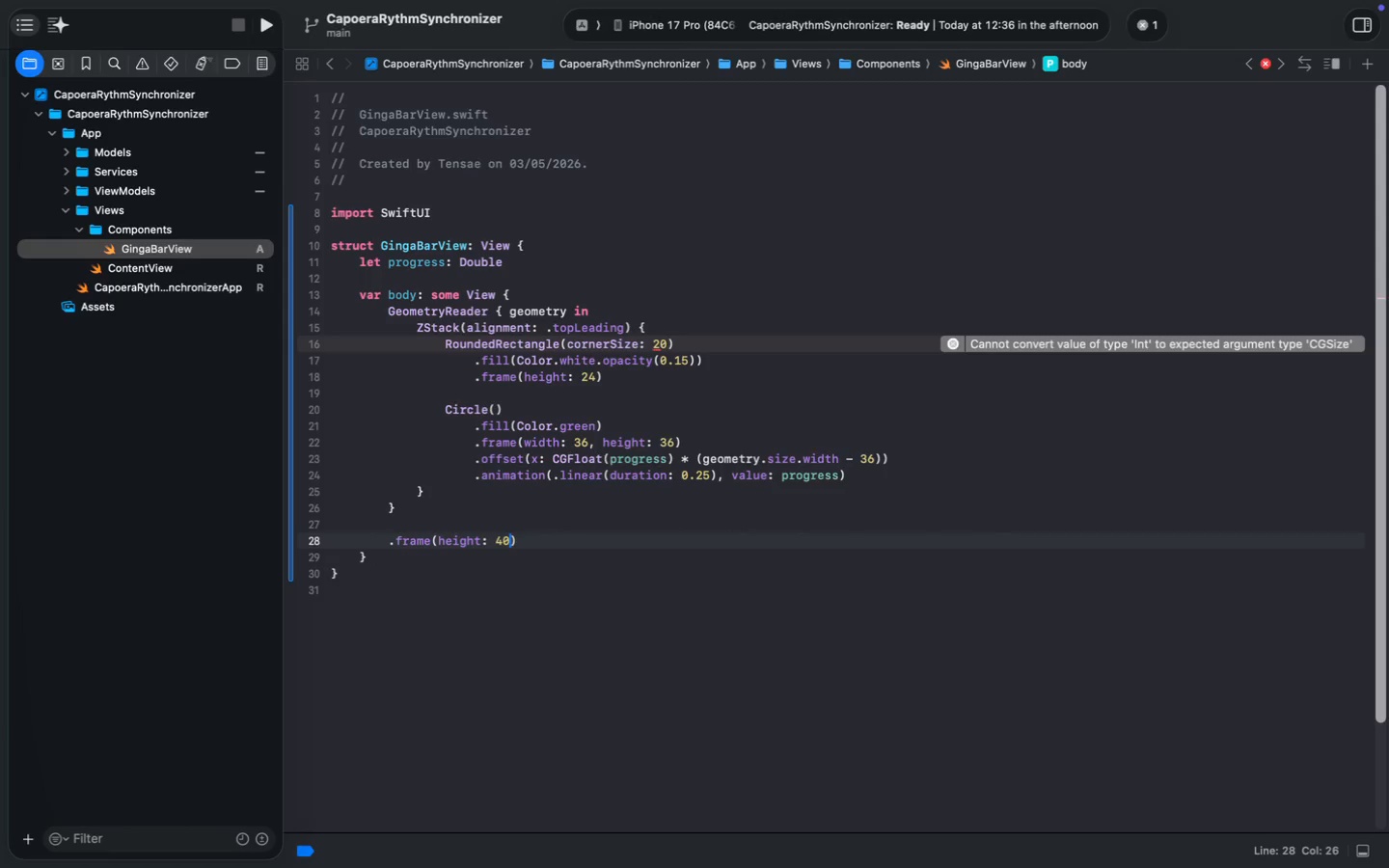 
key(Meta+S)
 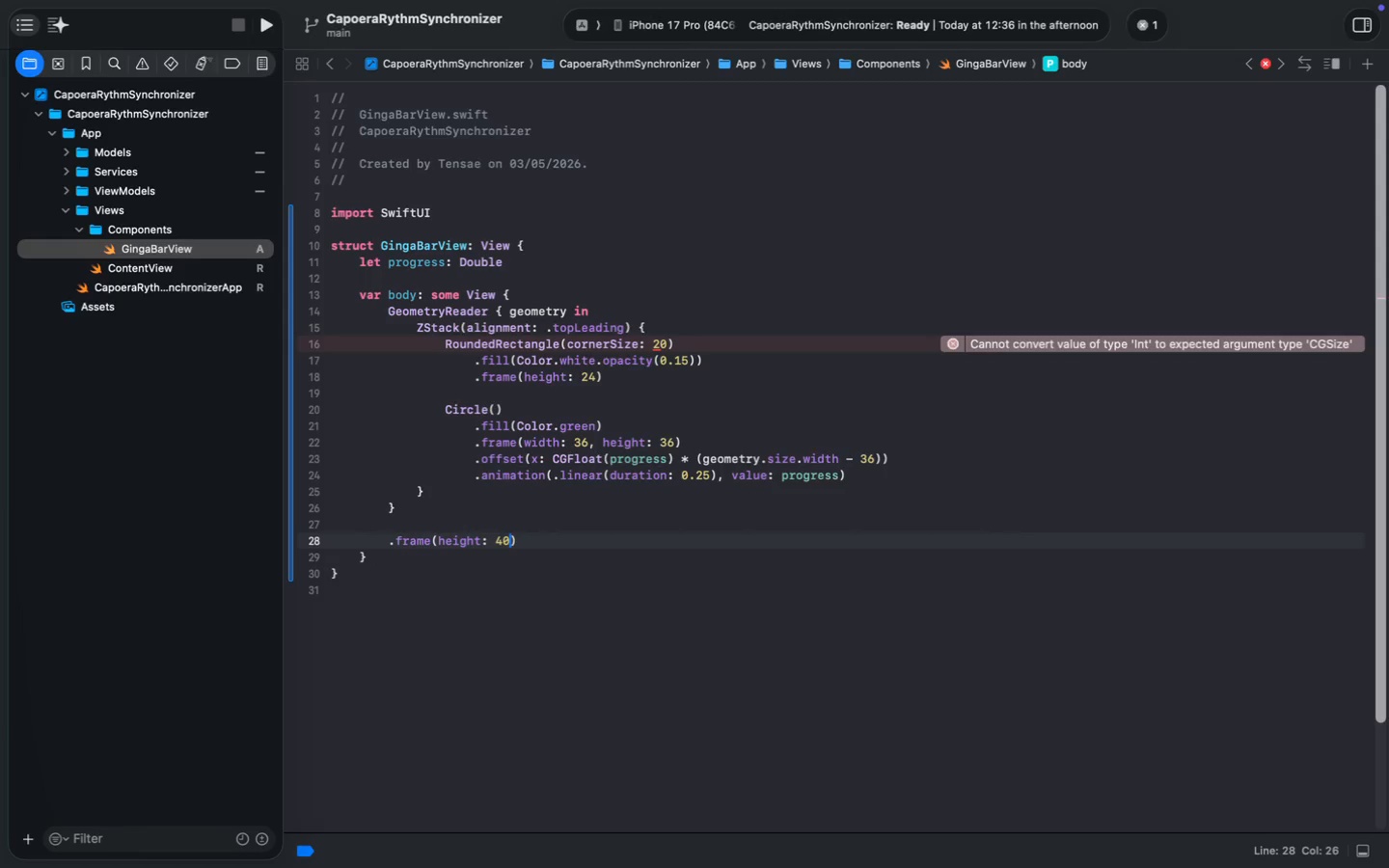 
key(Meta+S)
 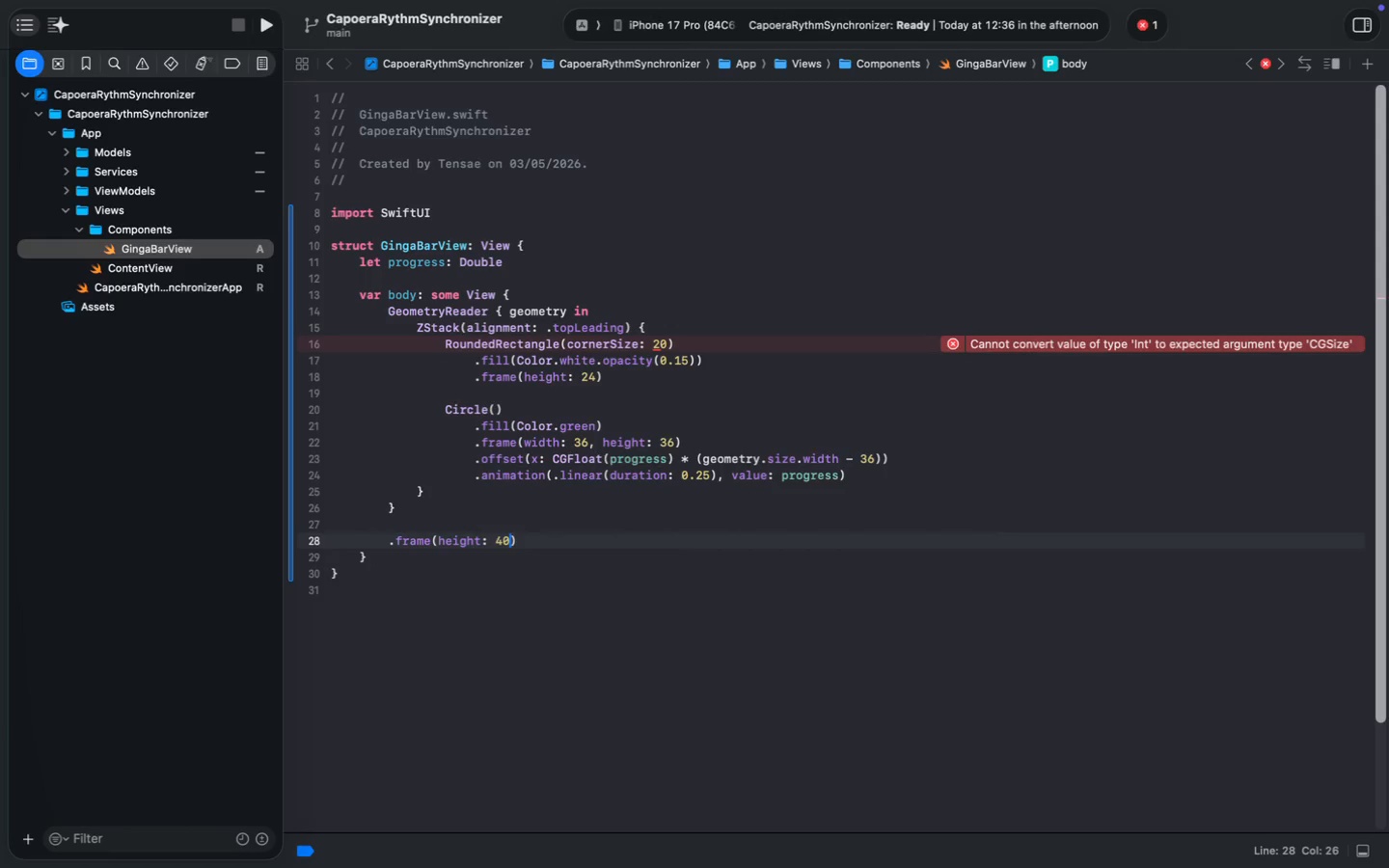 
wait(5.55)
 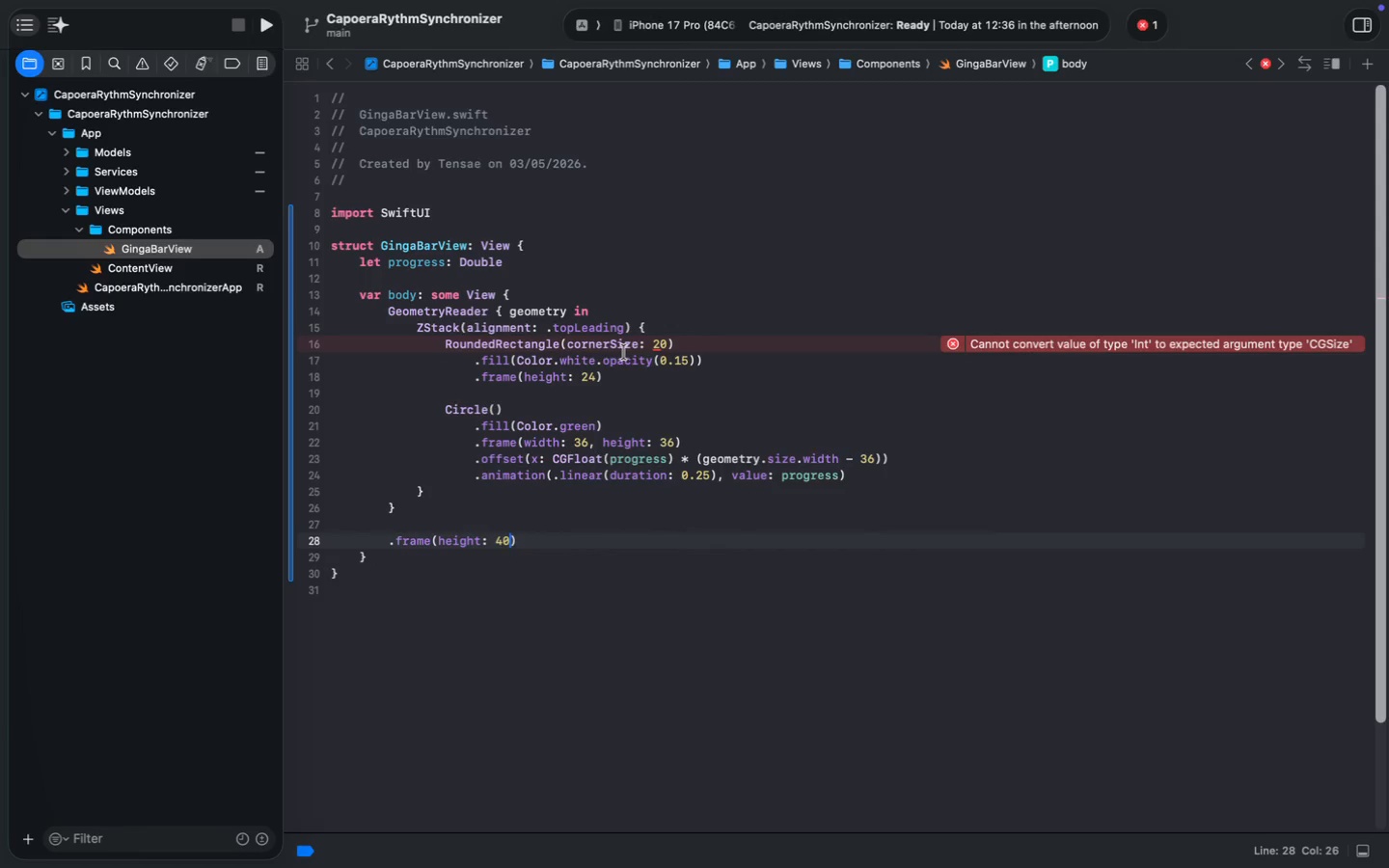 
double_click([612, 341])
 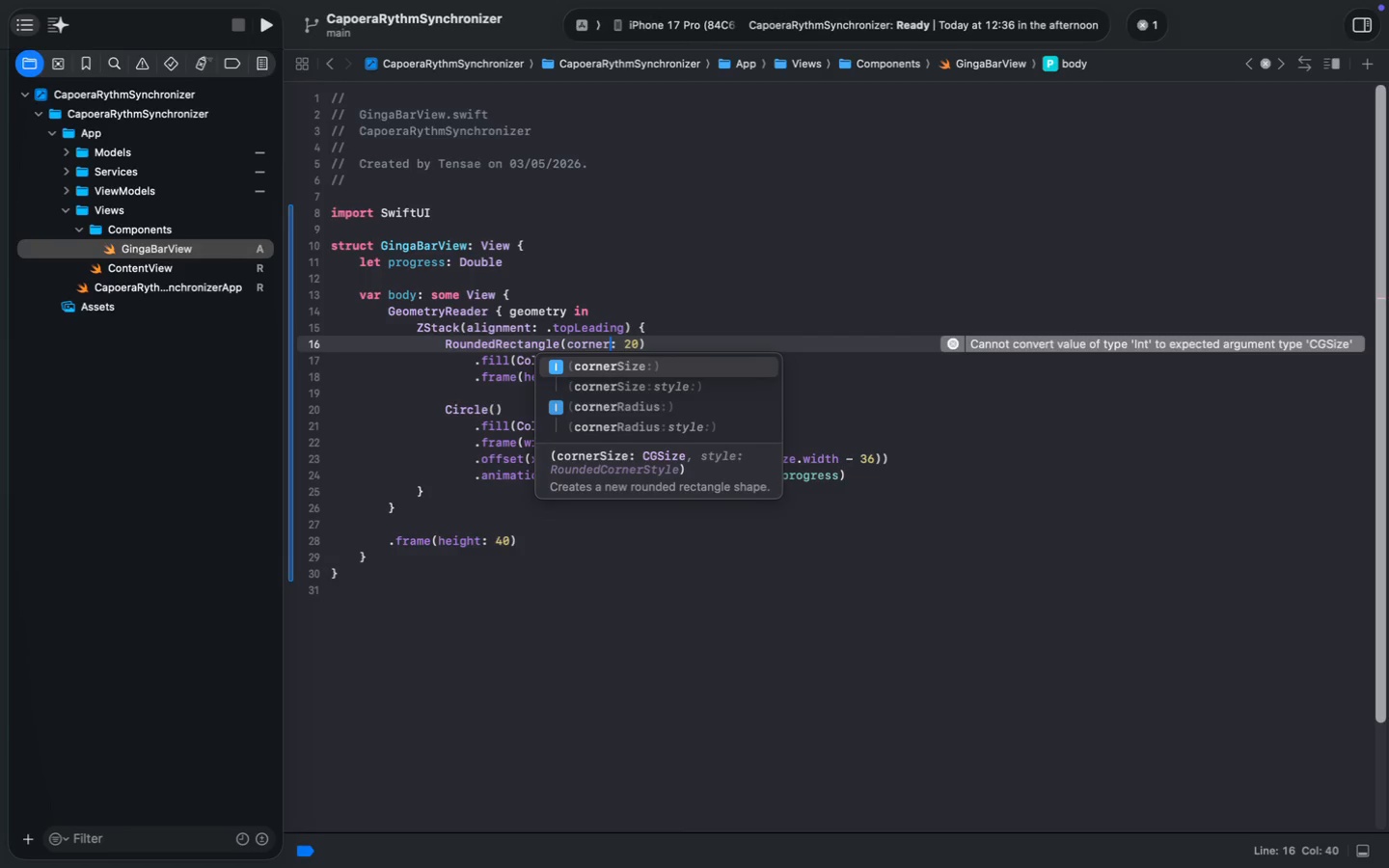 
type(cornerr)
 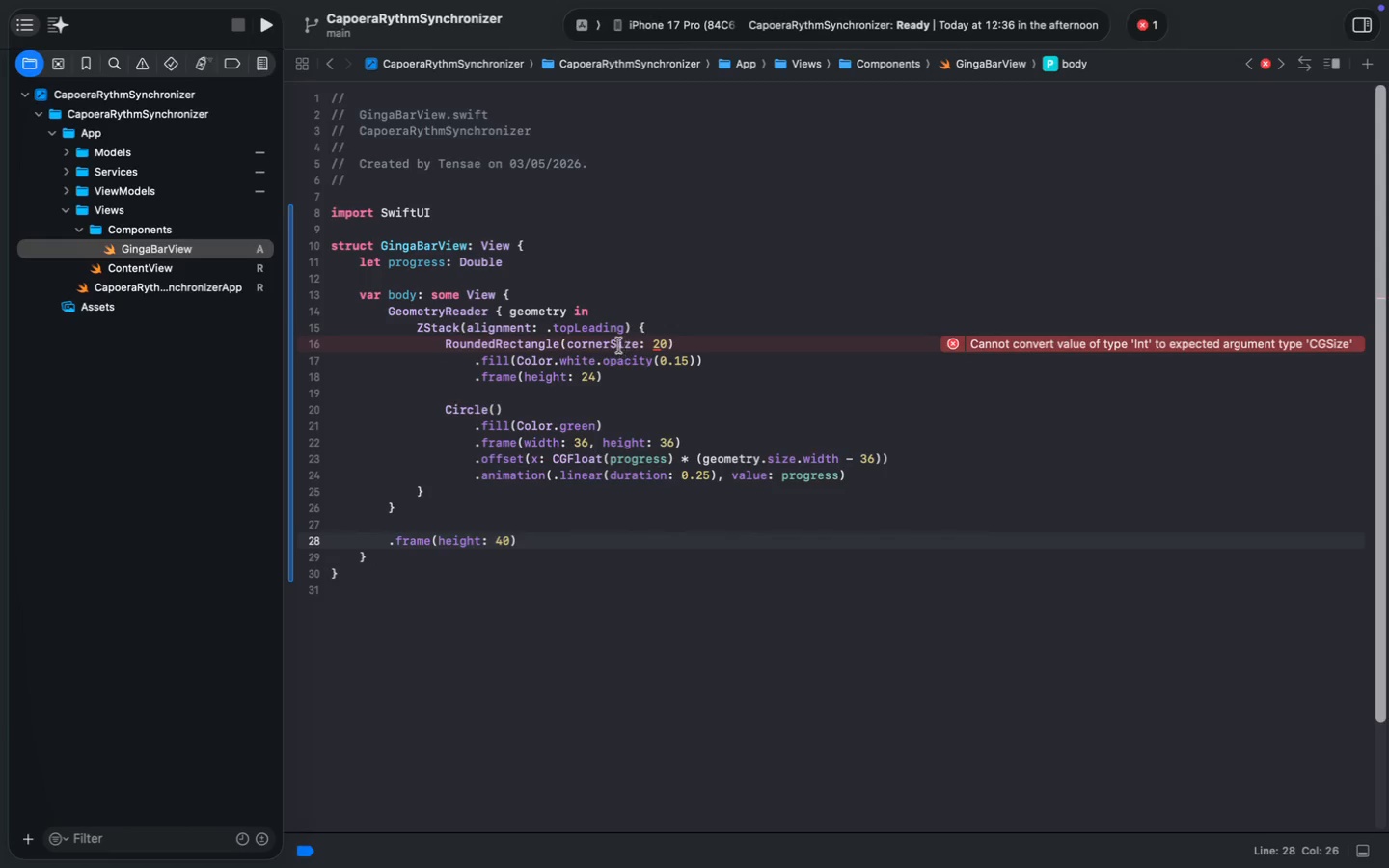 
key(Enter)
 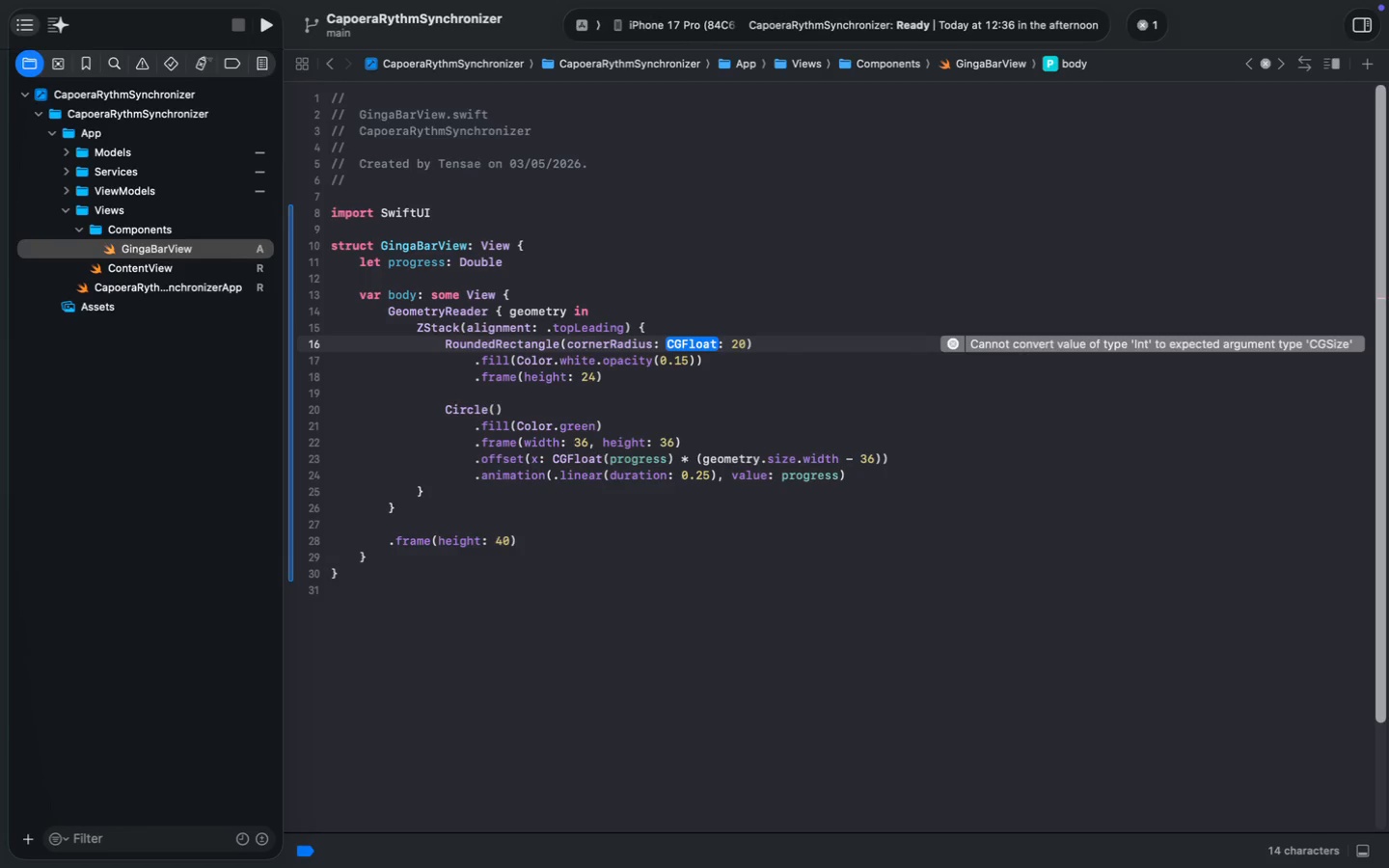 
type(20)
 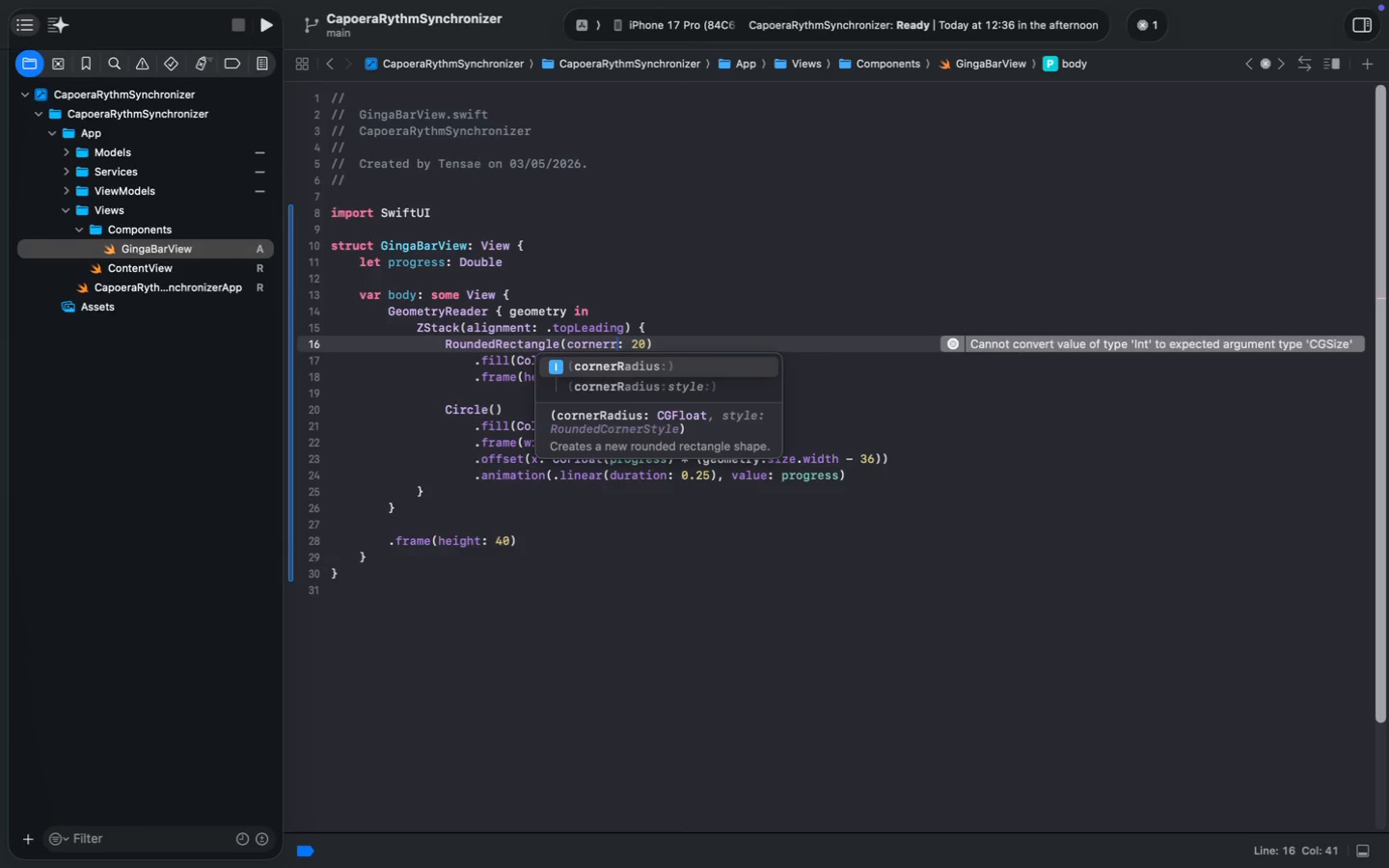 
key(ArrowRight)
 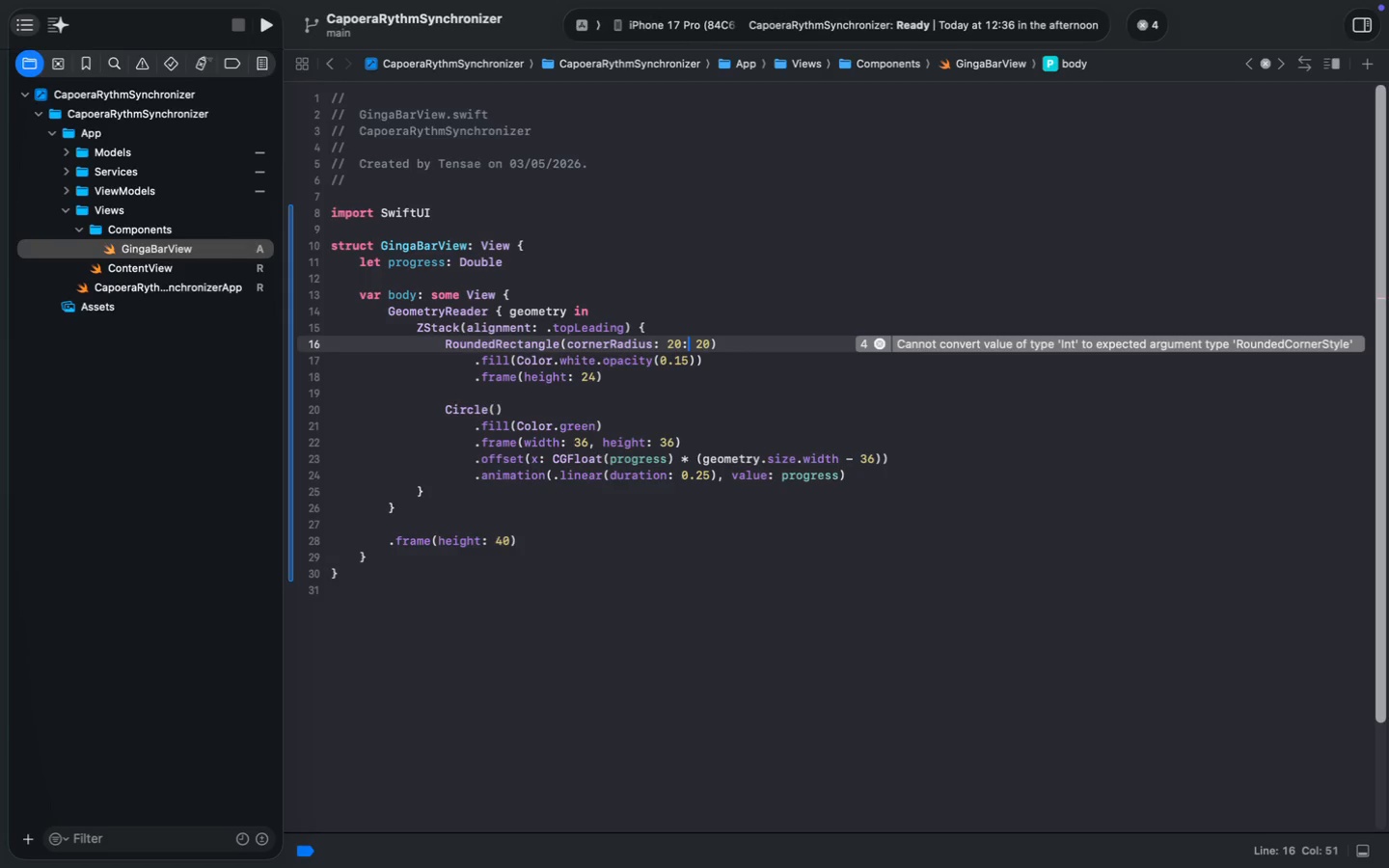 
key(ArrowRight)
 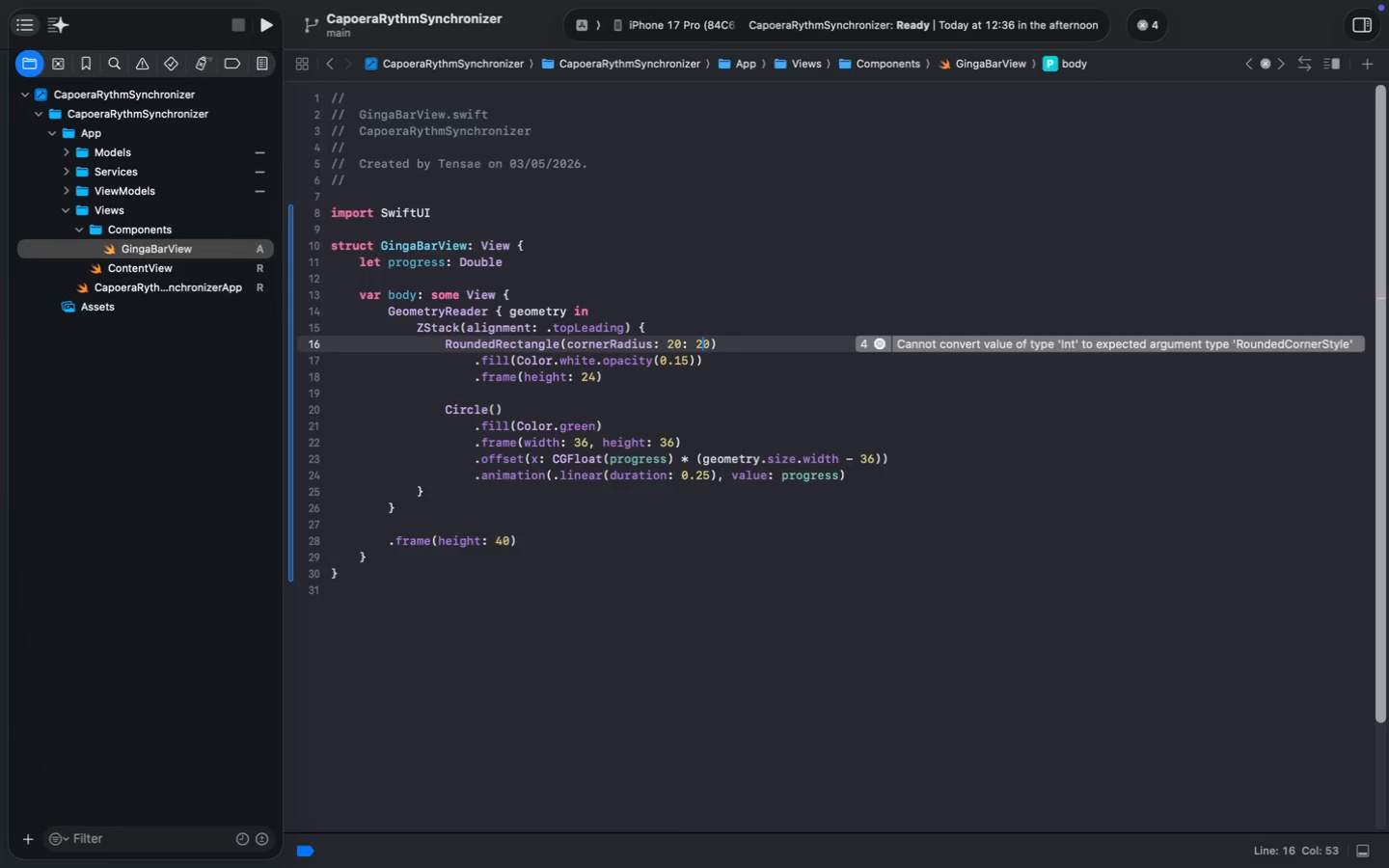 
key(ArrowRight)
 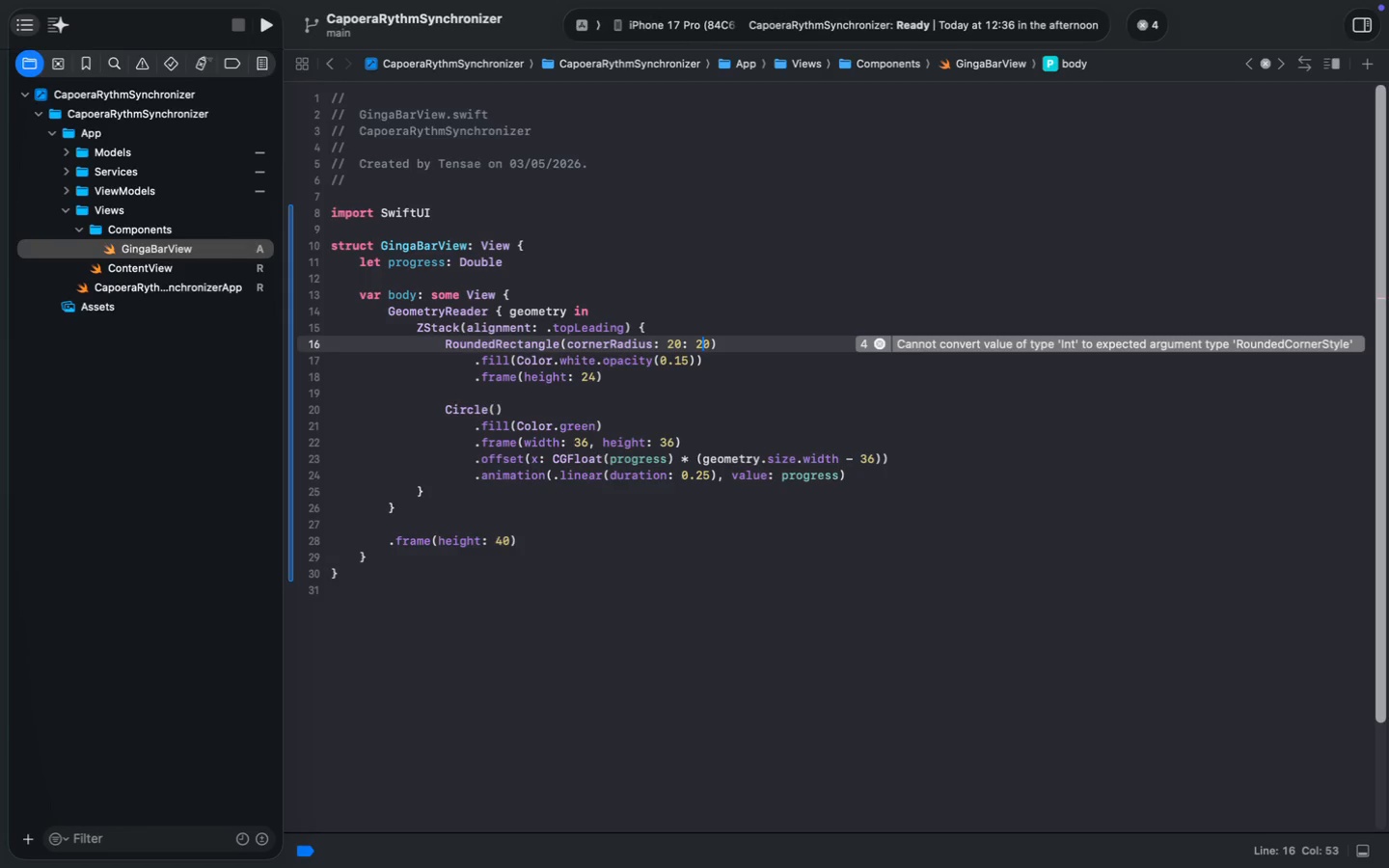 
key(ArrowRight)
 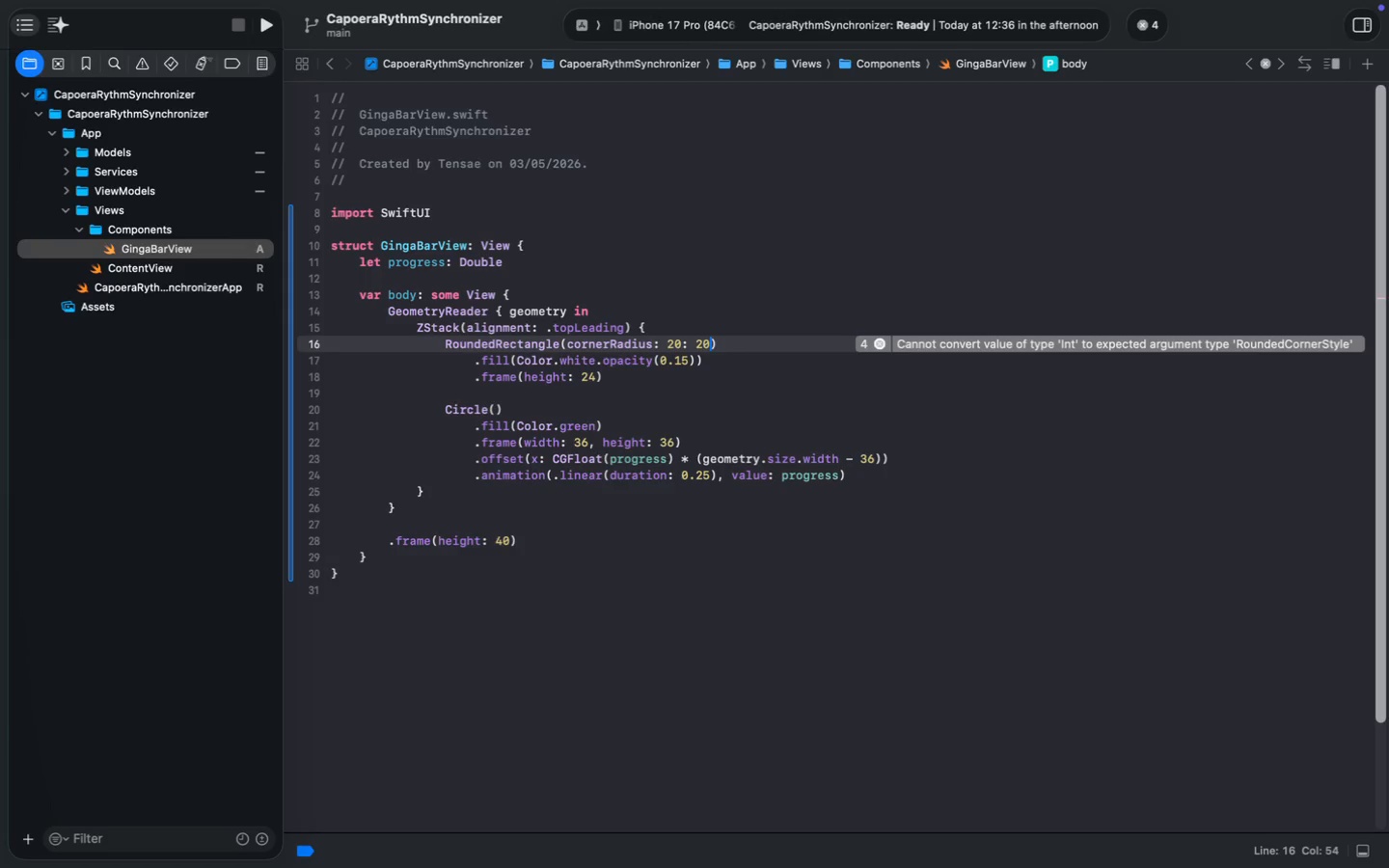 
key(Backspace)
 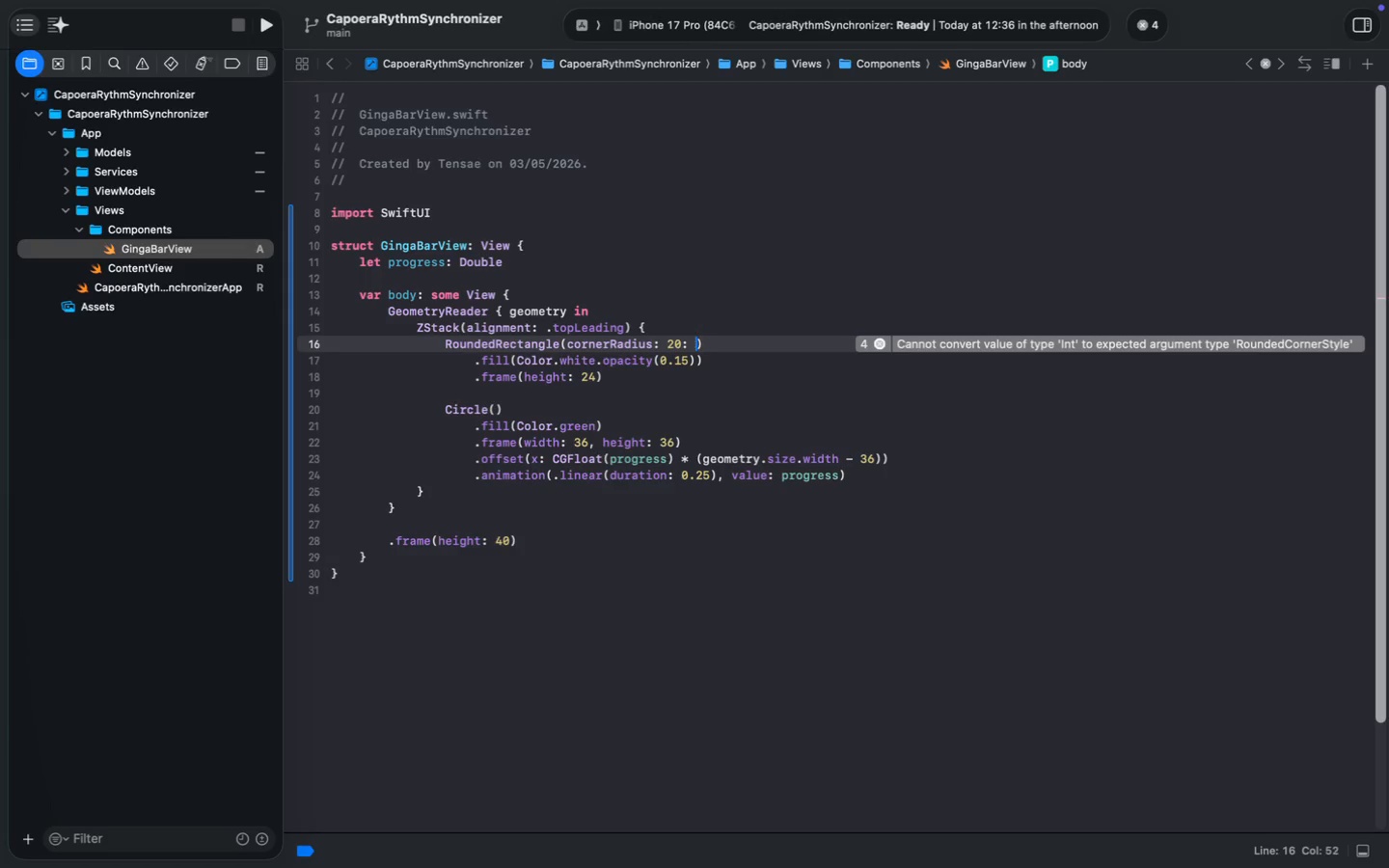 
key(Backspace)
 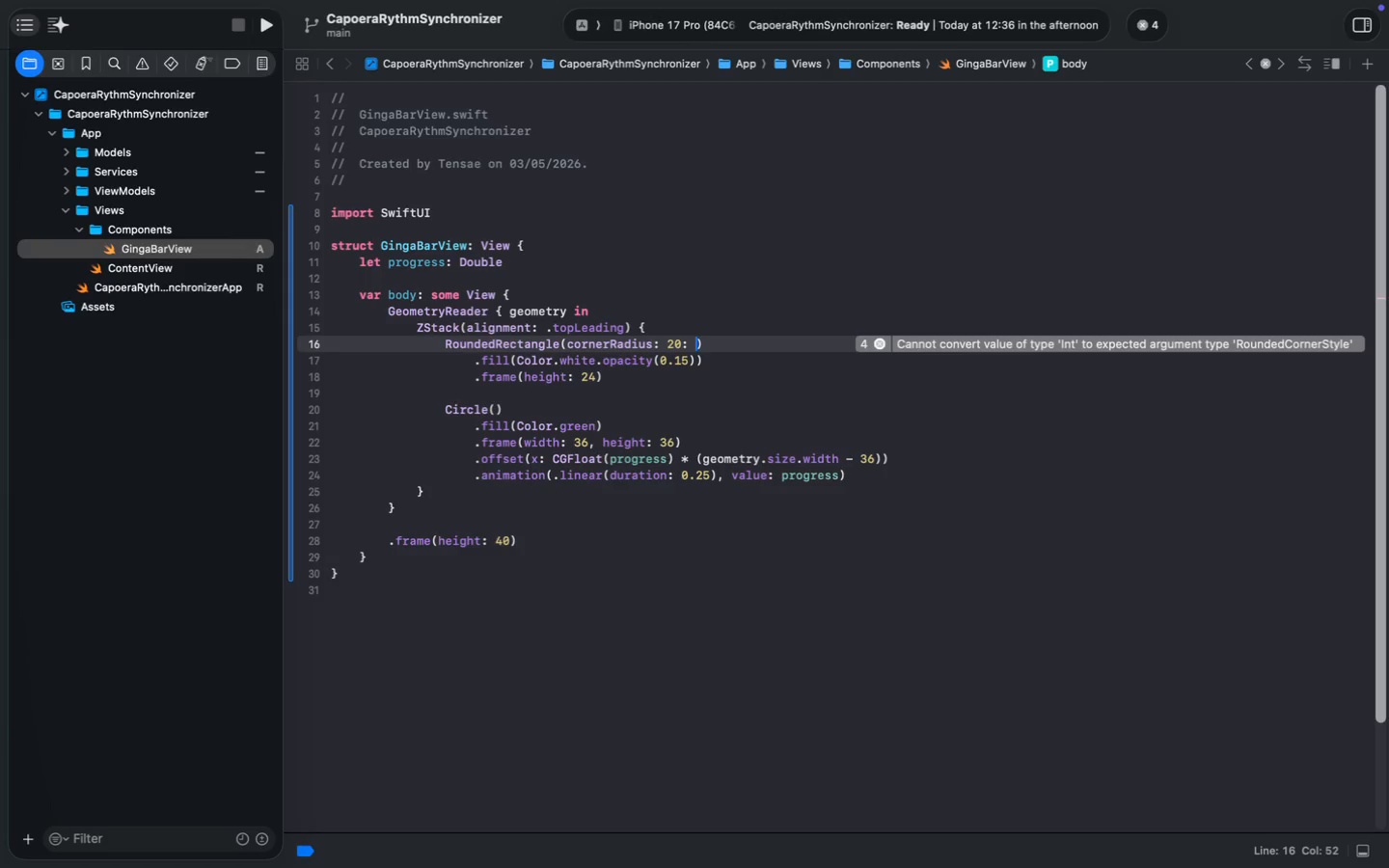 
key(Backspace)
 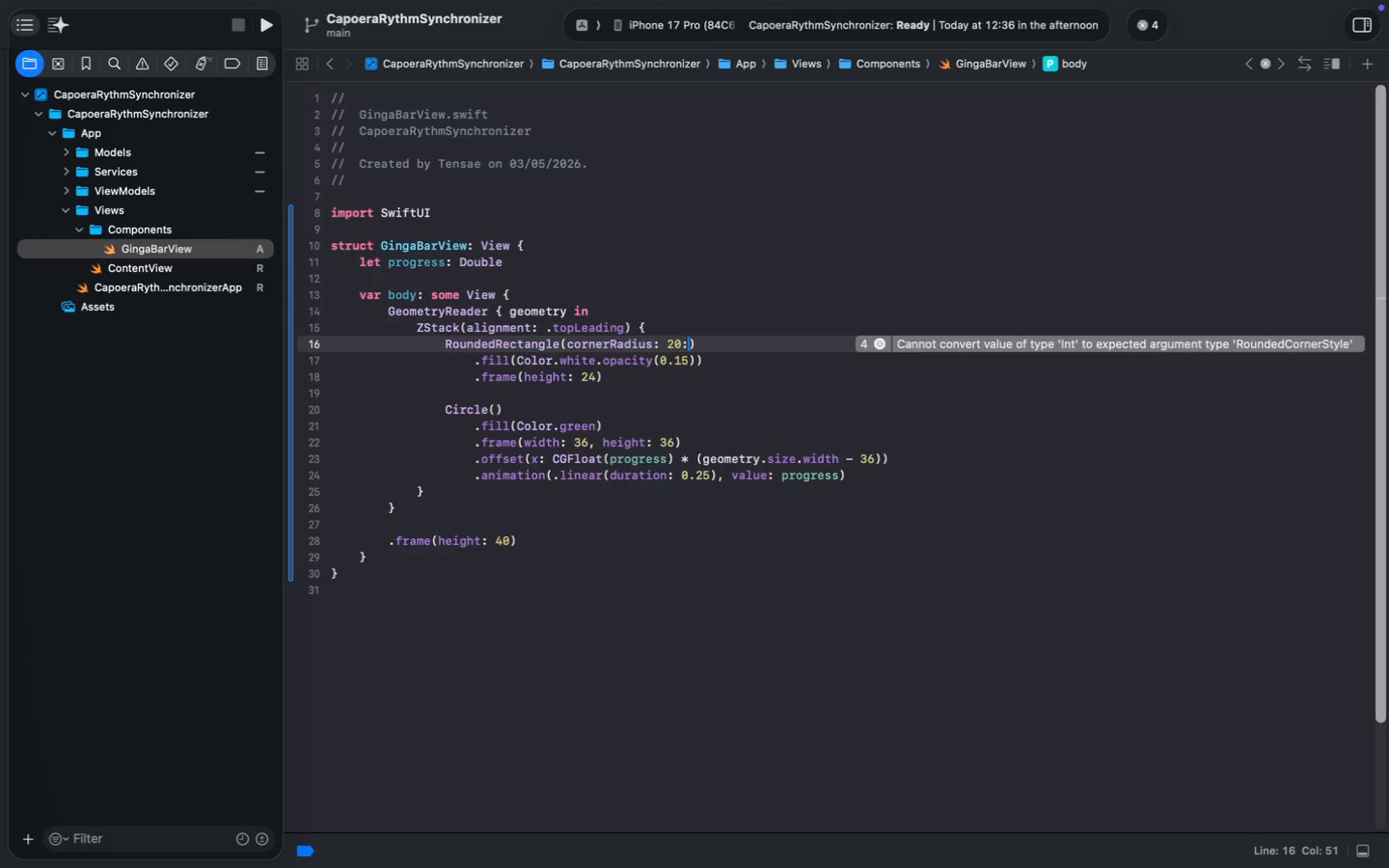 
key(Backspace)
 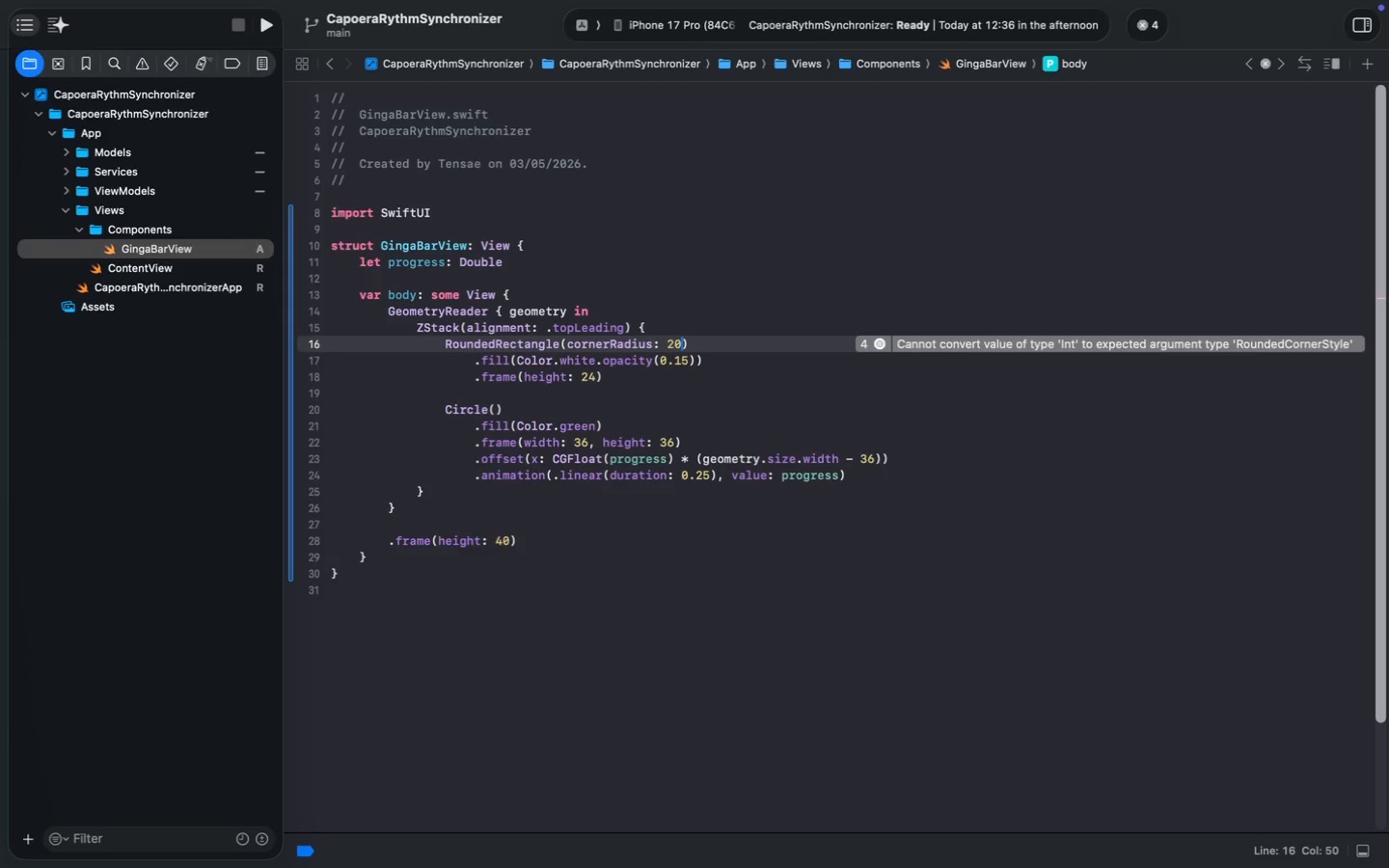 
key(Meta+S)
 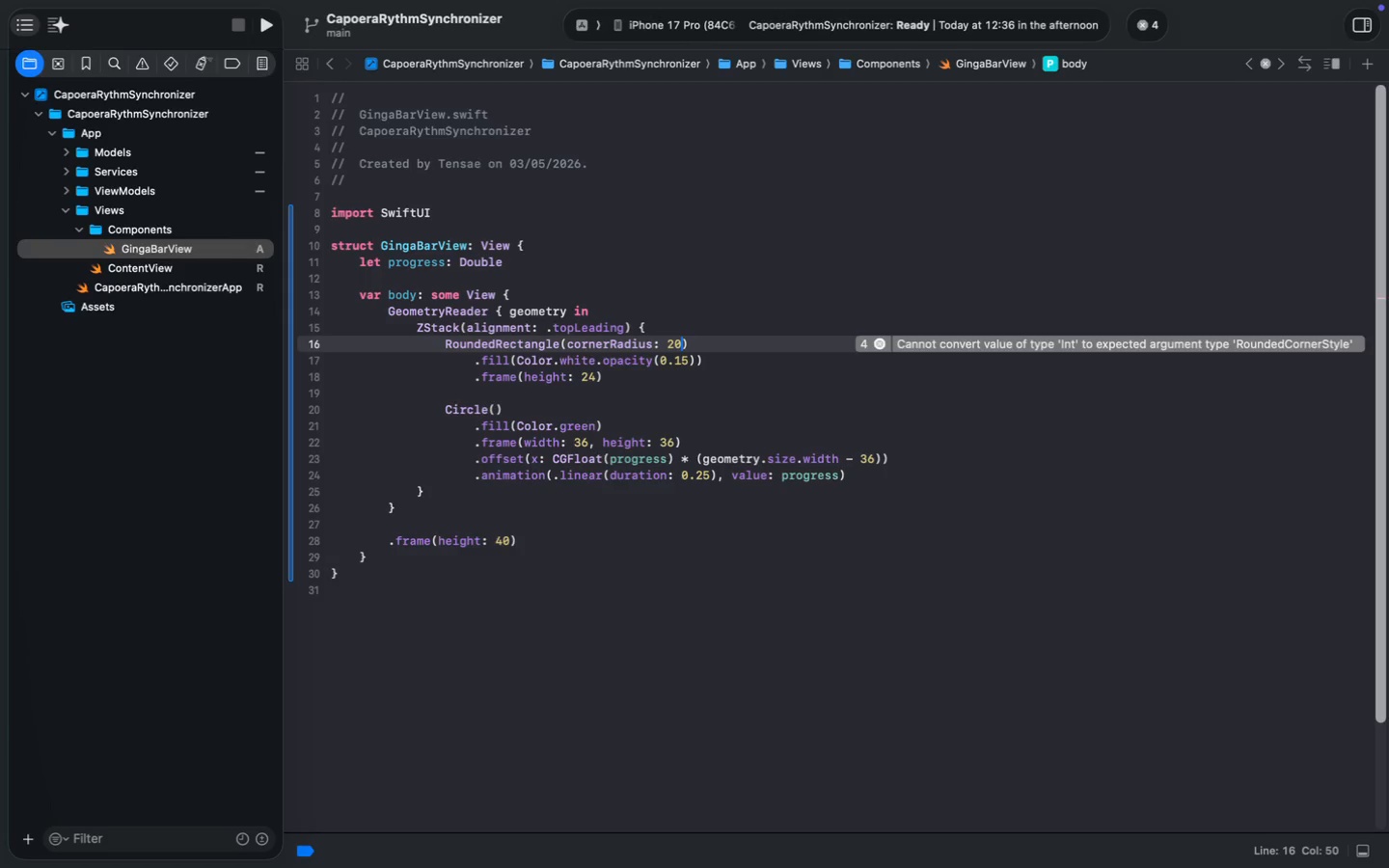 
key(Meta+S)
 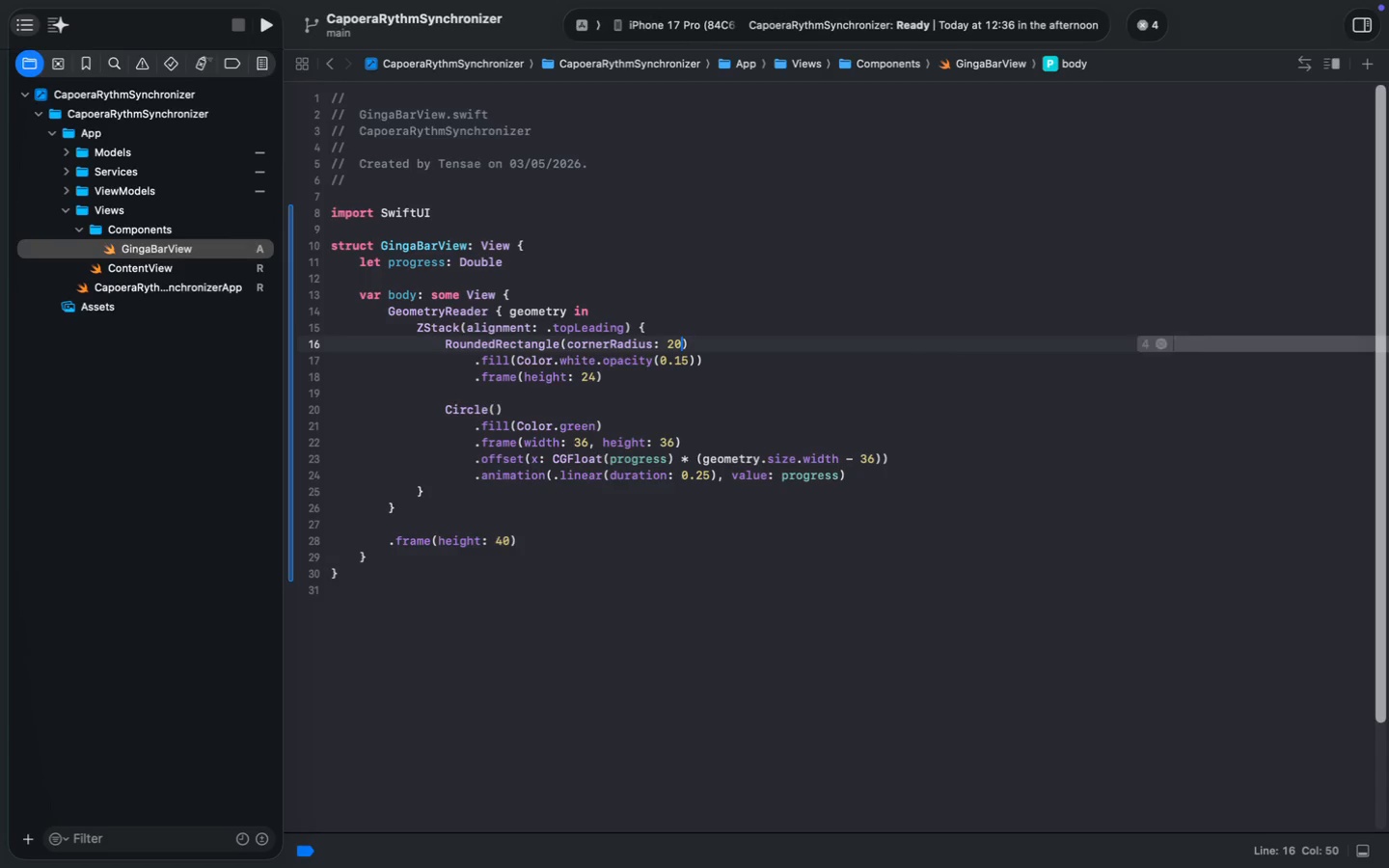 
key(Meta+S)
 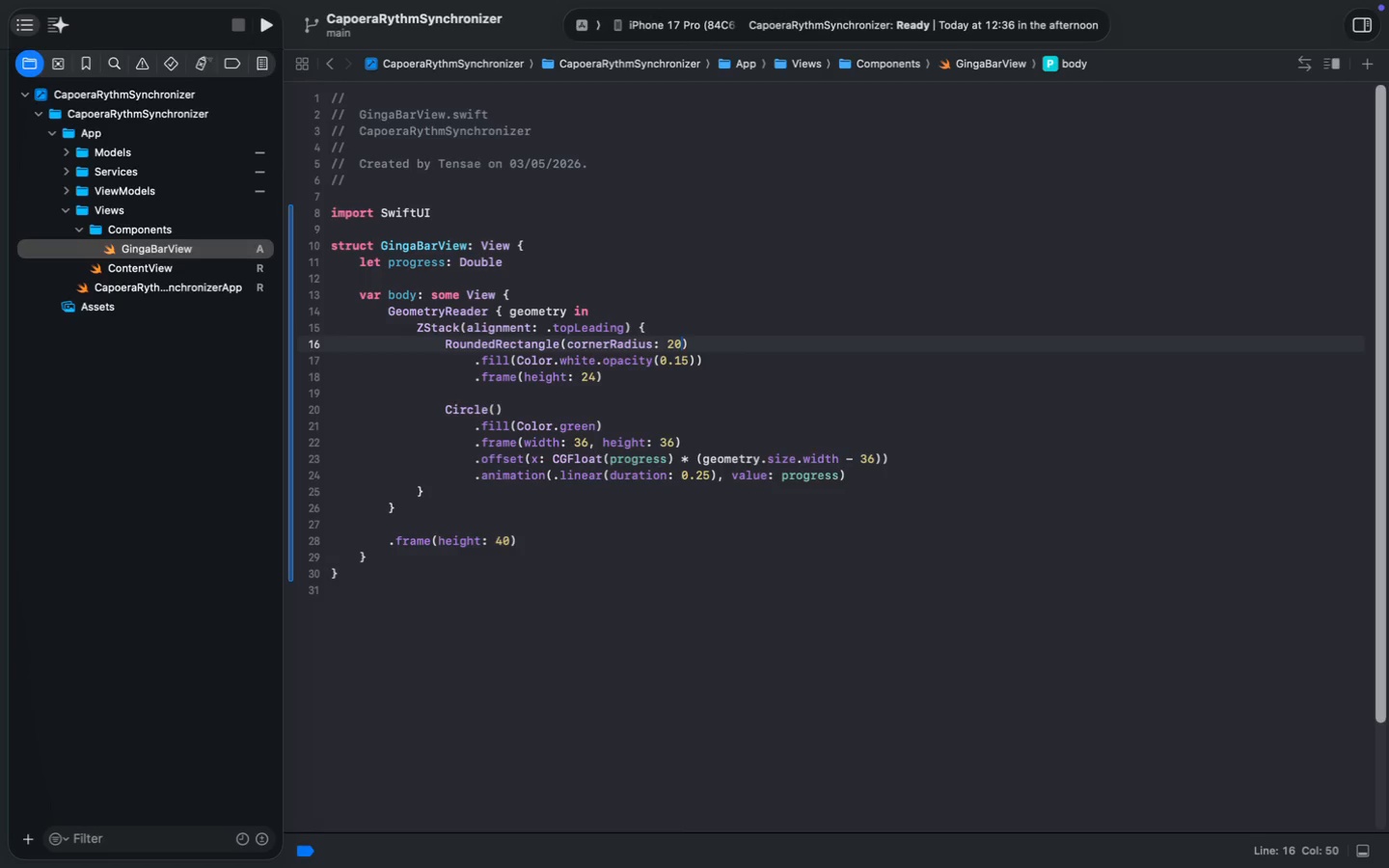 
wait(19.99)
 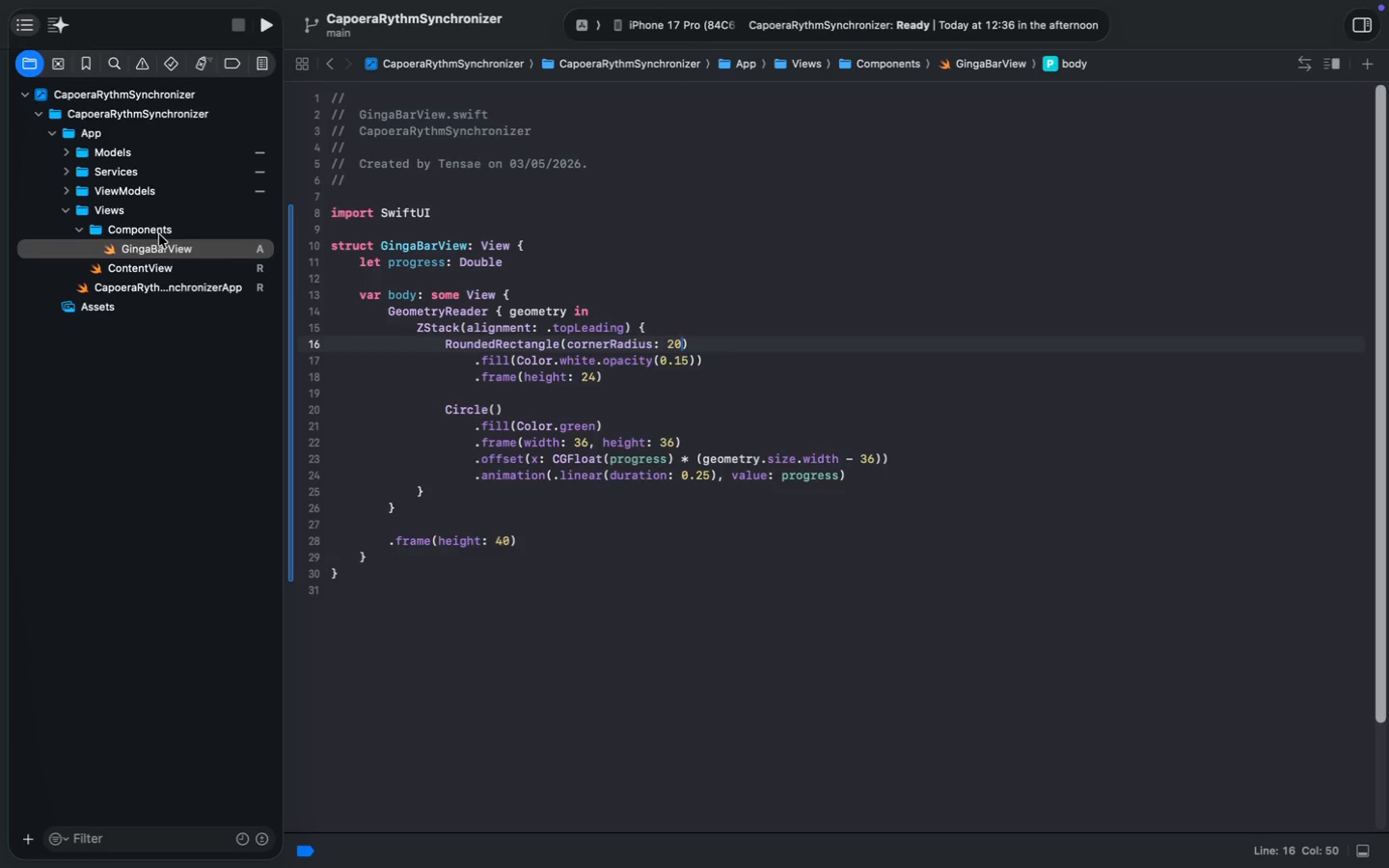 
key(Meta+N)
 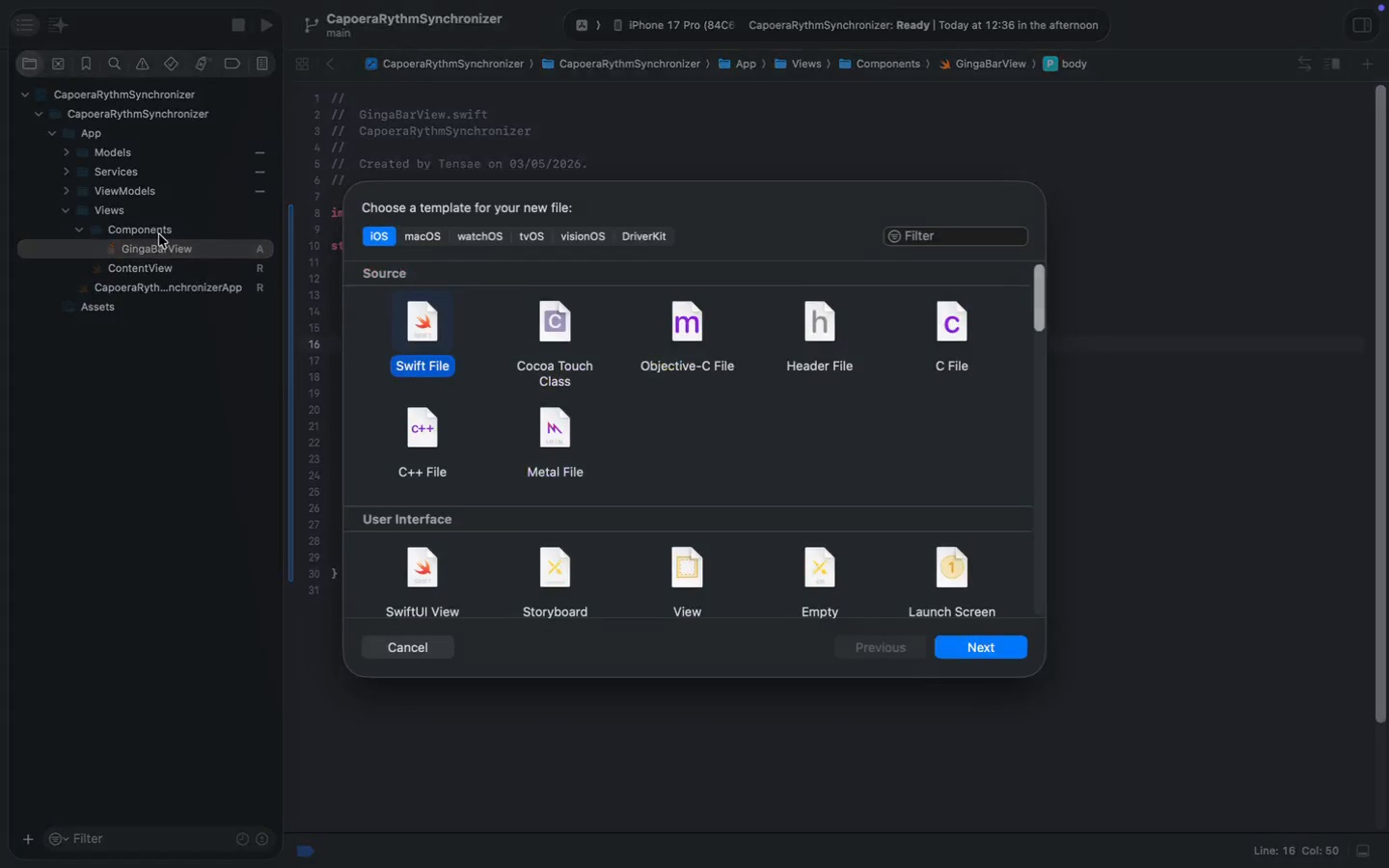 
key(Enter)
 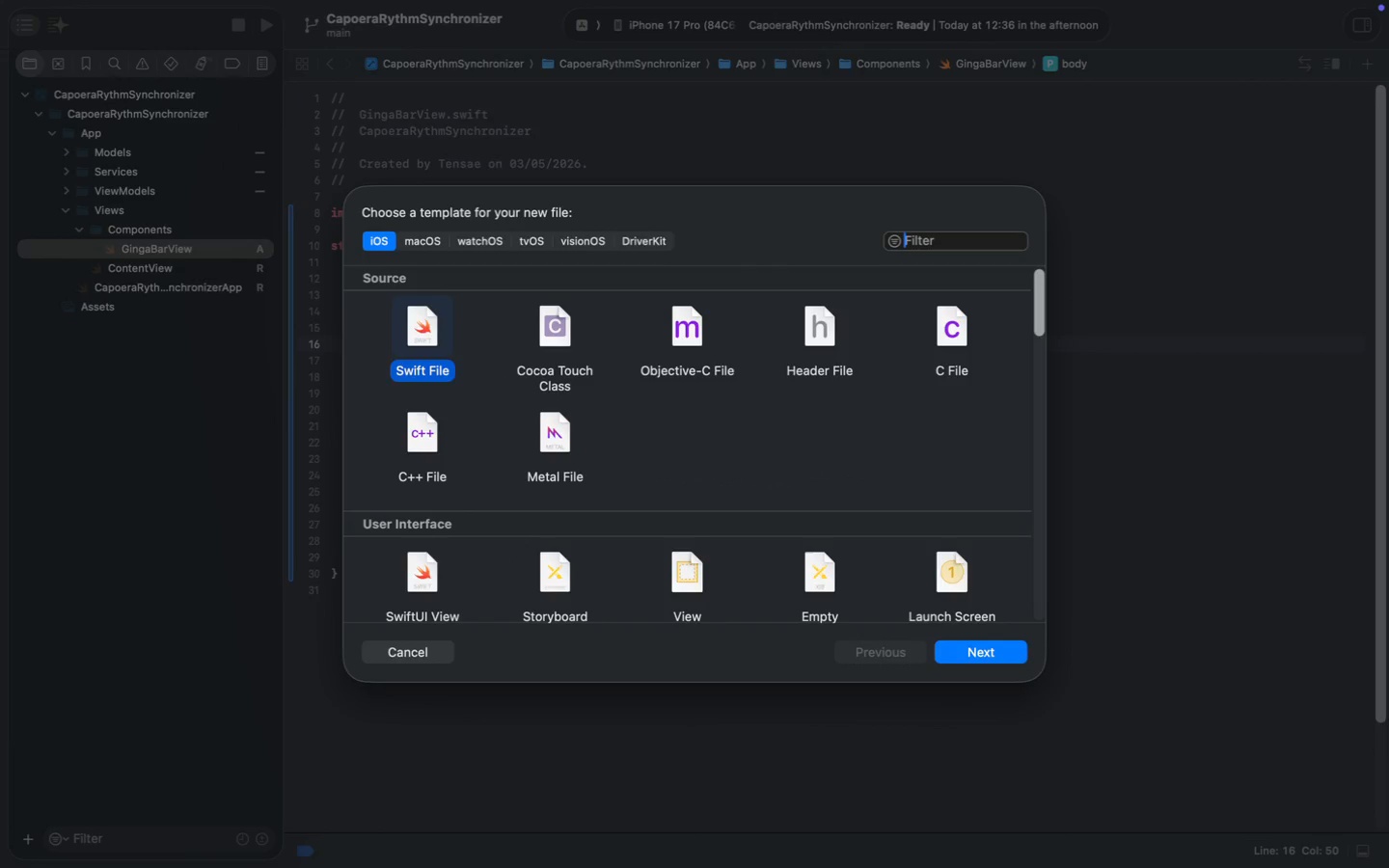 
type(PlayButton)
 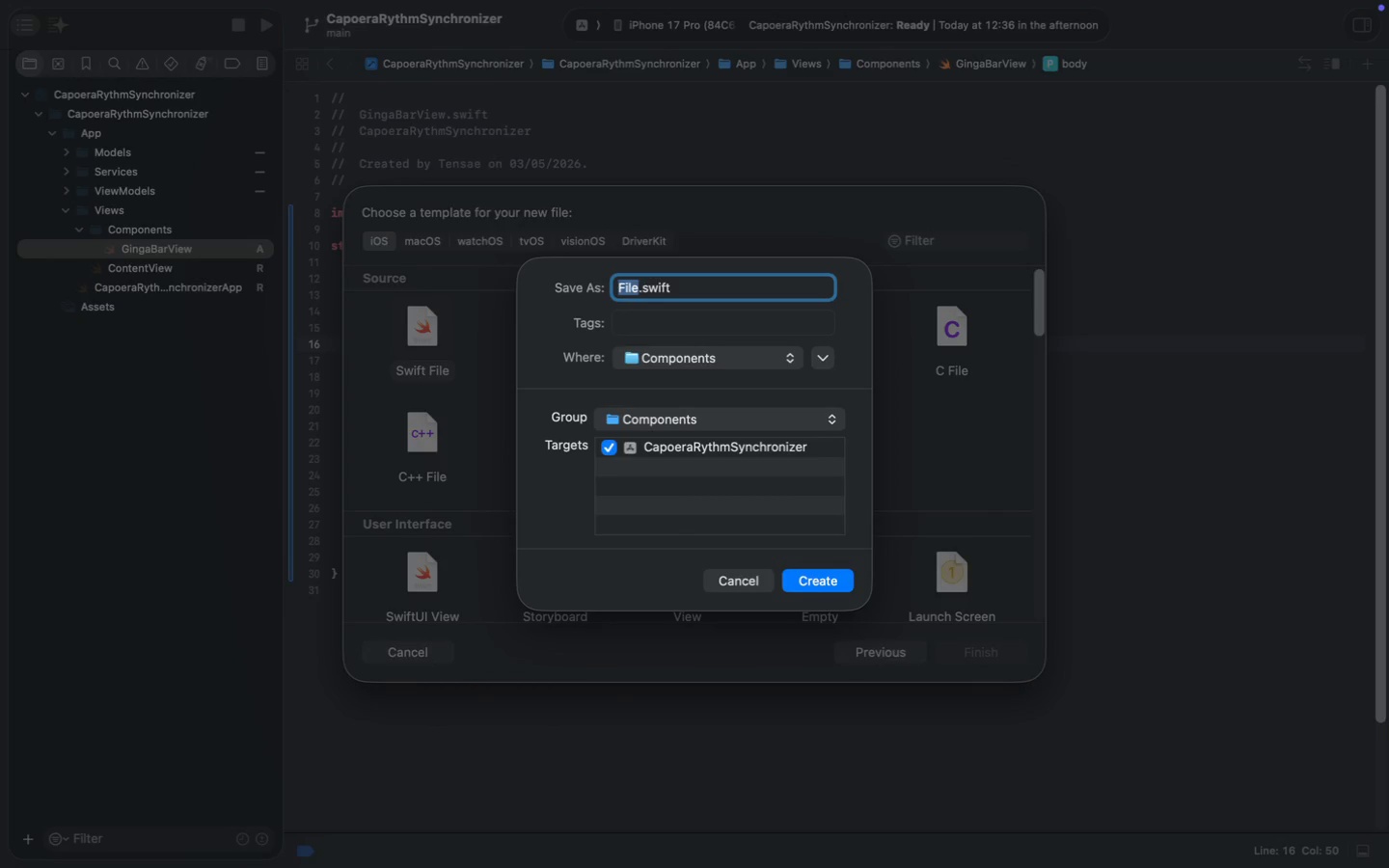 
key(Enter)
 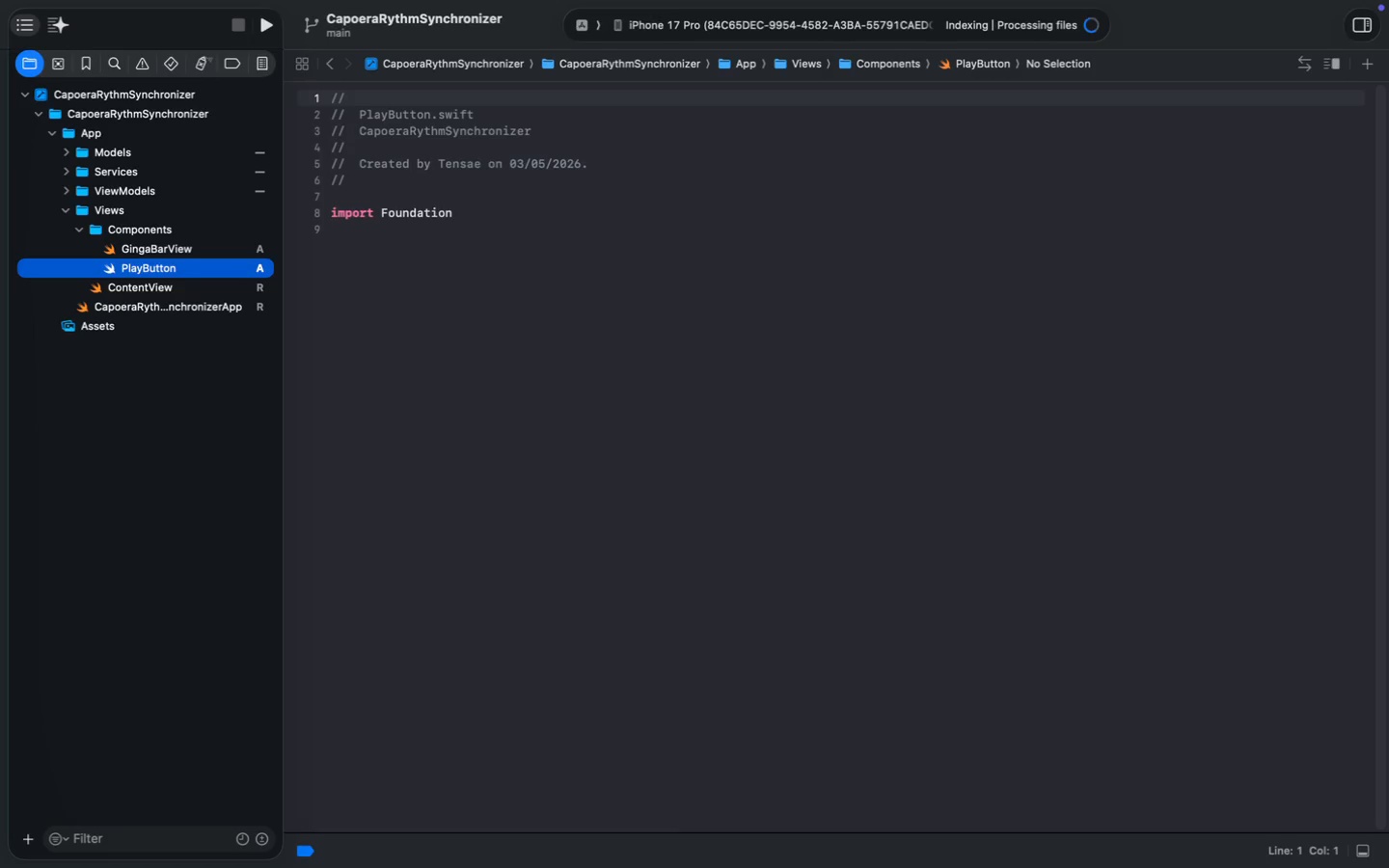 
wait(9.92)
 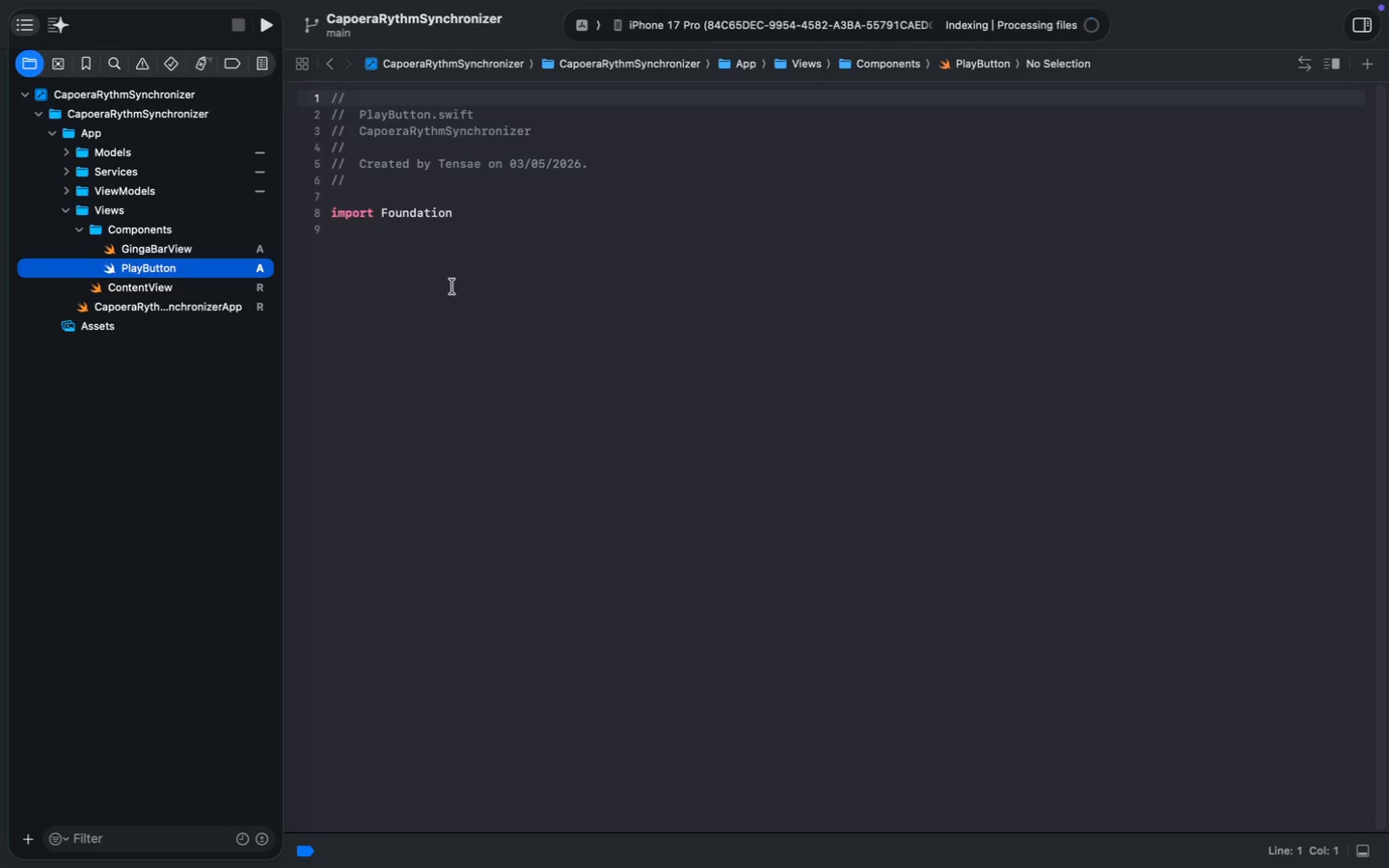 
double_click([435, 216])
 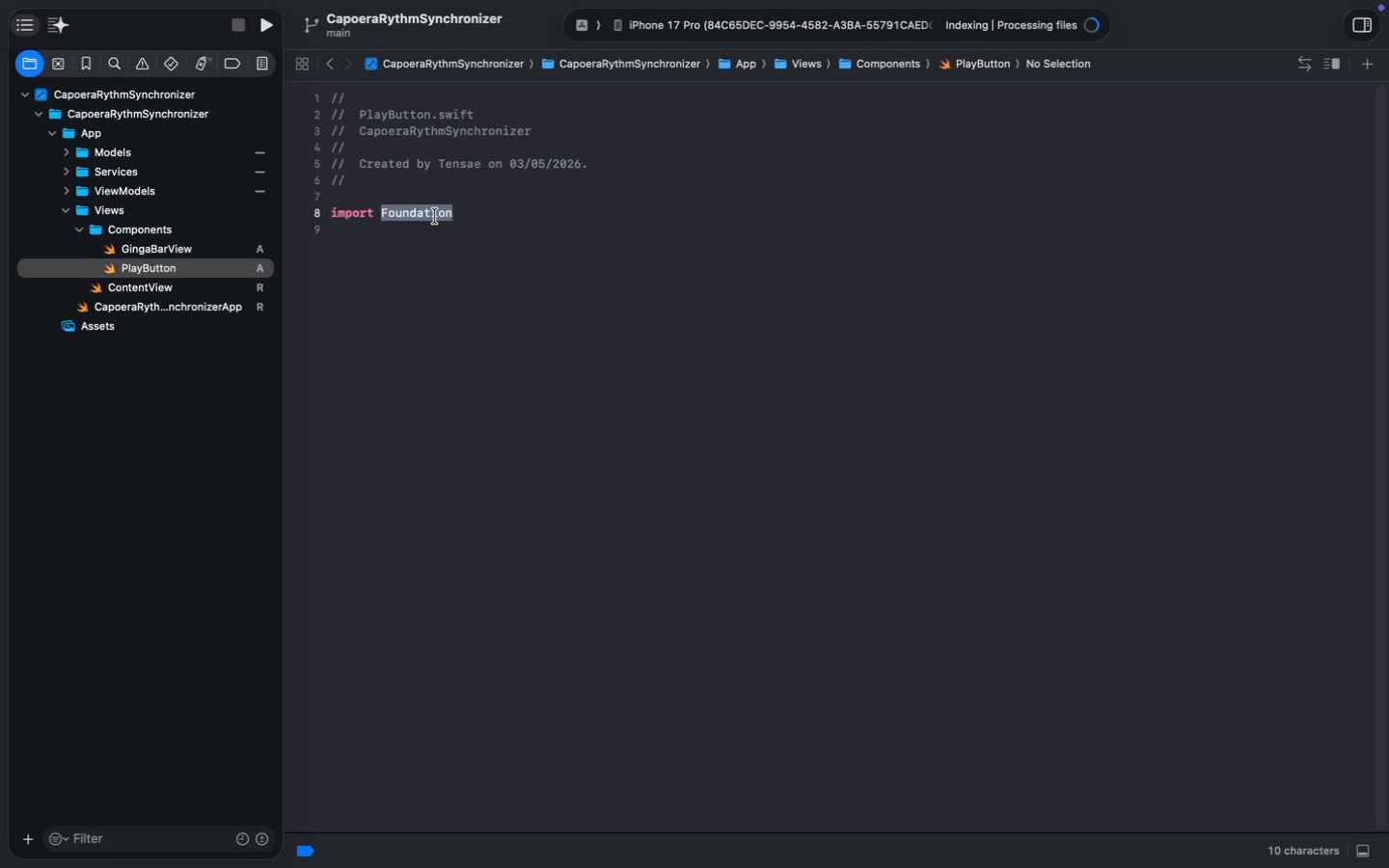 
type(Swift)
key(Tab)
 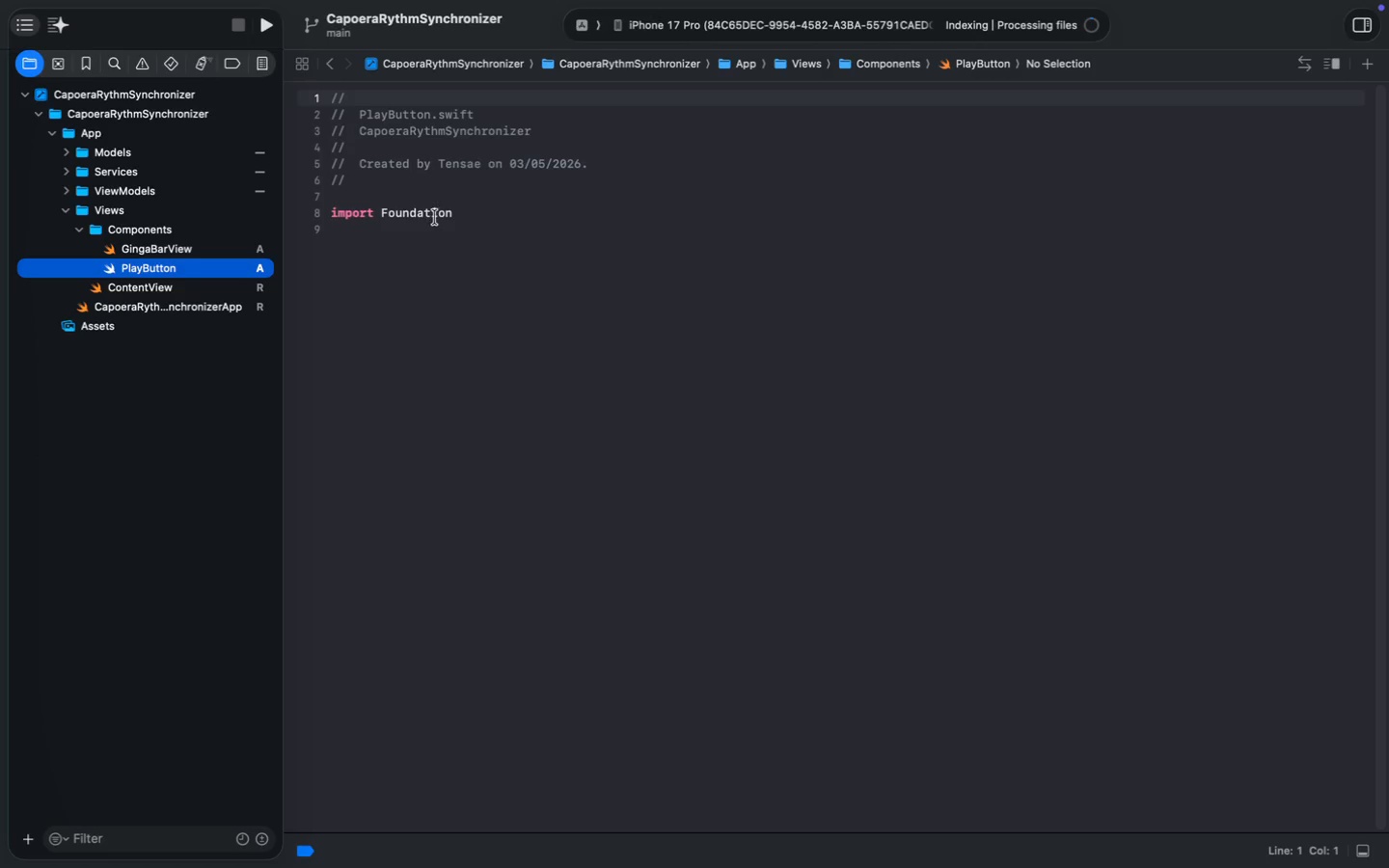 
key(Enter)
 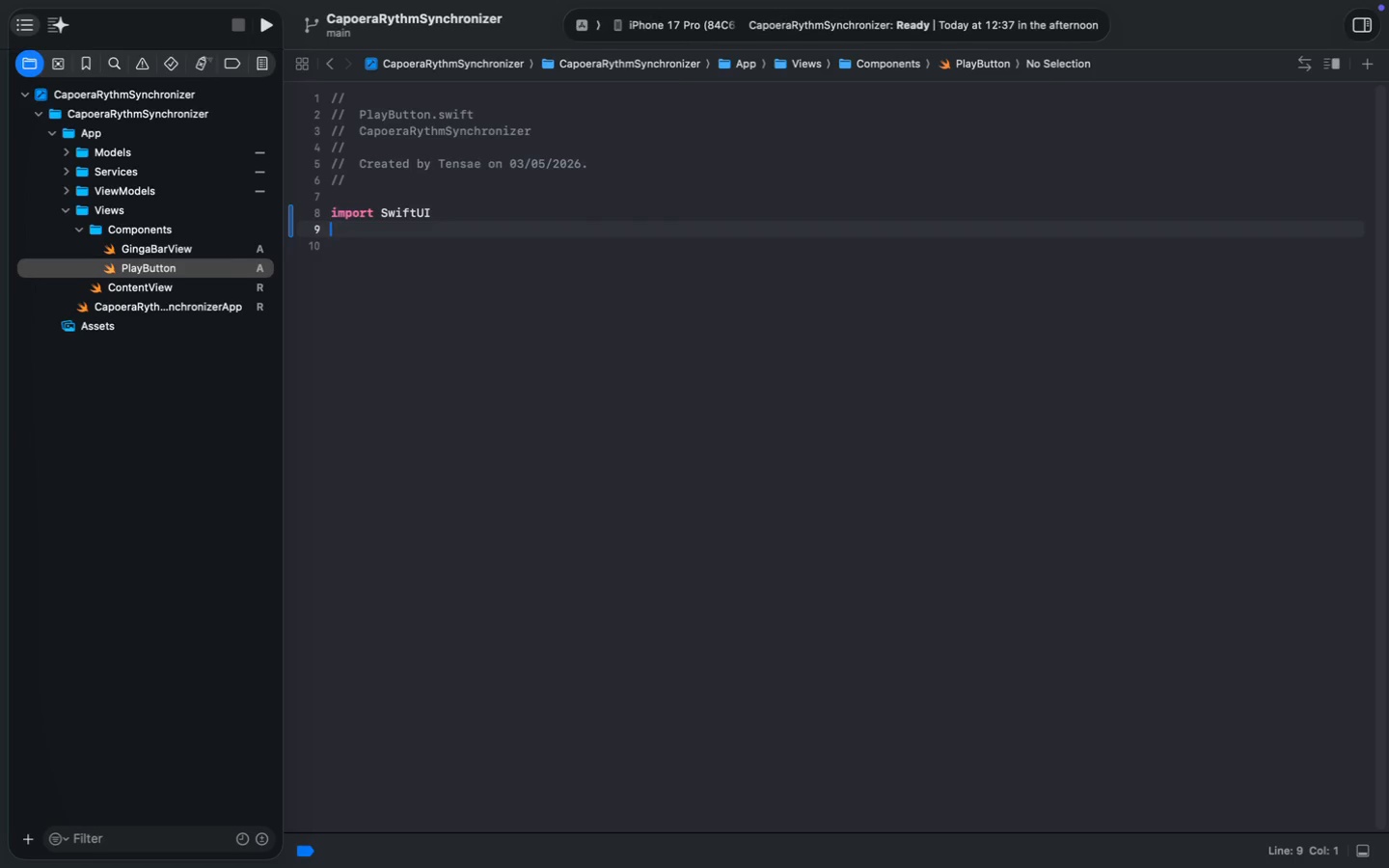 
key(Enter)
 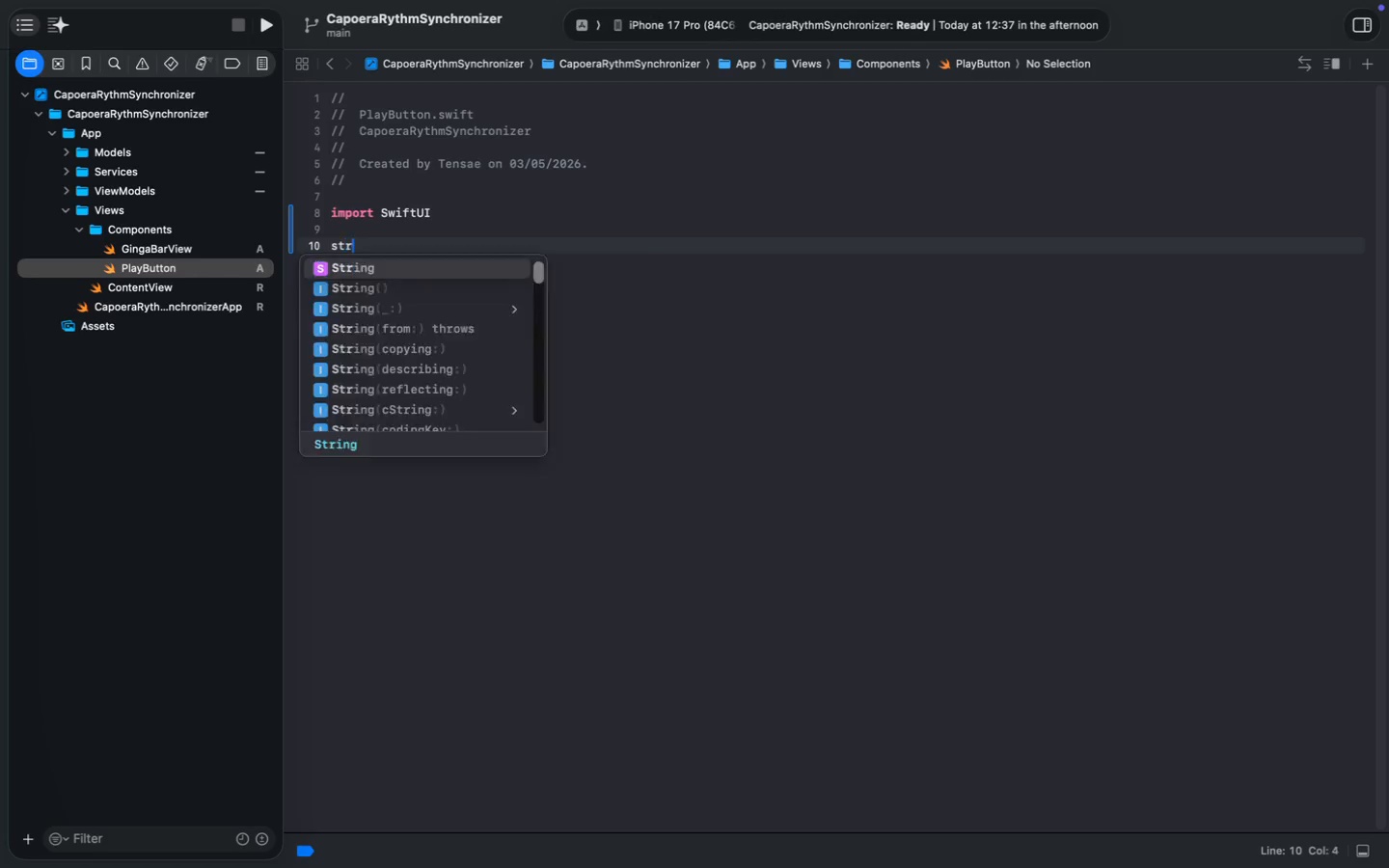 
type(struct p)
key(Backspace)
type(PlayButton: View)
 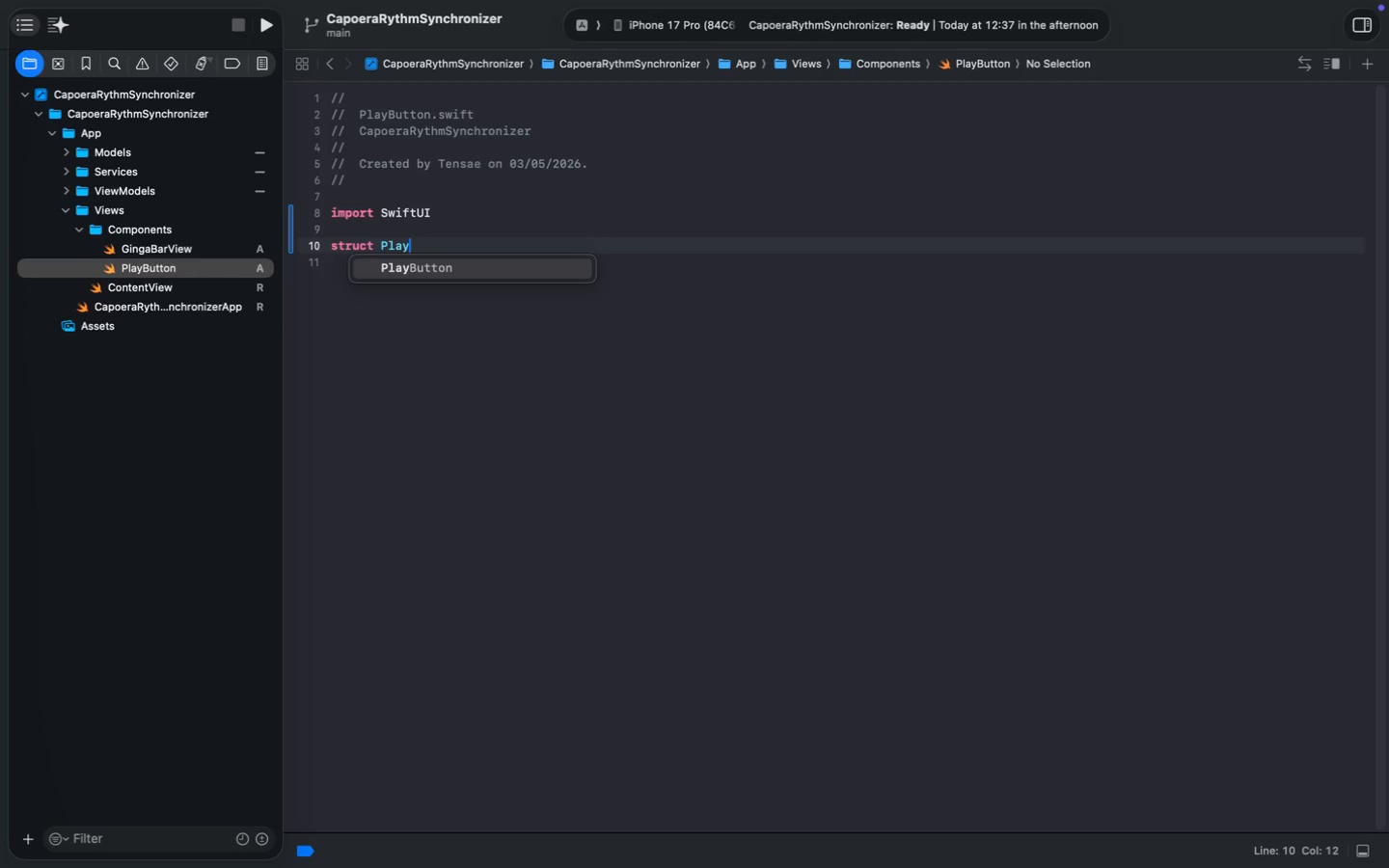 
key(Enter)
 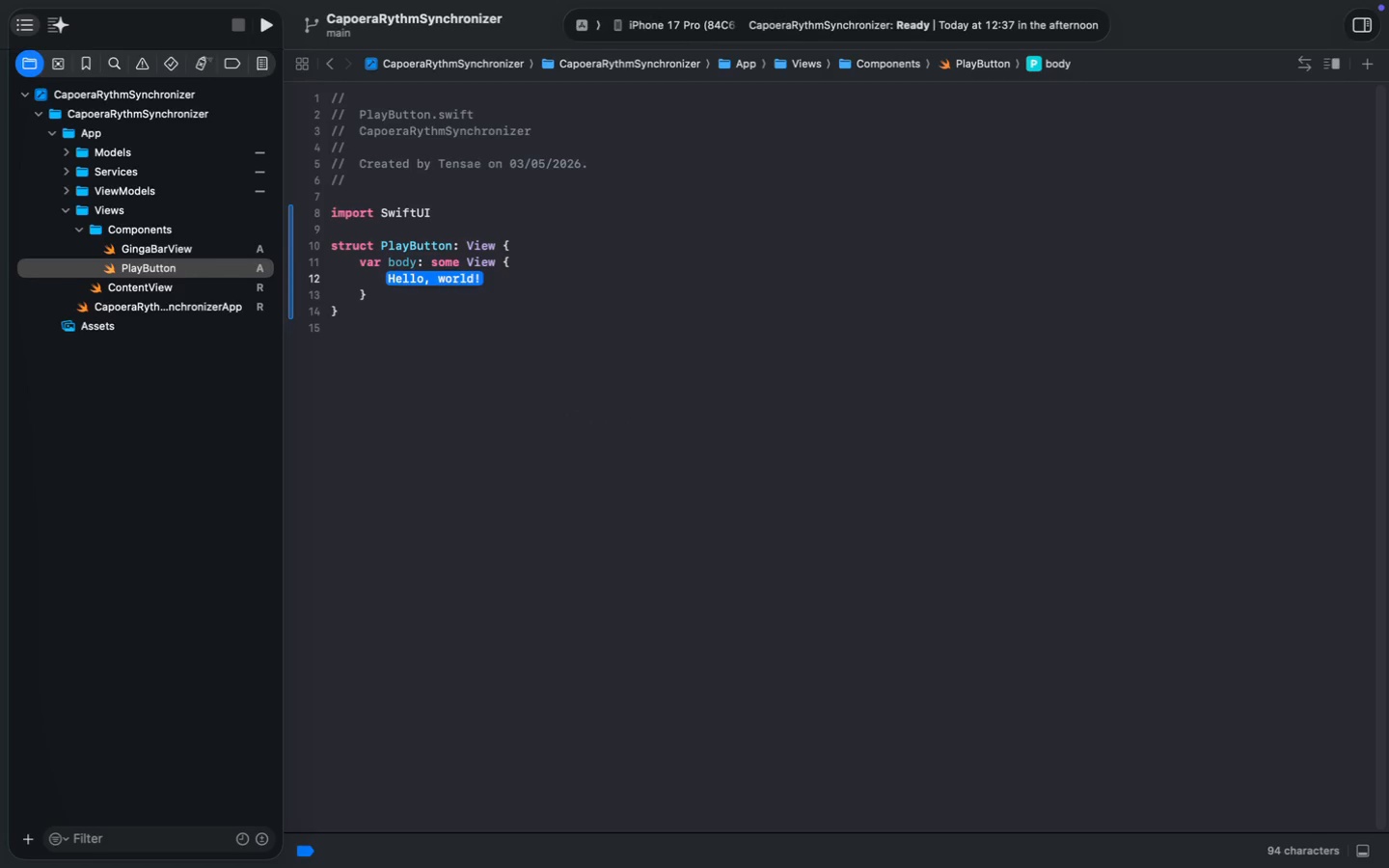 
key(ArrowUp)
 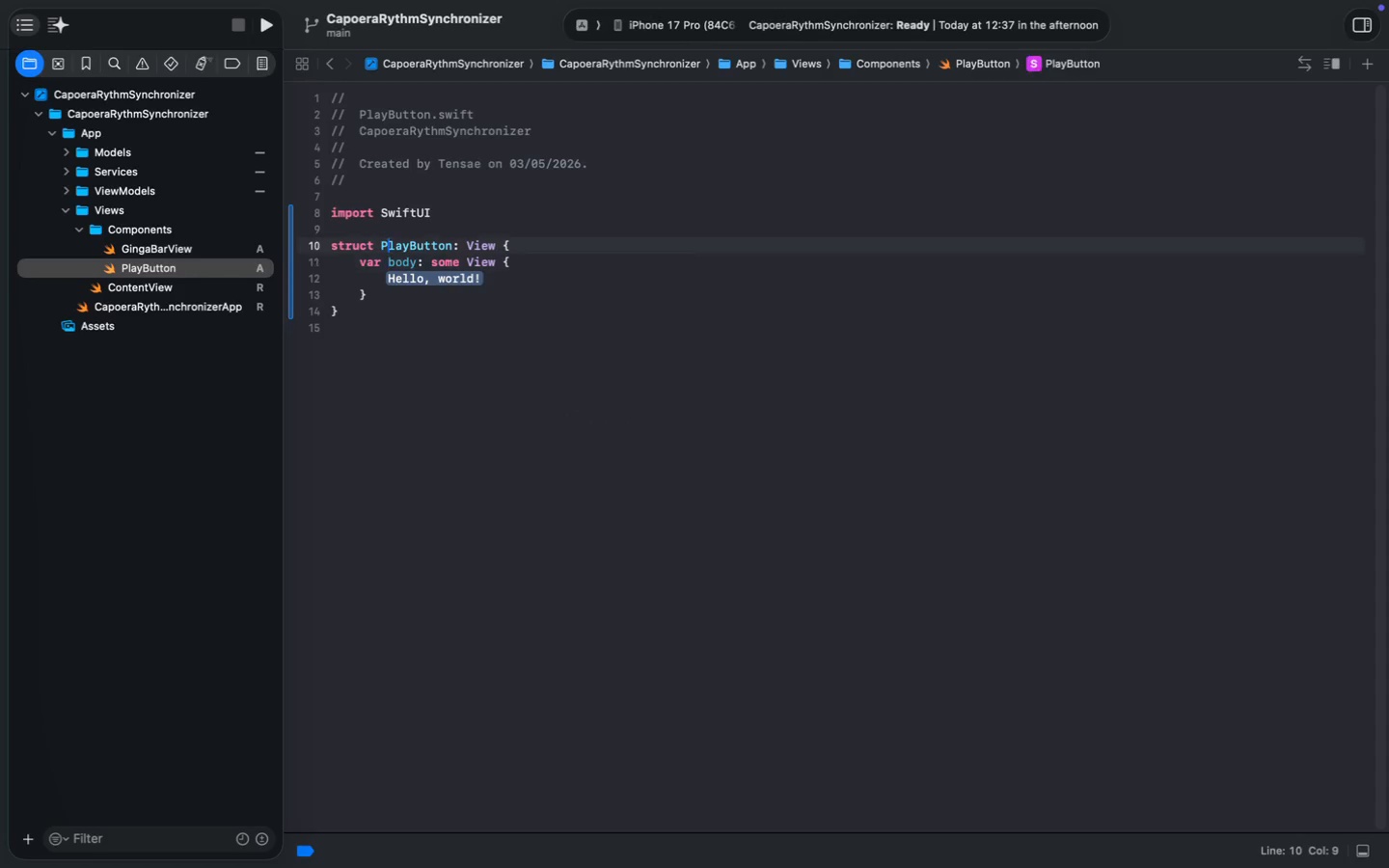 
key(ArrowUp)
 